 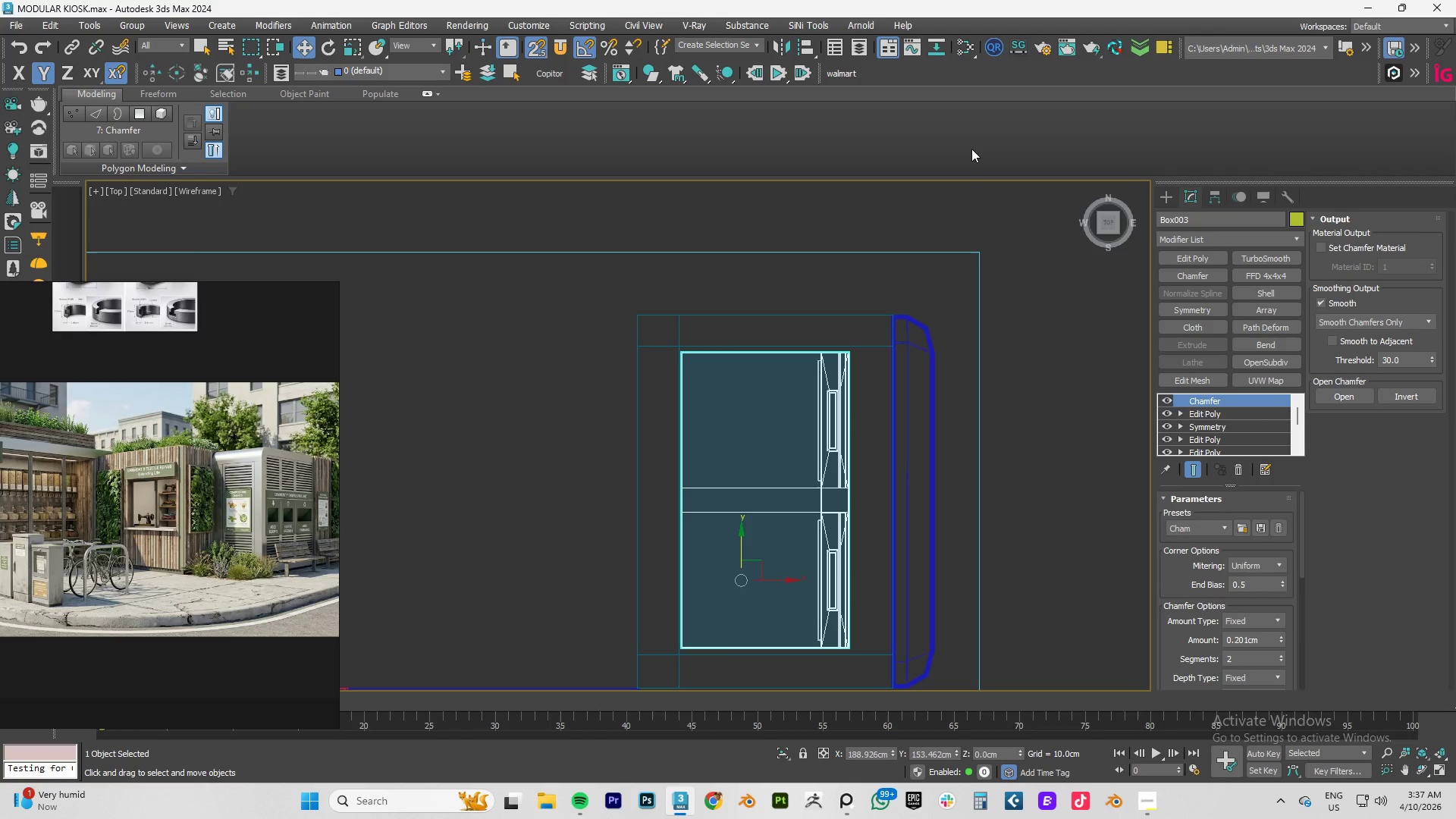 
key(Control+ControlLeft)
 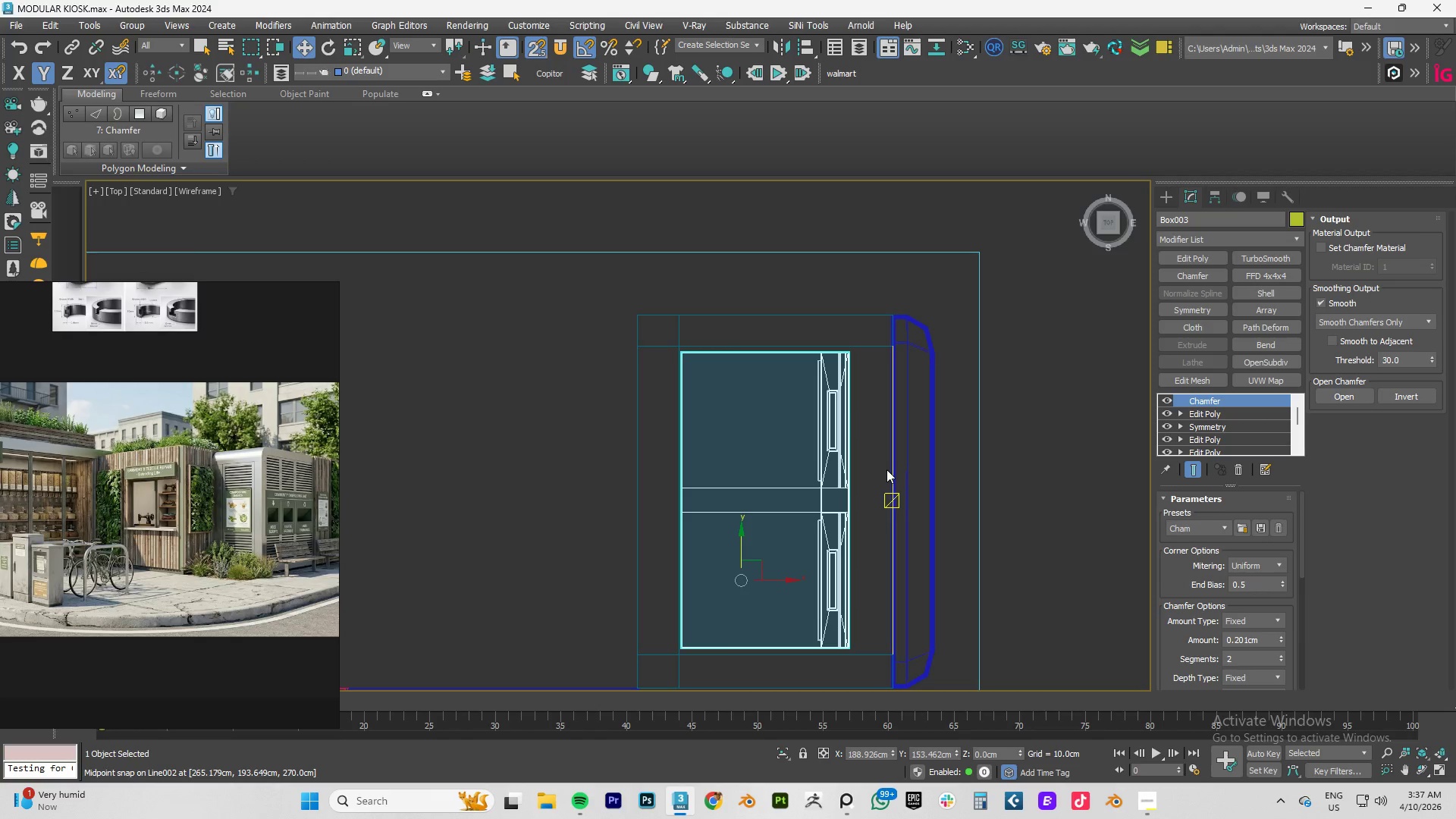 
key(Control+S)
 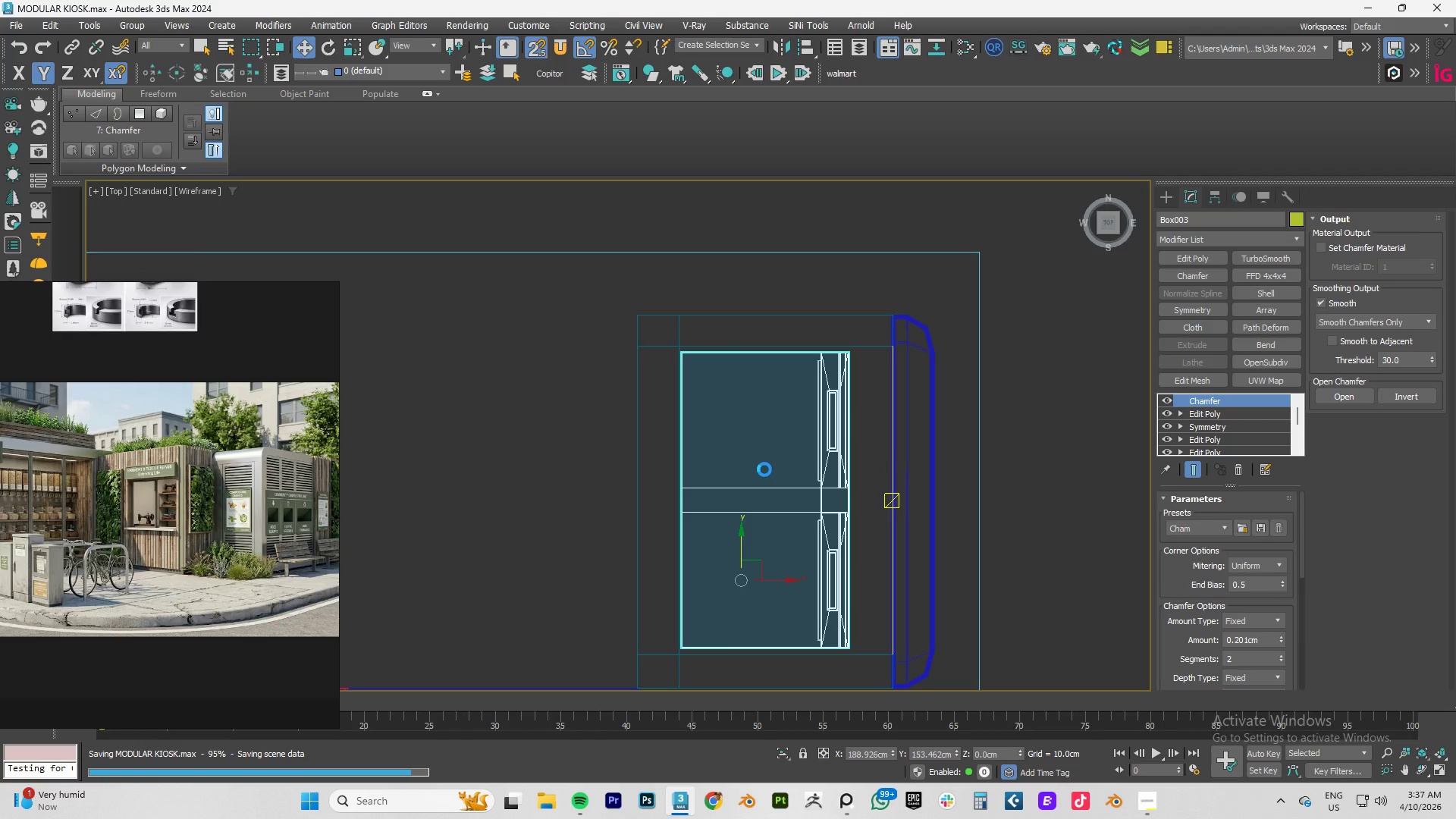 
scroll: coordinate [764, 469], scroll_direction: down, amount: 2.0
 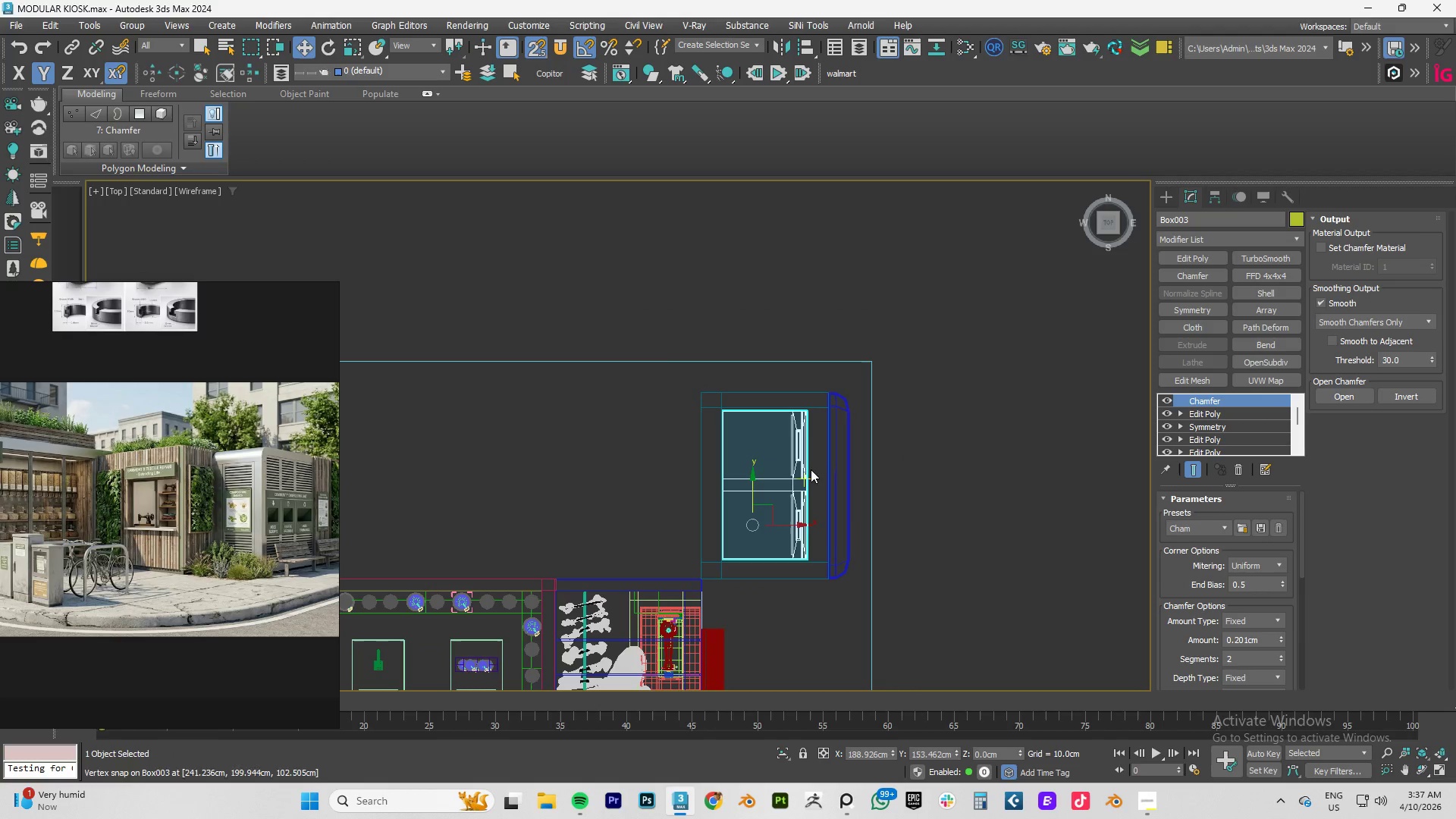 
hold_key(key=AltLeft, duration=1.5)
 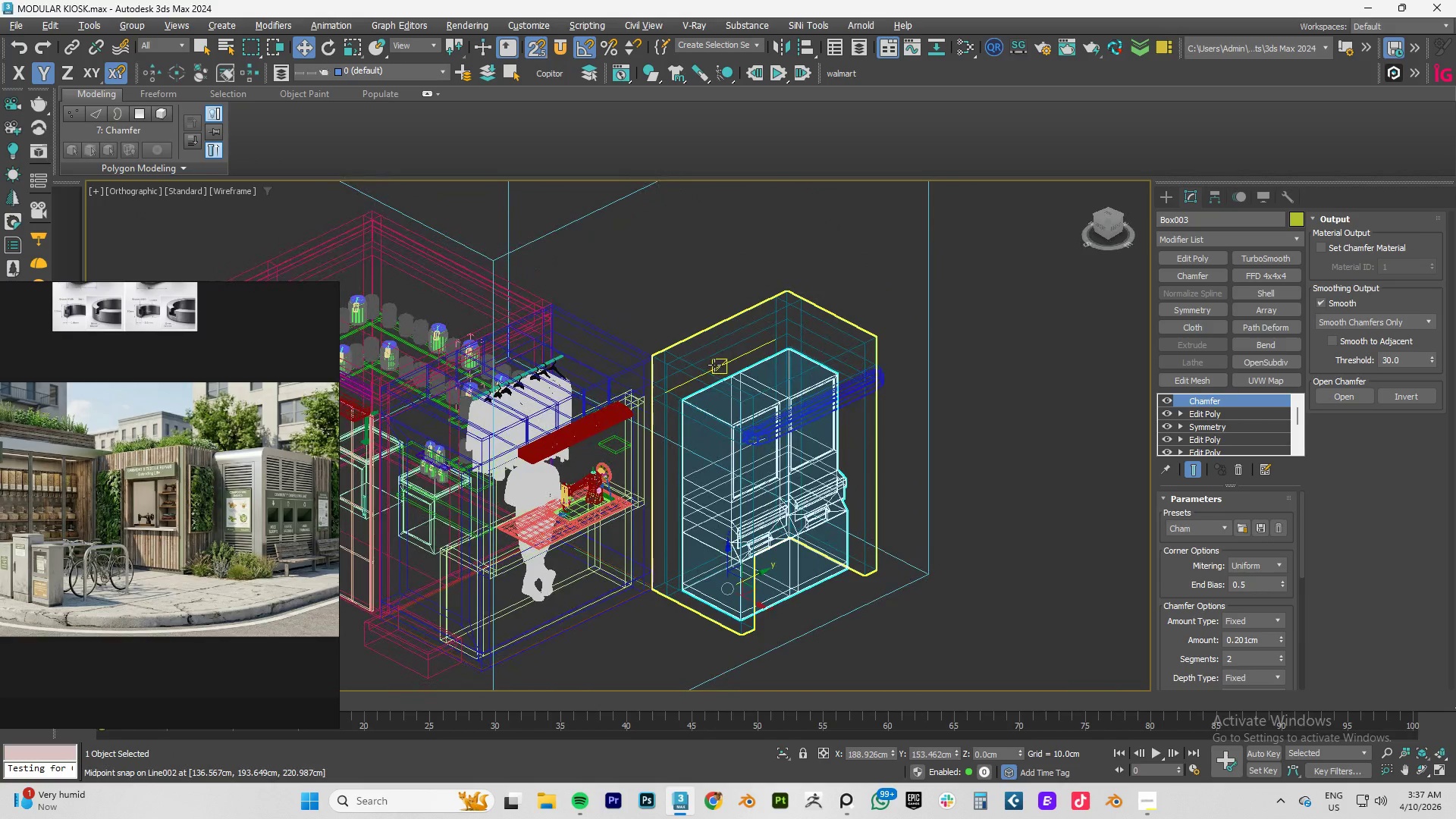 
key(Alt+AltLeft)
 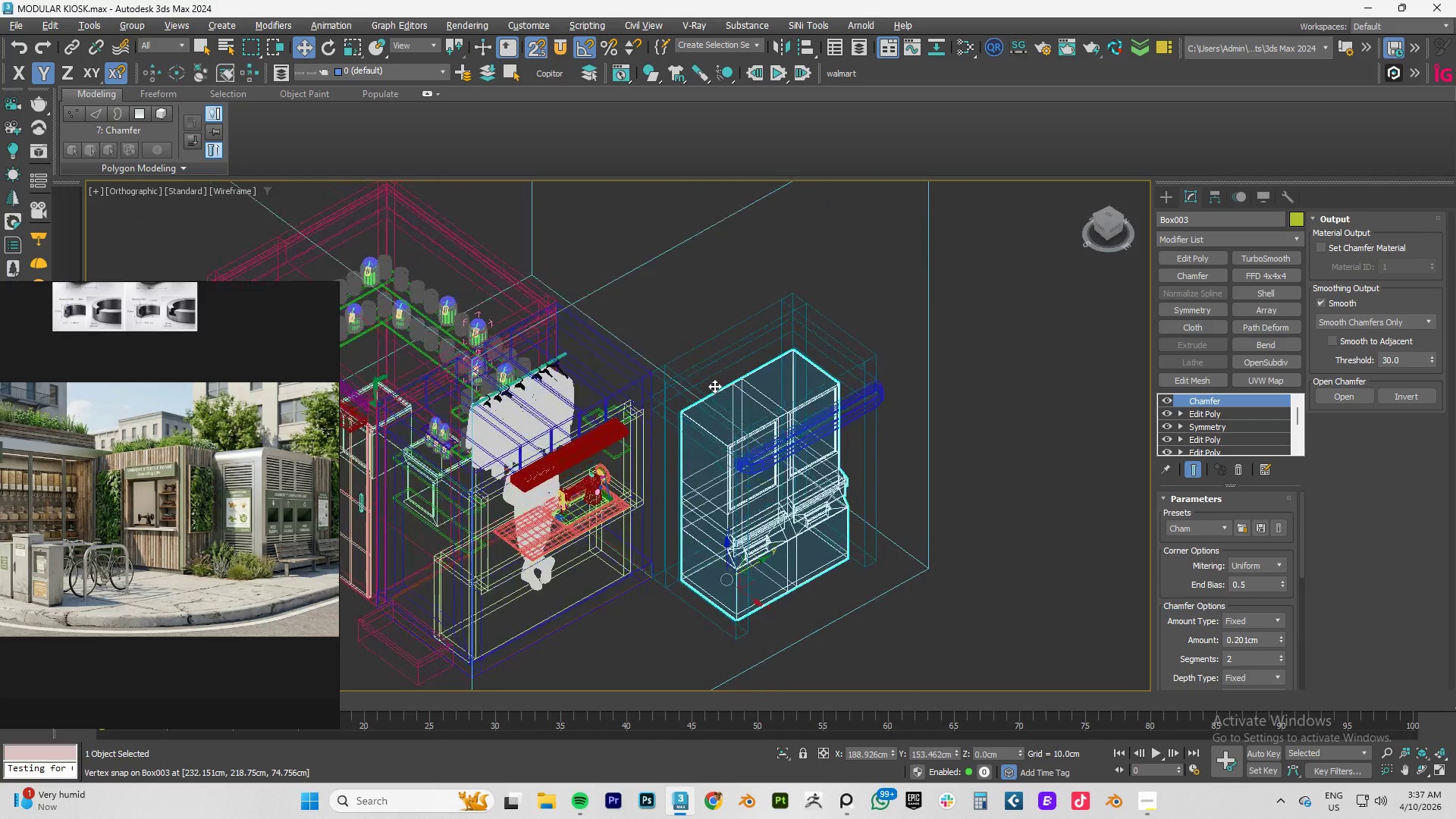 
key(Alt+AltLeft)
 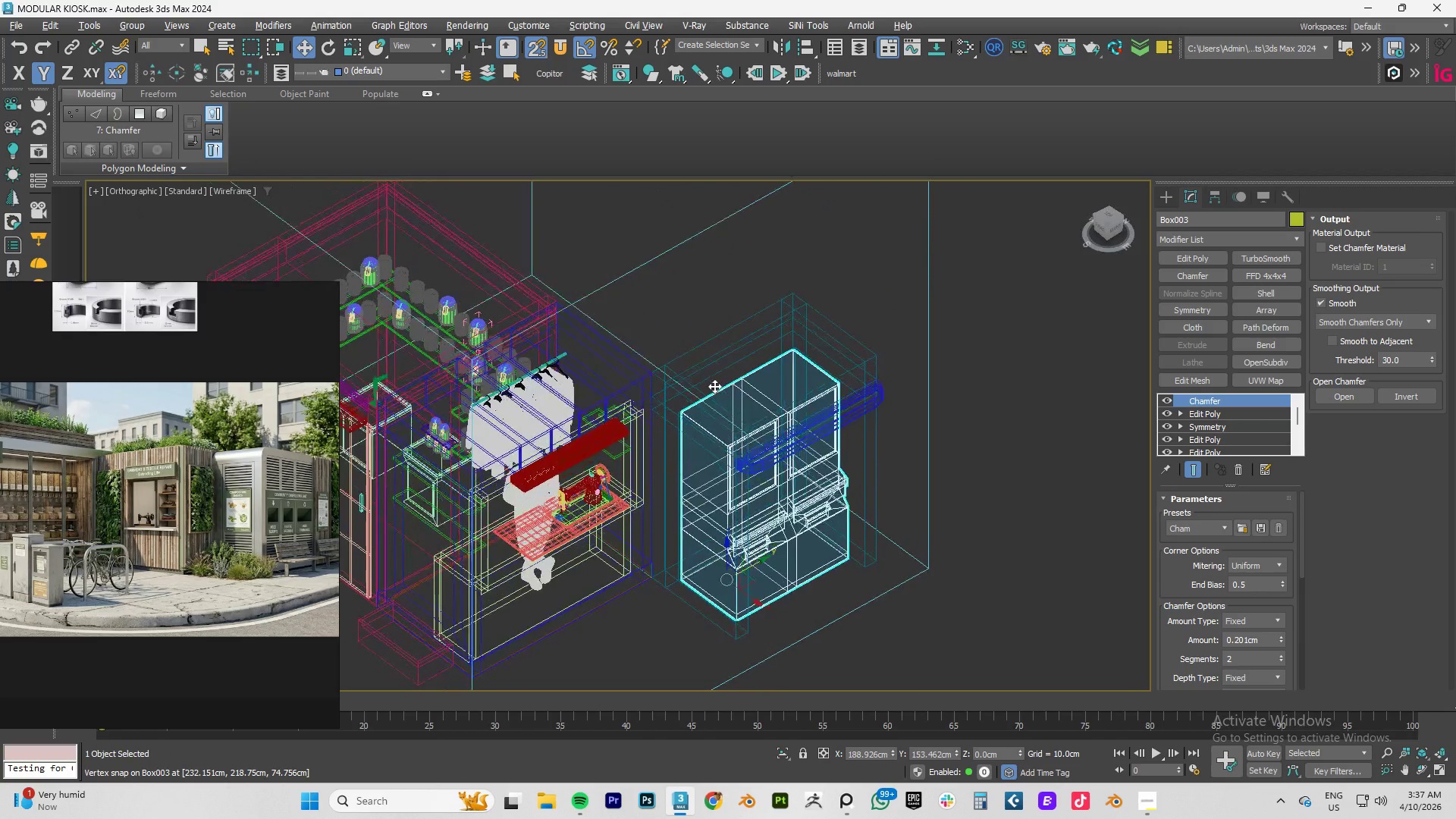 
key(Alt+AltLeft)
 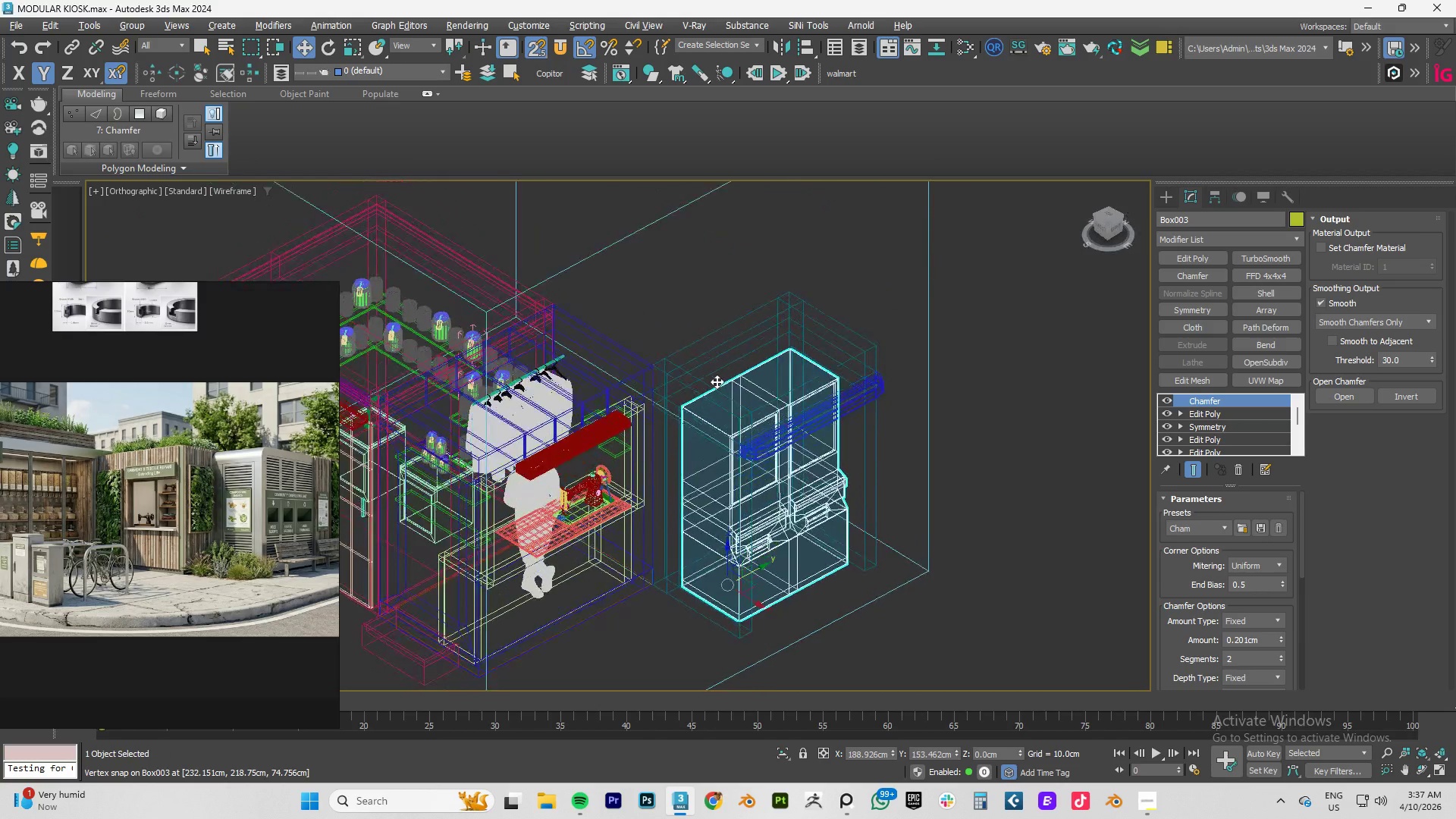 
key(Alt+AltLeft)
 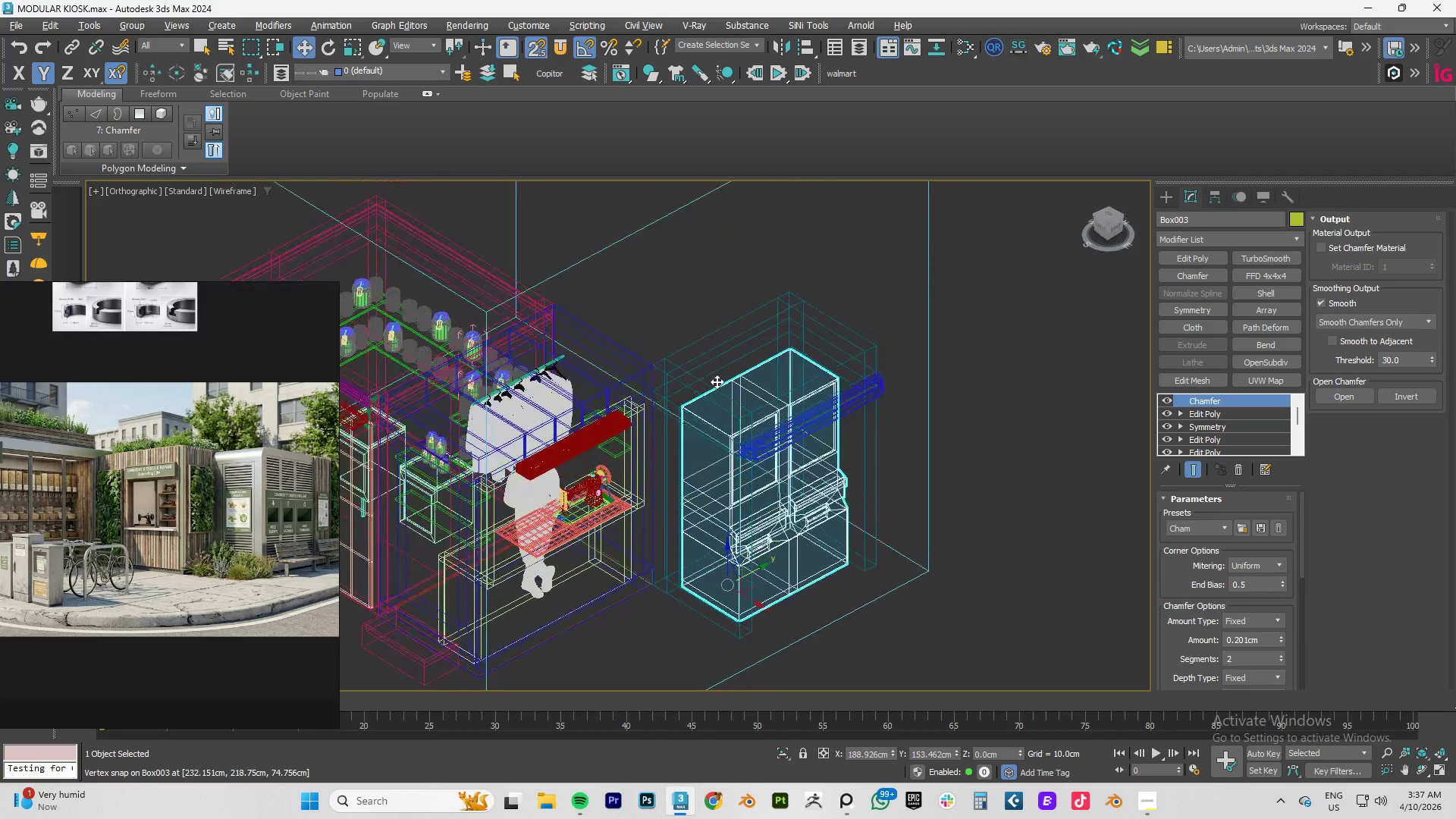 
key(Alt+AltLeft)
 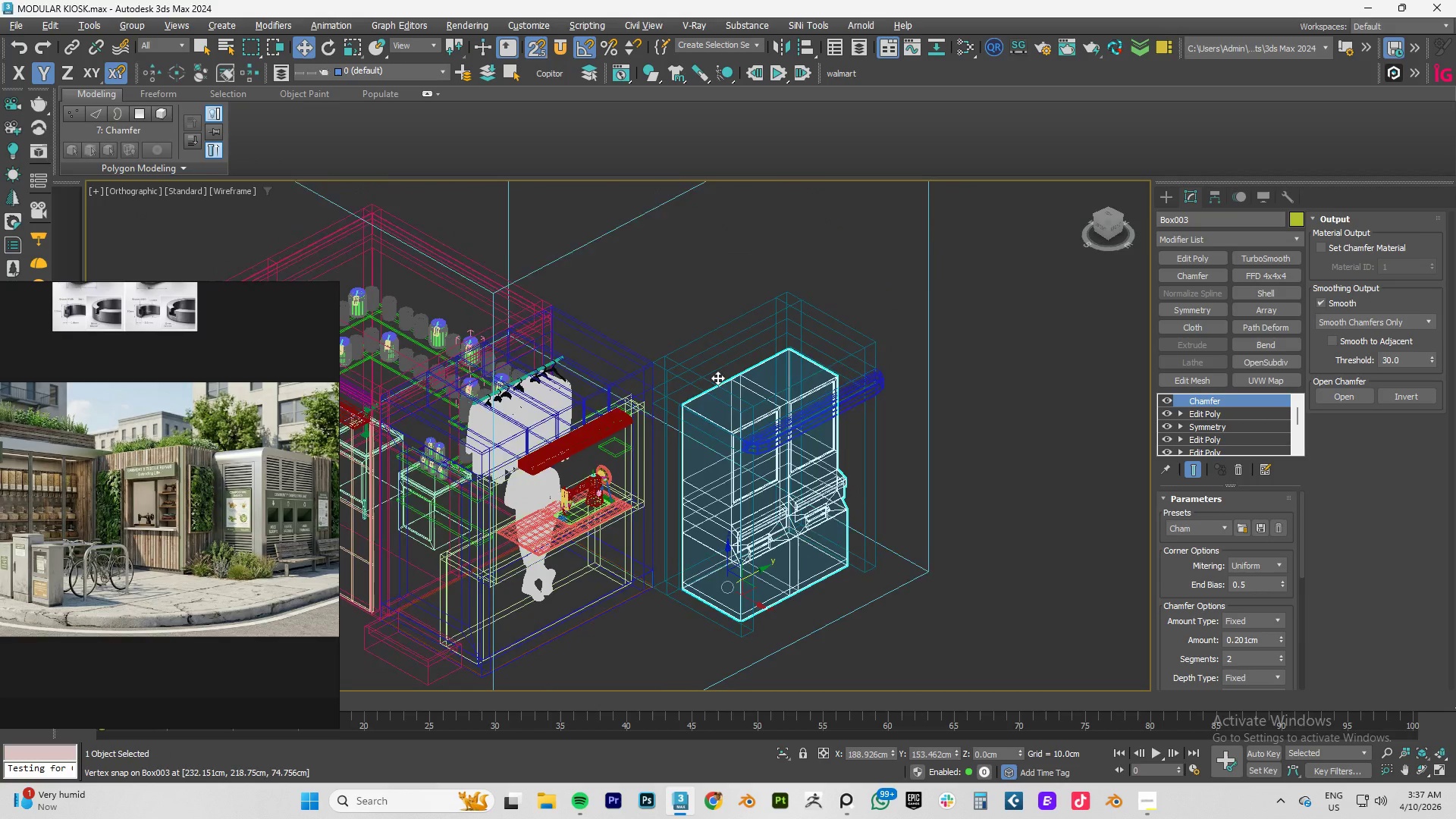 
key(Alt+AltLeft)
 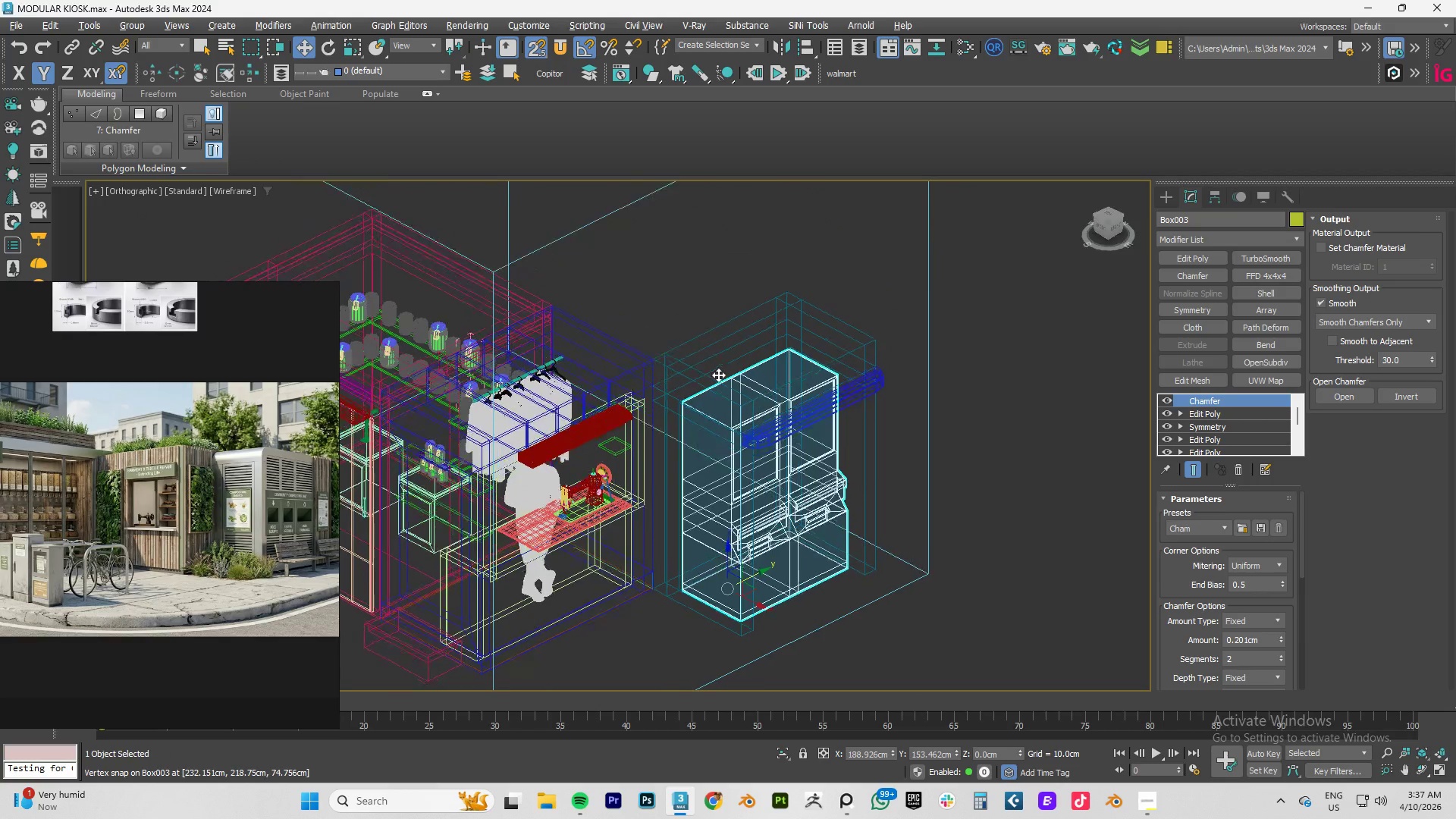 
key(Alt+AltLeft)
 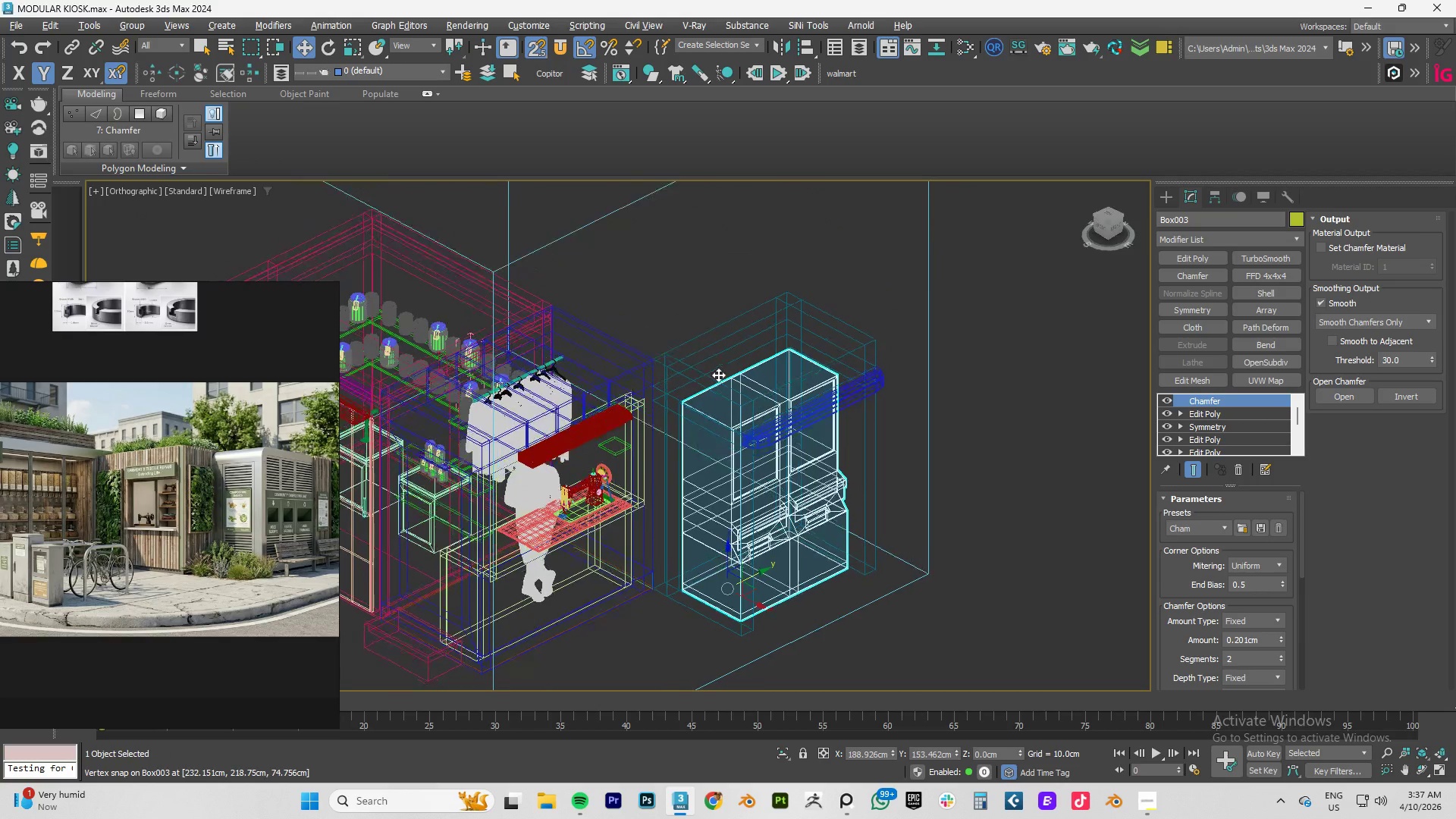 
key(Alt+AltLeft)
 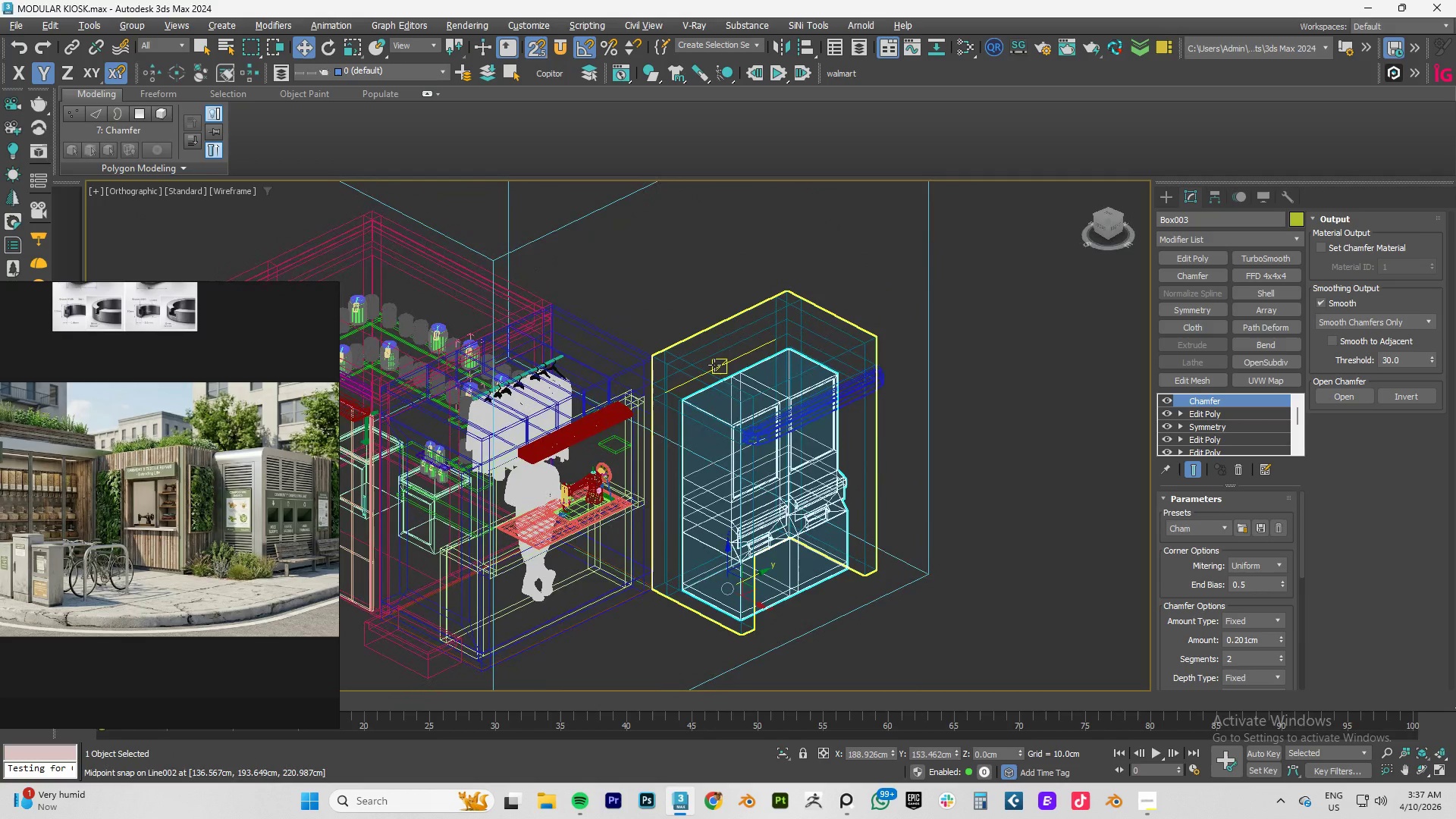 
key(F4)
 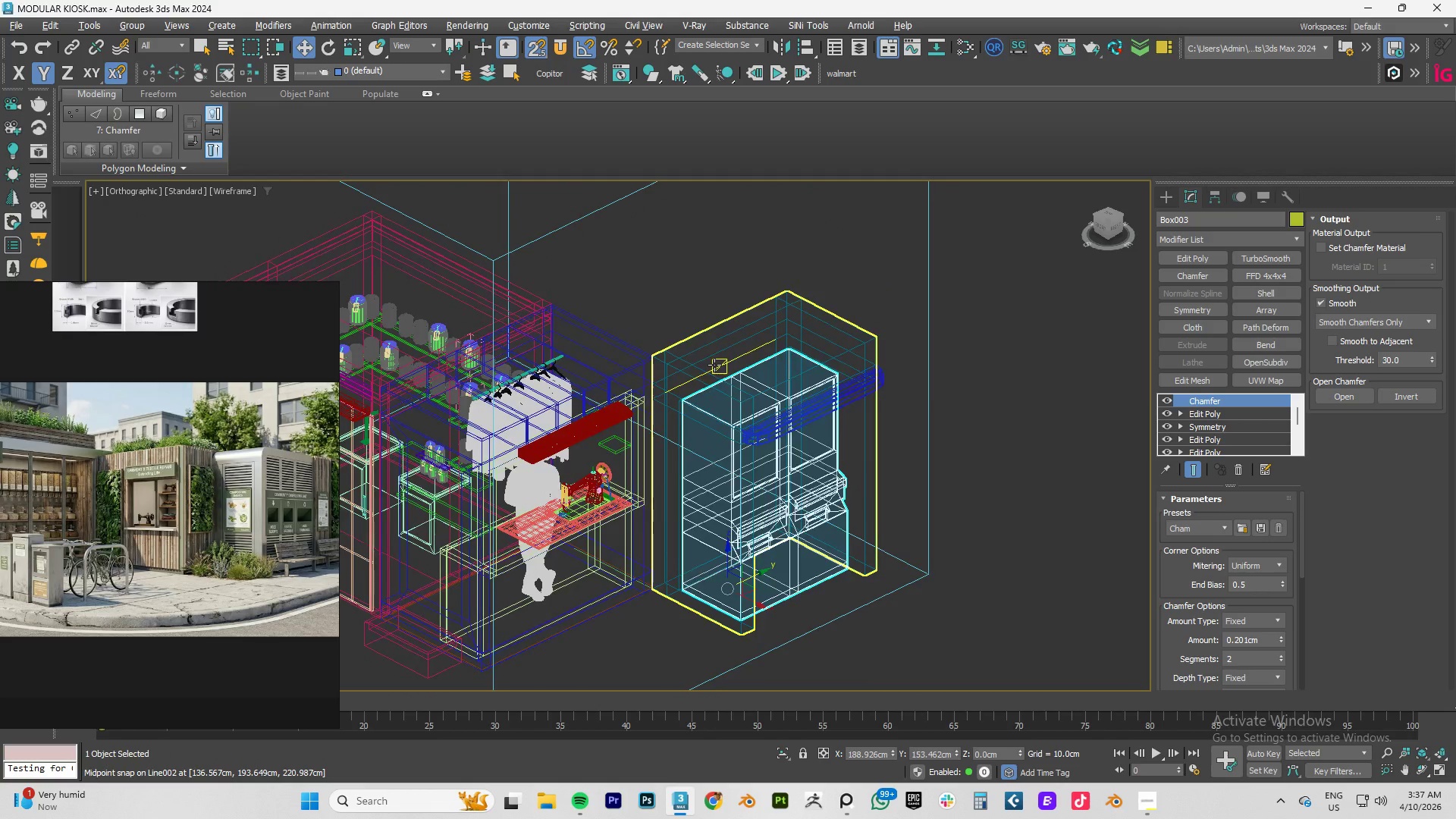 
key(F3)
 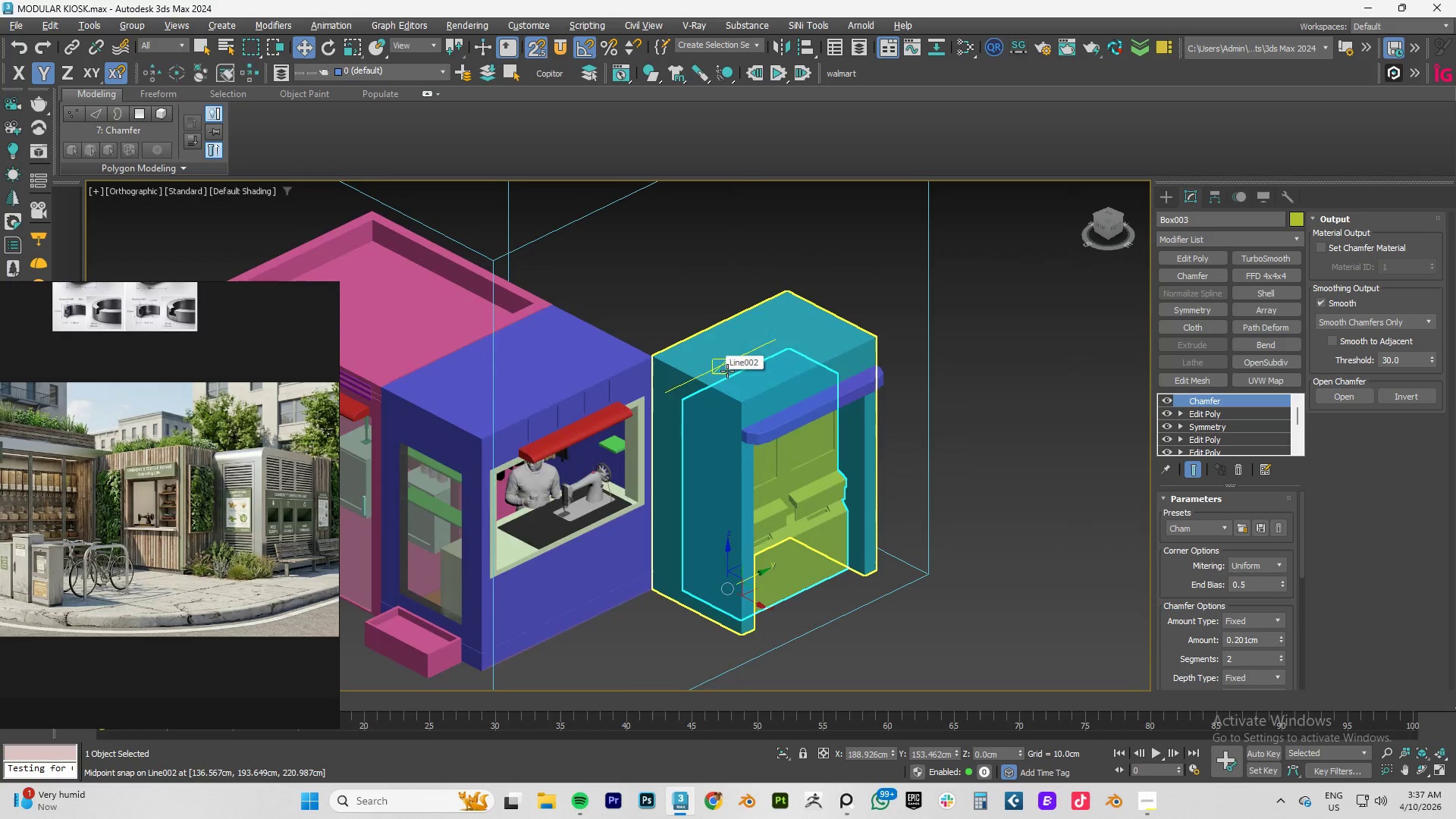 
key(F4)
 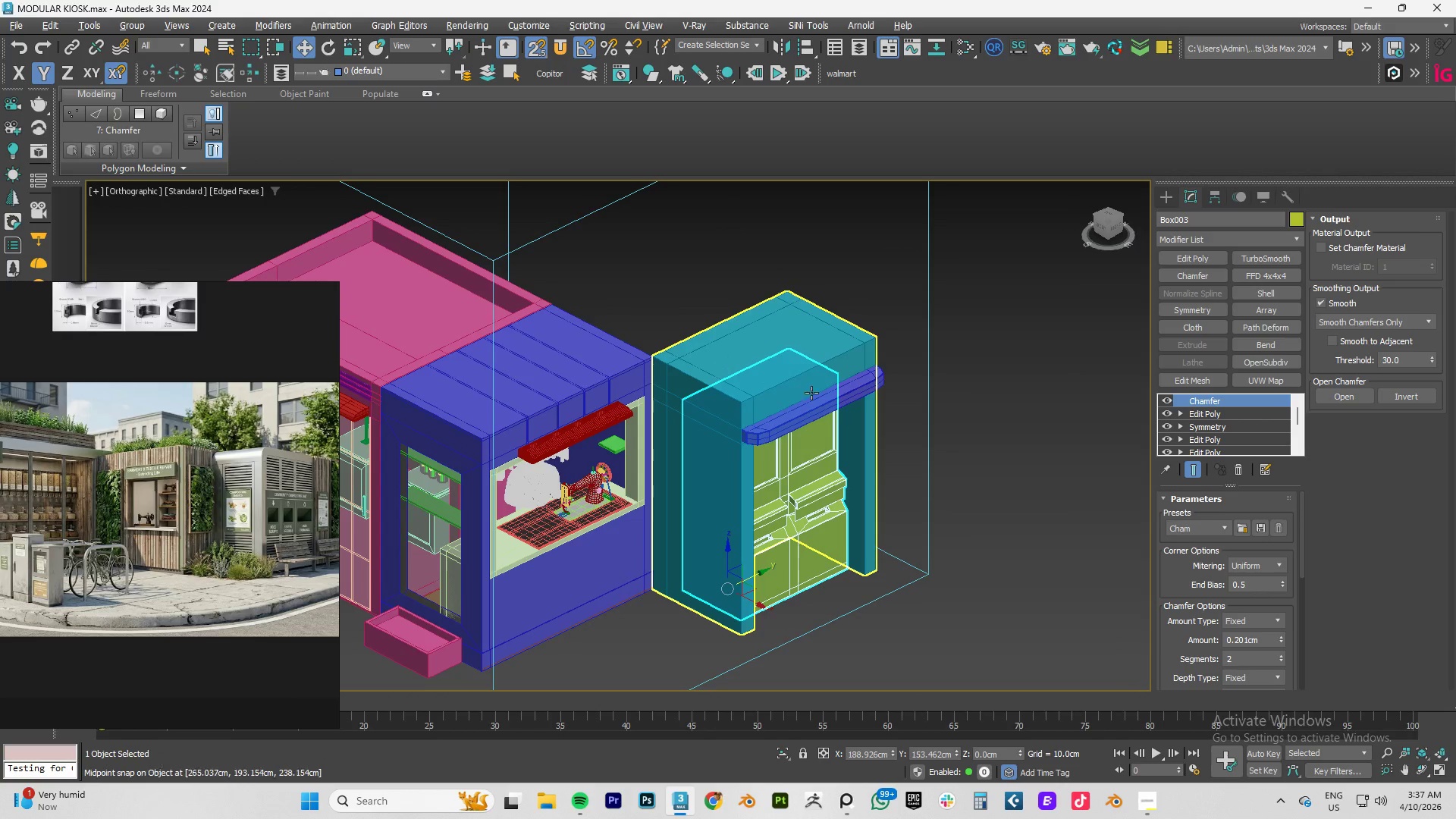 
key(F4)
 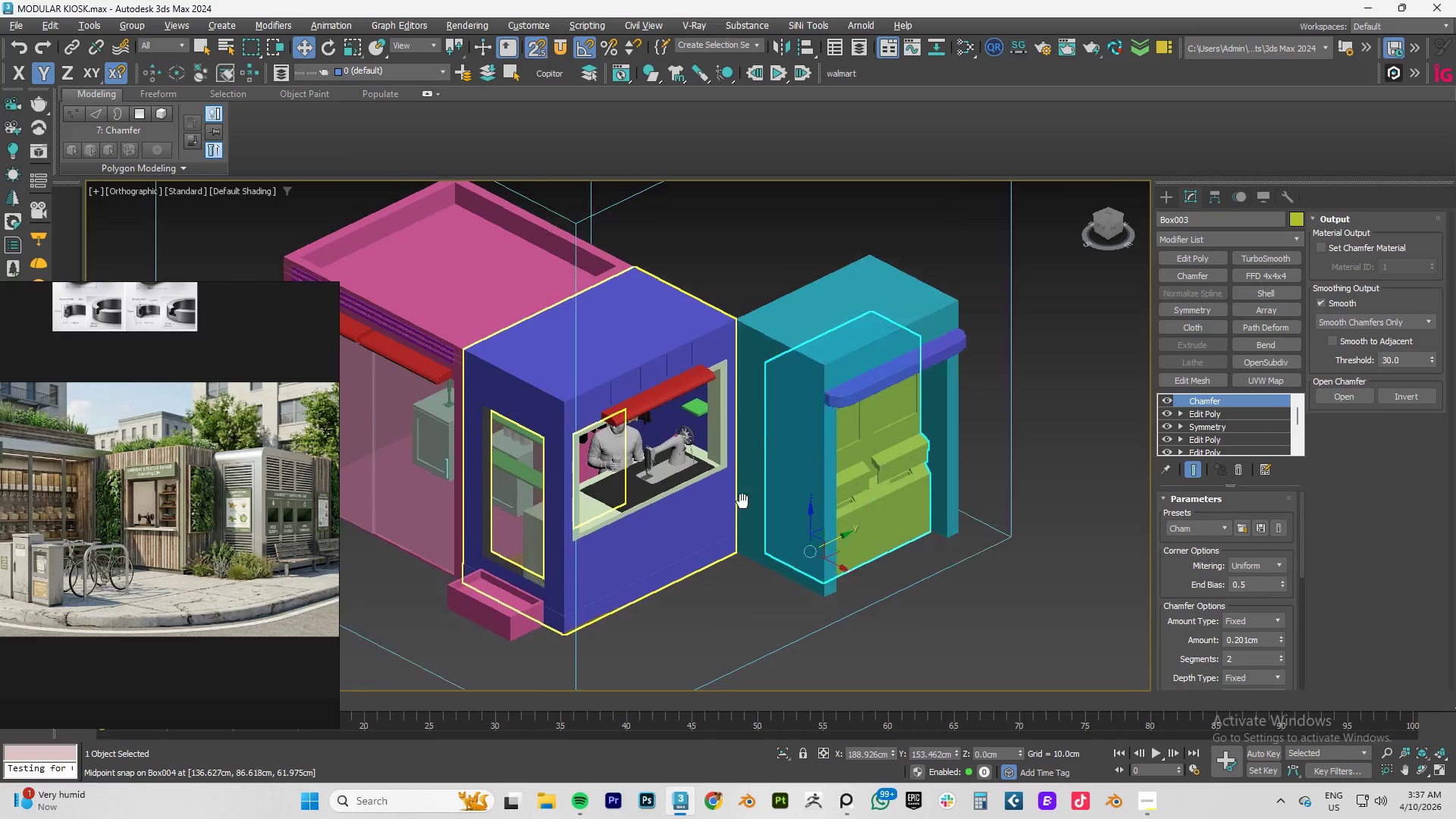 
scroll: coordinate [711, 504], scroll_direction: up, amount: 2.0
 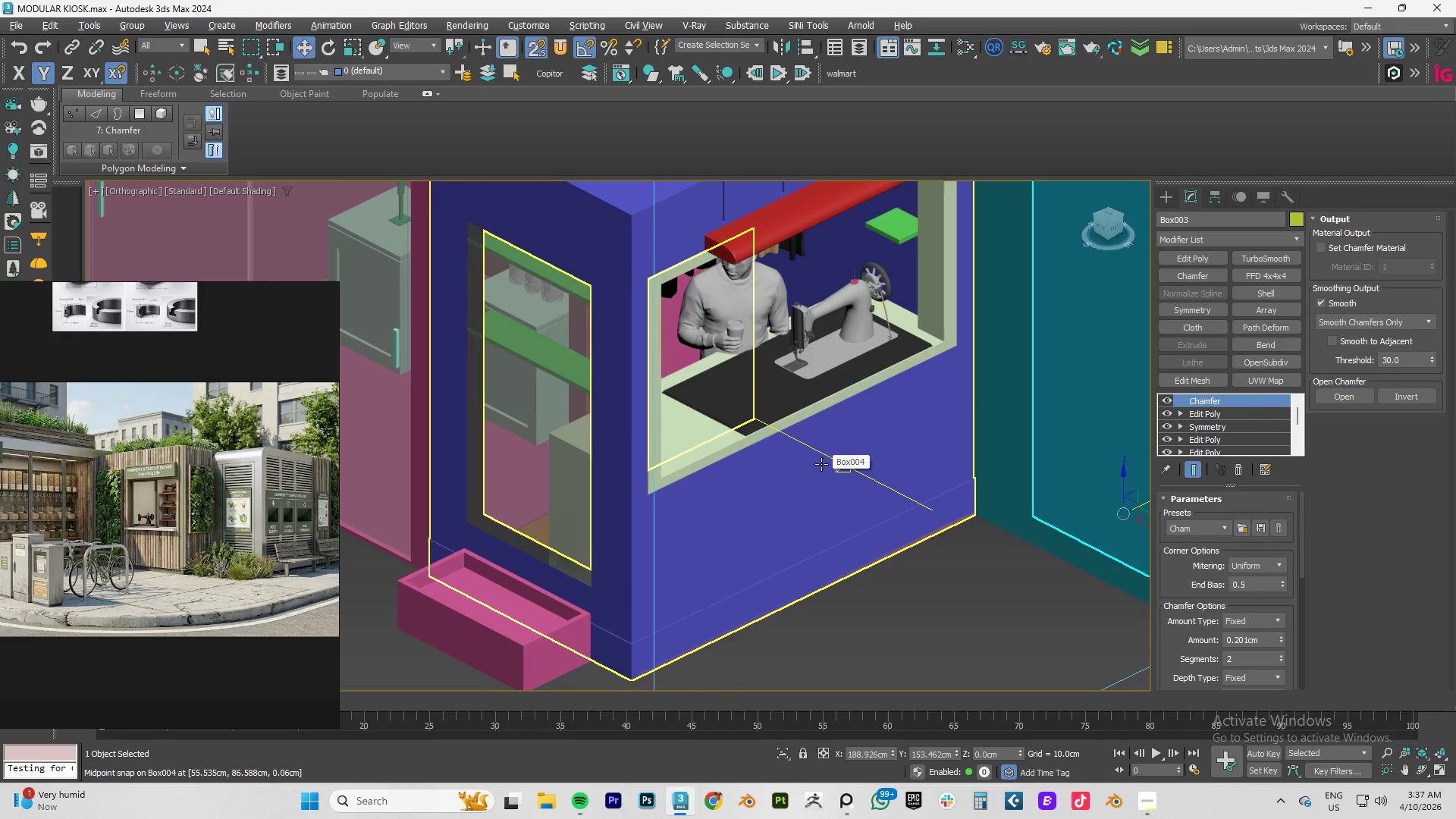 
type(xz)
 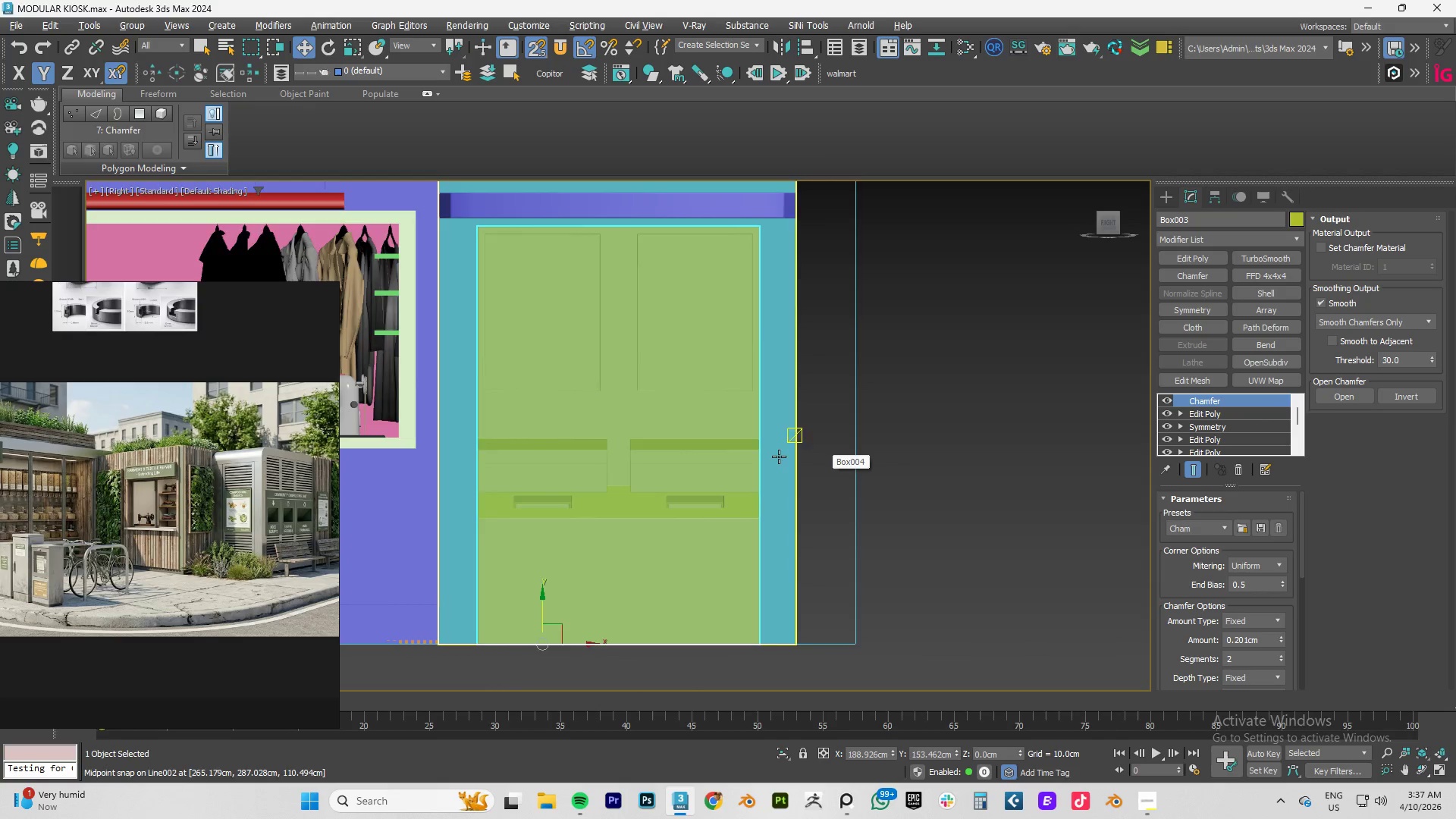 
scroll: coordinate [774, 455], scroll_direction: down, amount: 3.0
 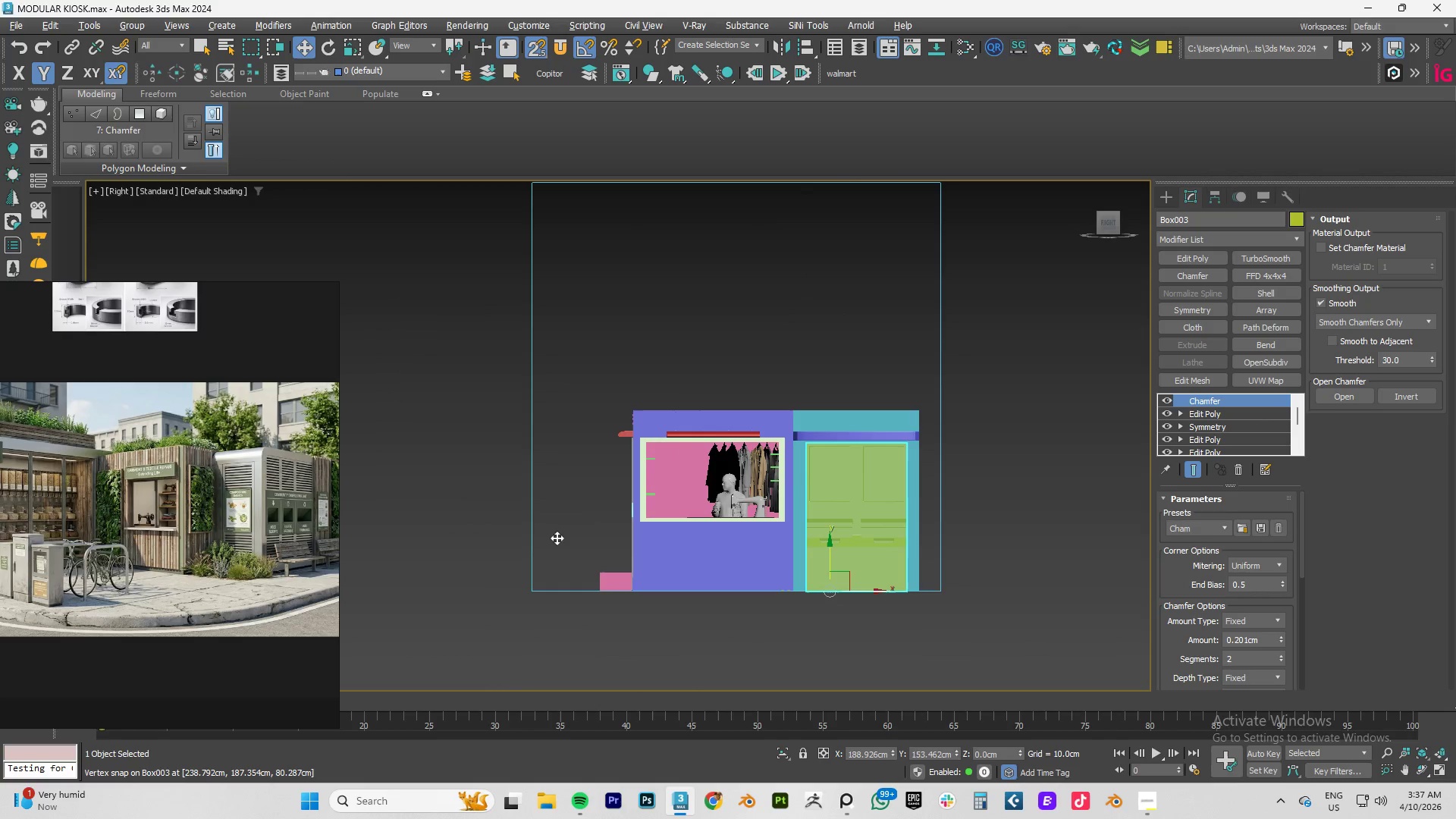 
scroll: coordinate [681, 555], scroll_direction: up, amount: 3.0
 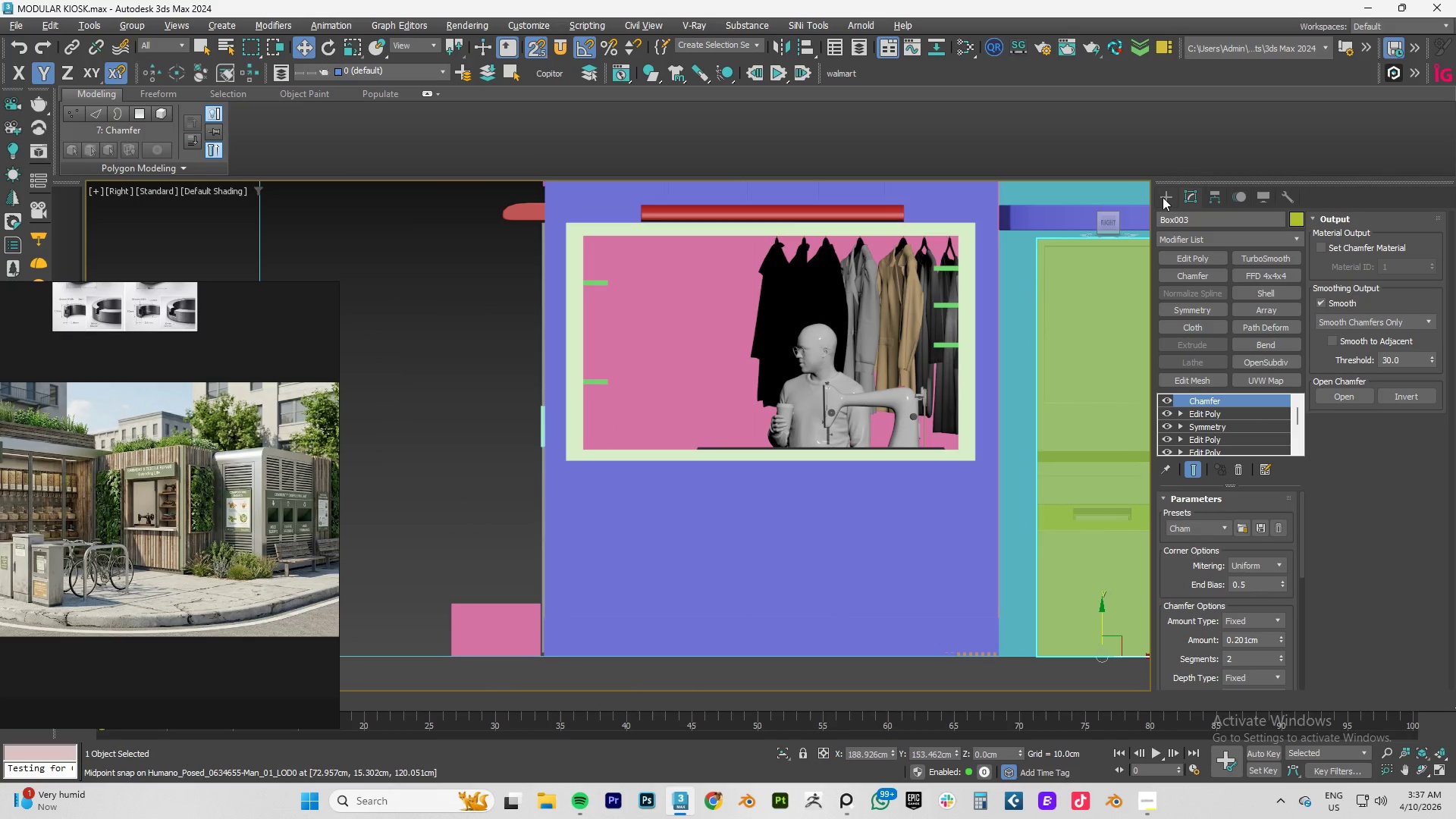 
left_click([1163, 197])
 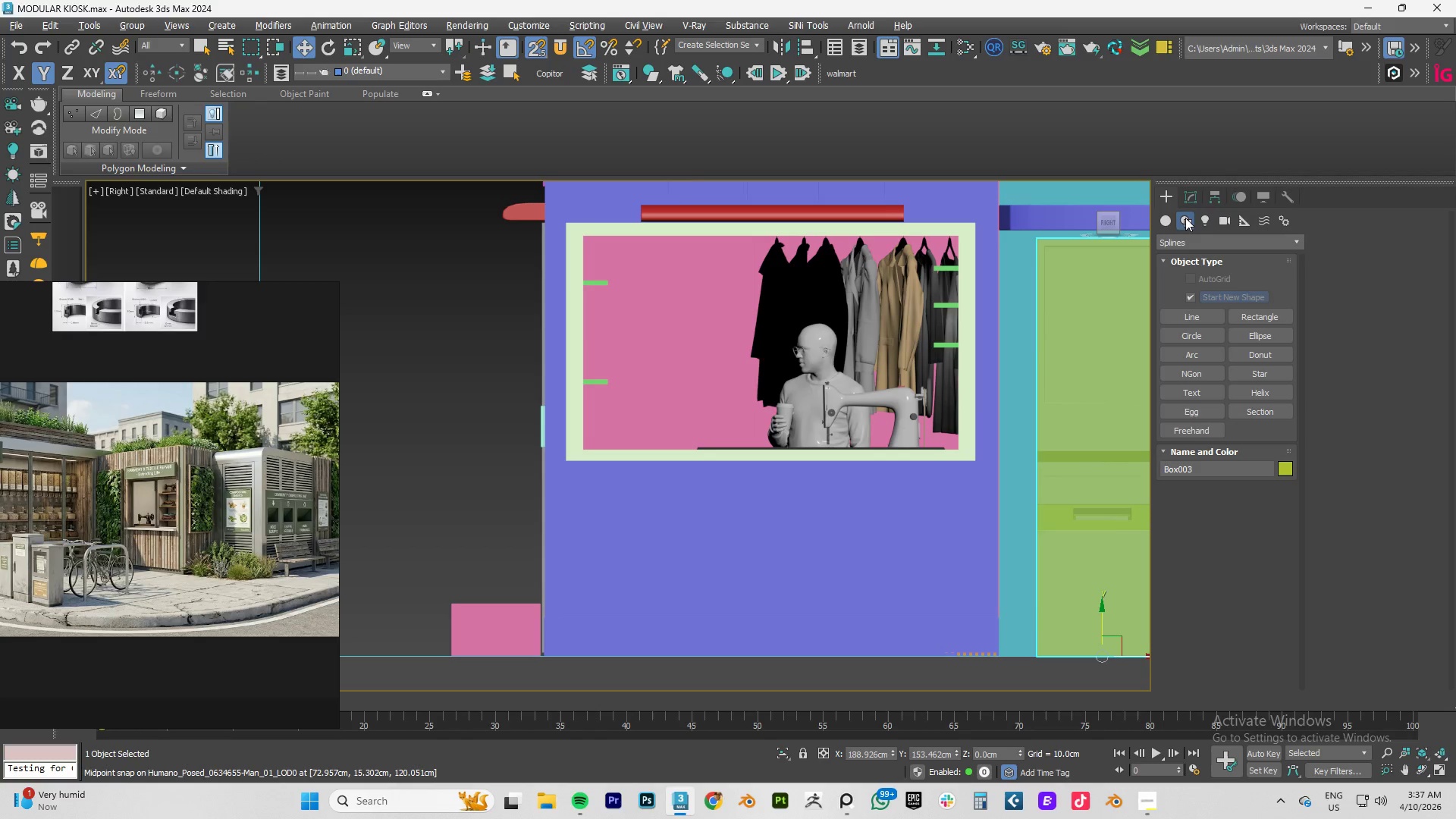 
left_click([1163, 220])
 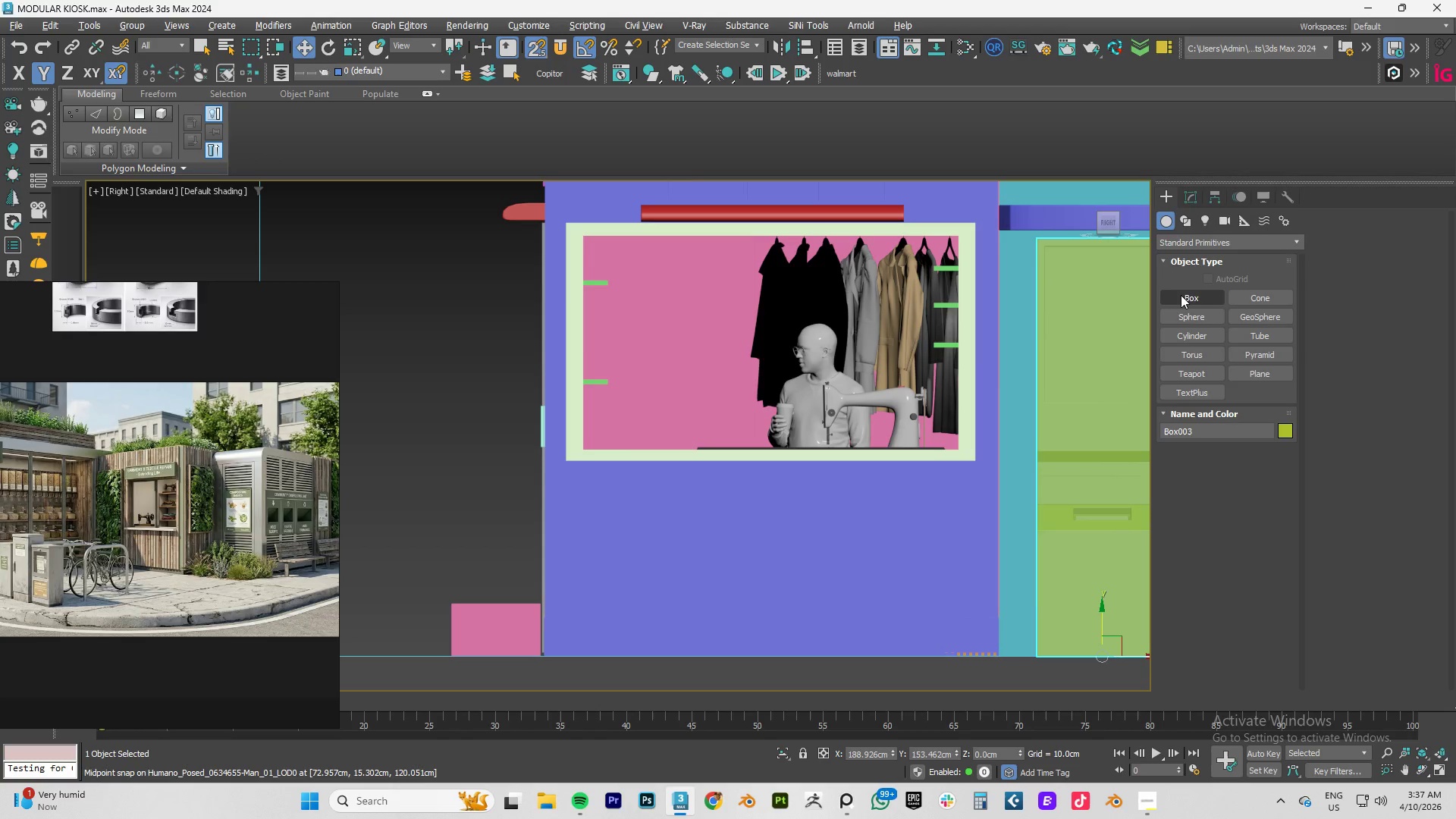 
left_click([1181, 295])
 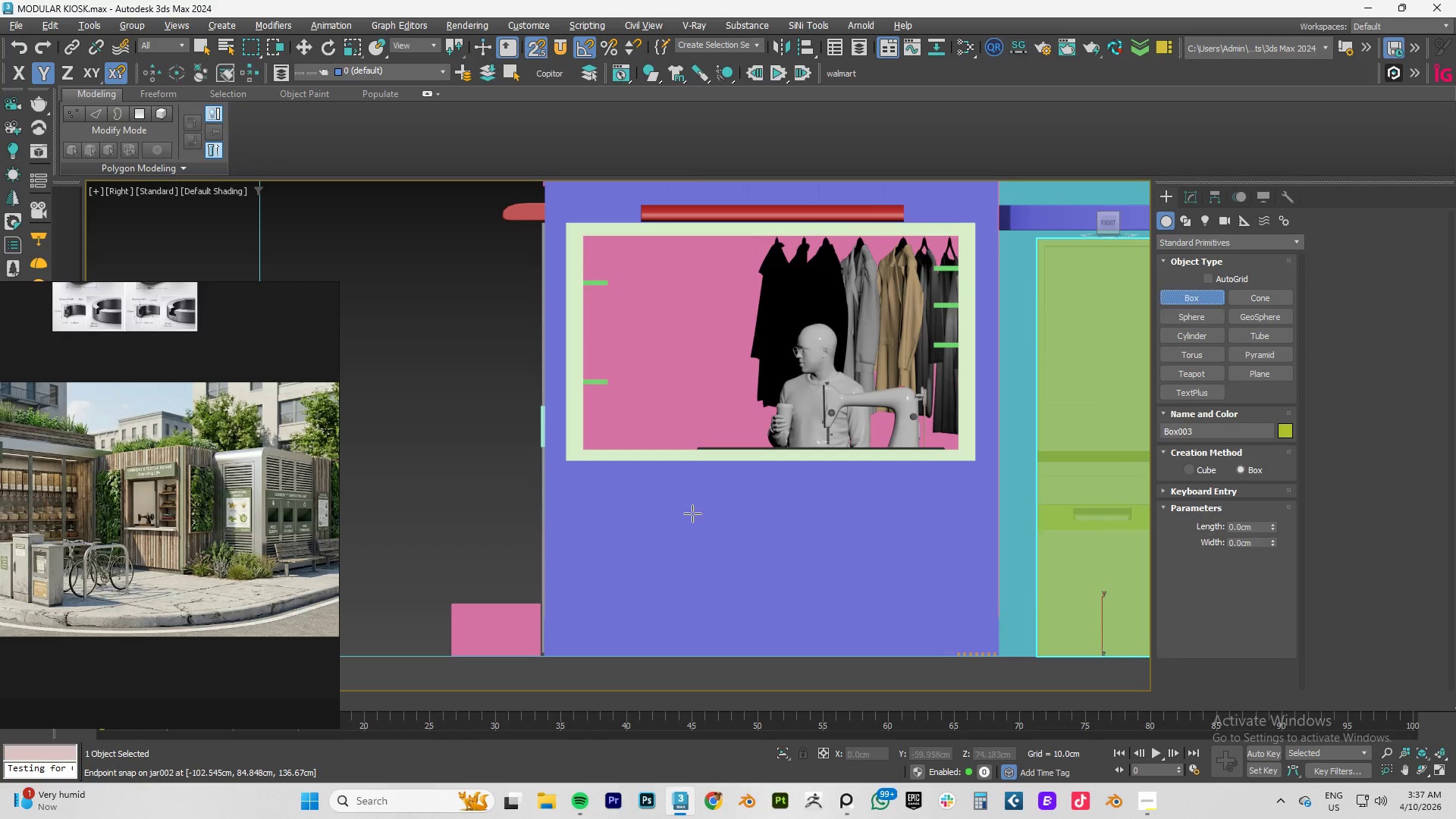 
hold_key(key=AltLeft, duration=0.58)
 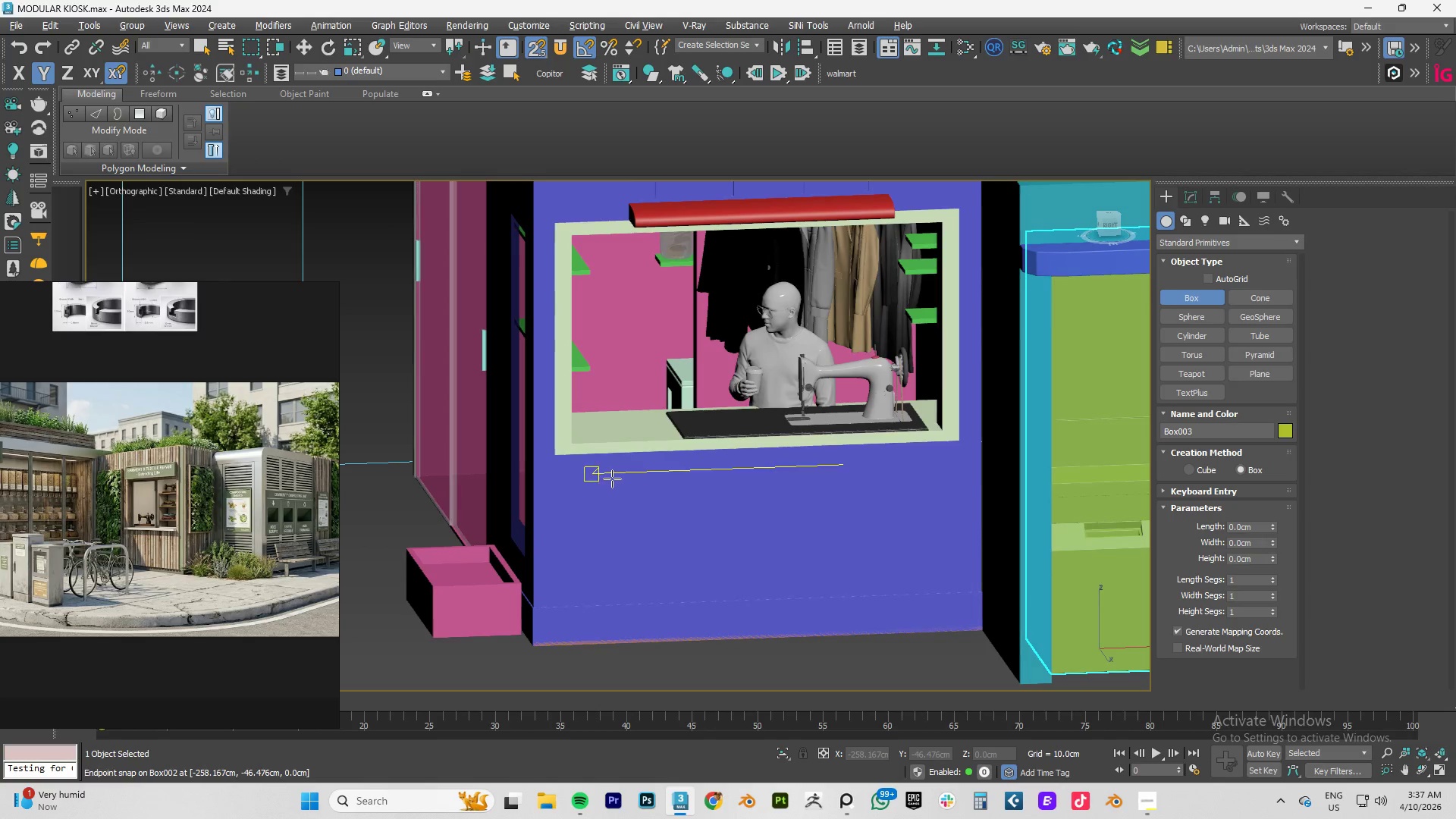 
hold_key(key=AltLeft, duration=12.84)
 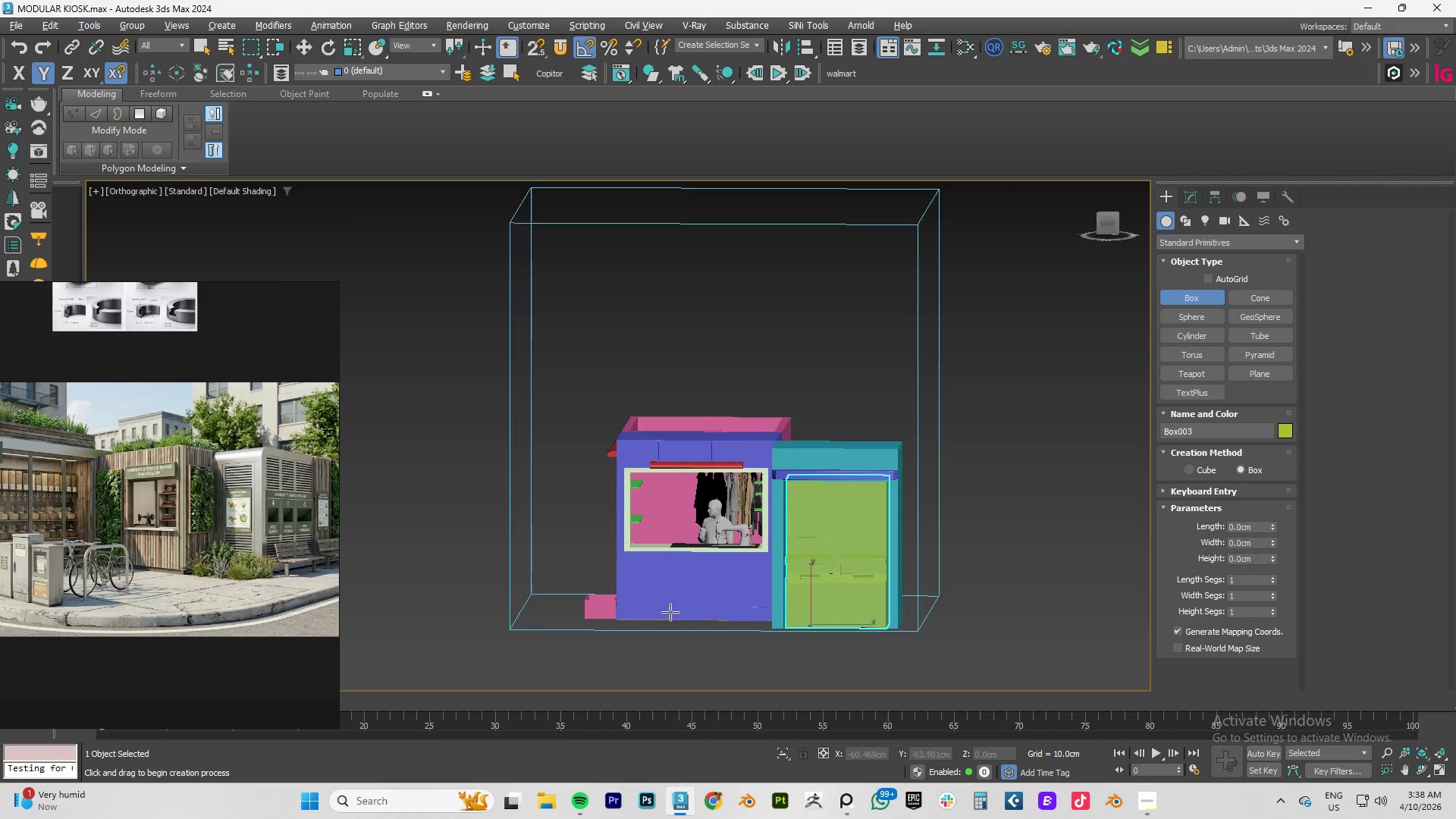 
type(fxz)
 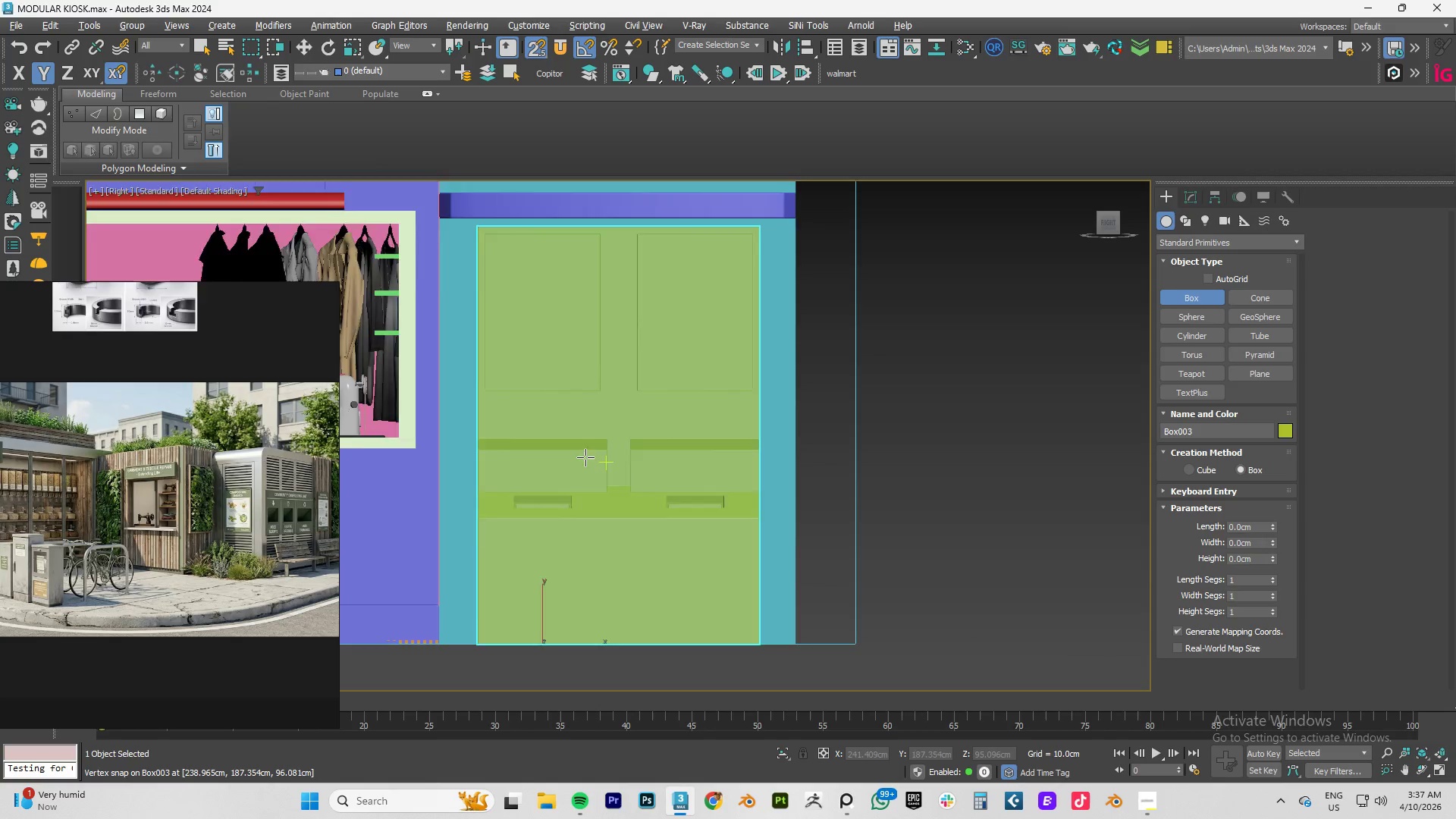 
scroll: coordinate [585, 457], scroll_direction: down, amount: 3.0
 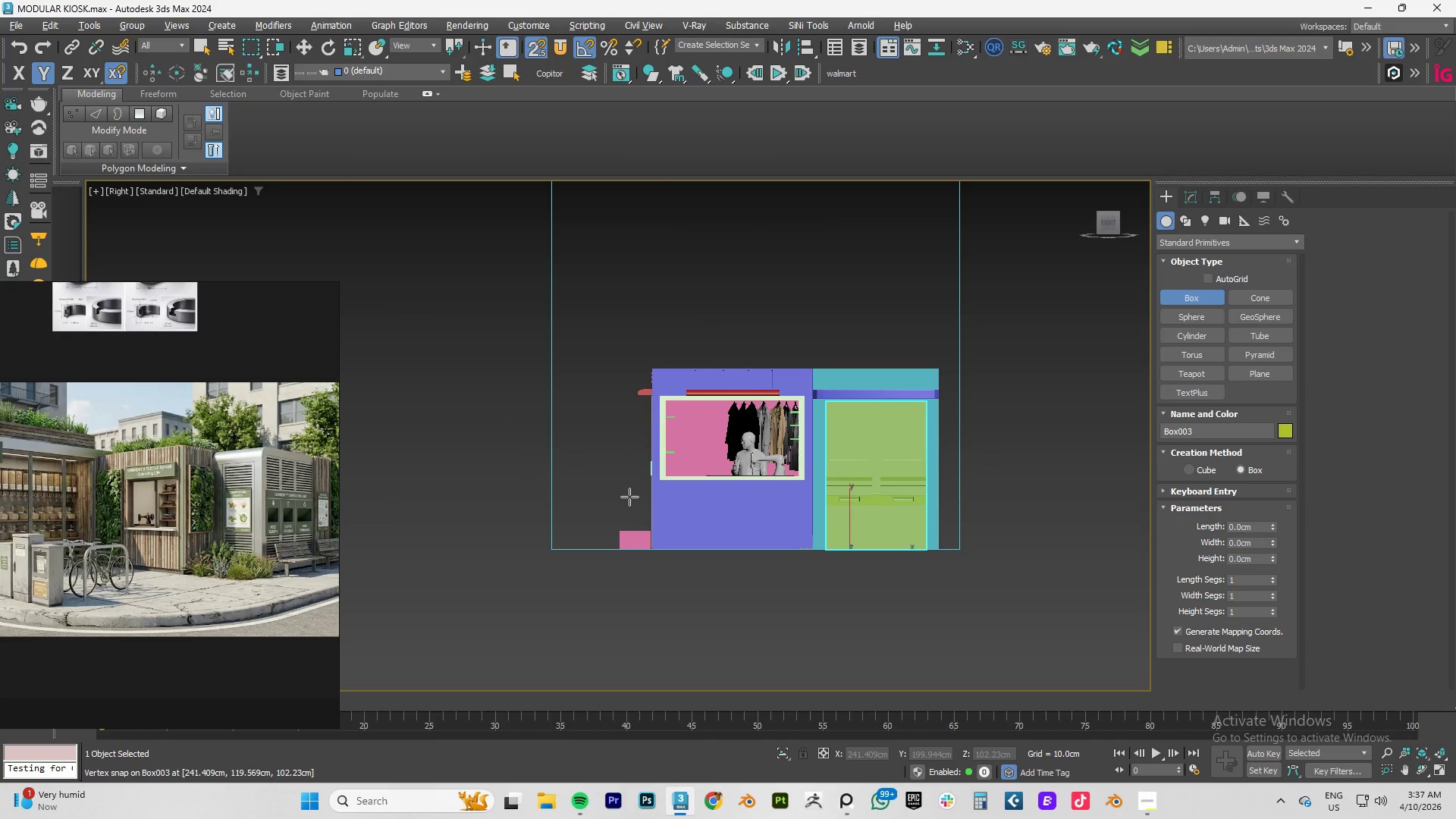 
key(S)
 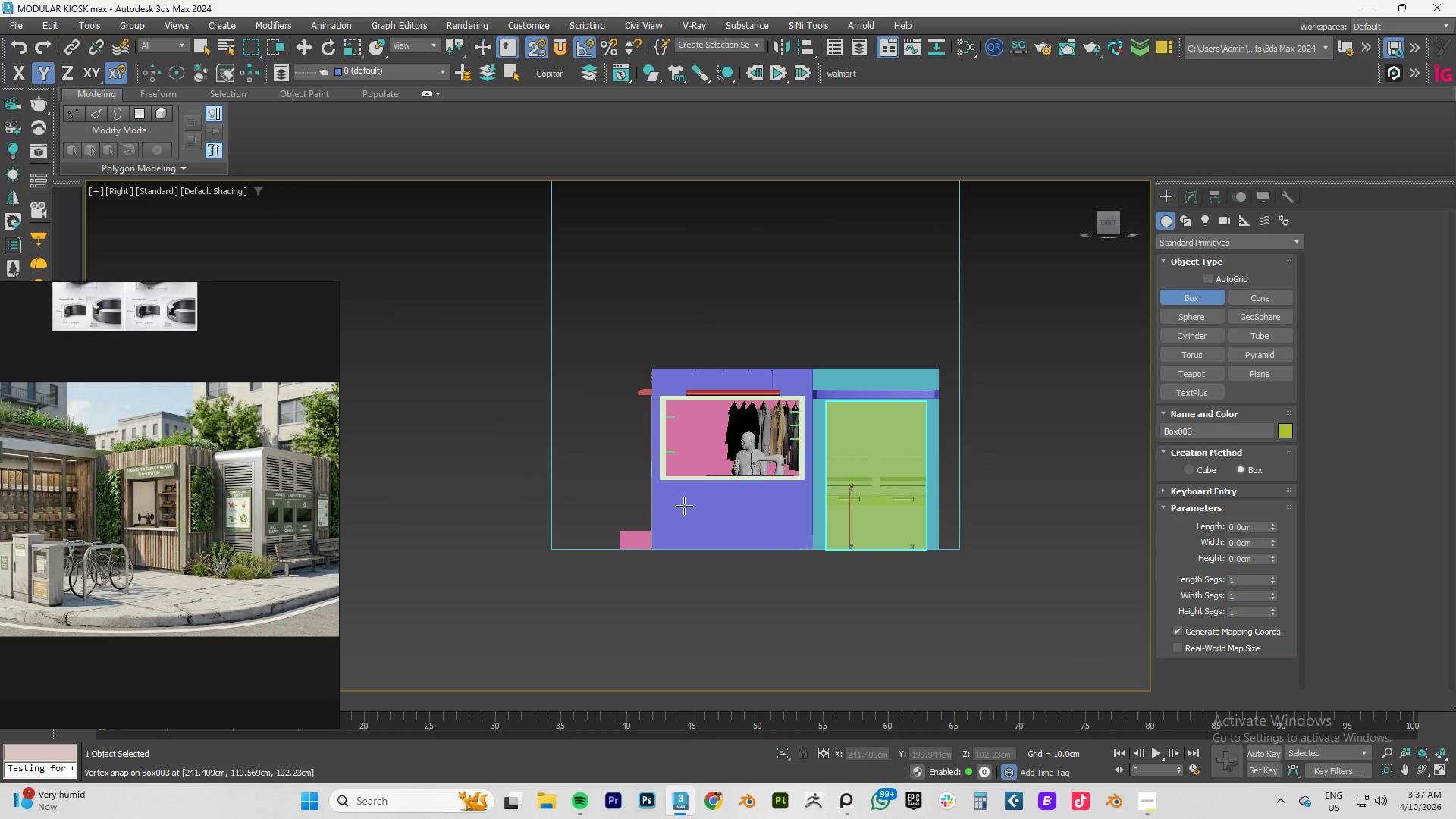 
scroll: coordinate [701, 499], scroll_direction: up, amount: 4.0
 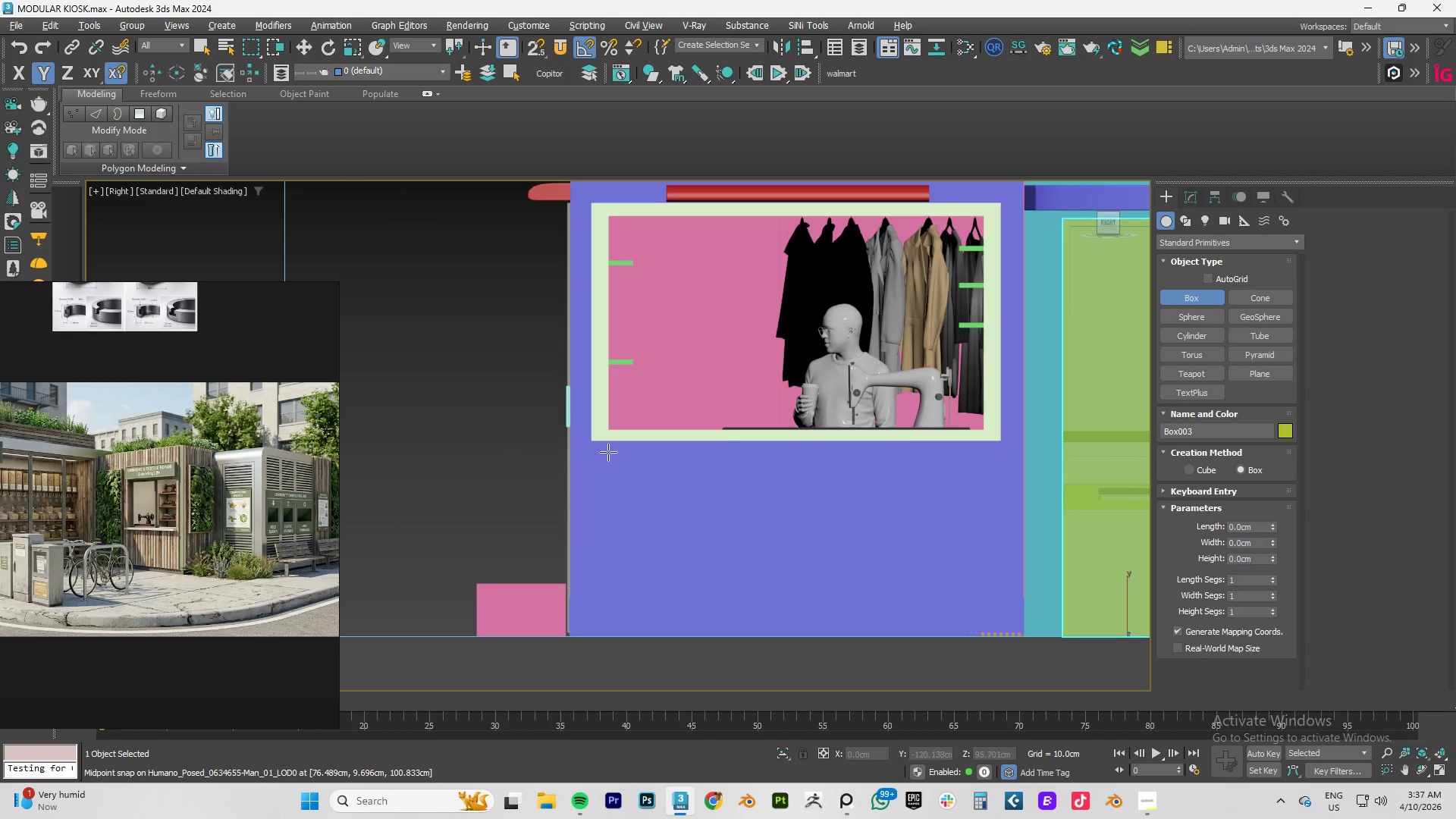 
left_click_drag(start_coordinate=[603, 445], to_coordinate=[608, 632])
 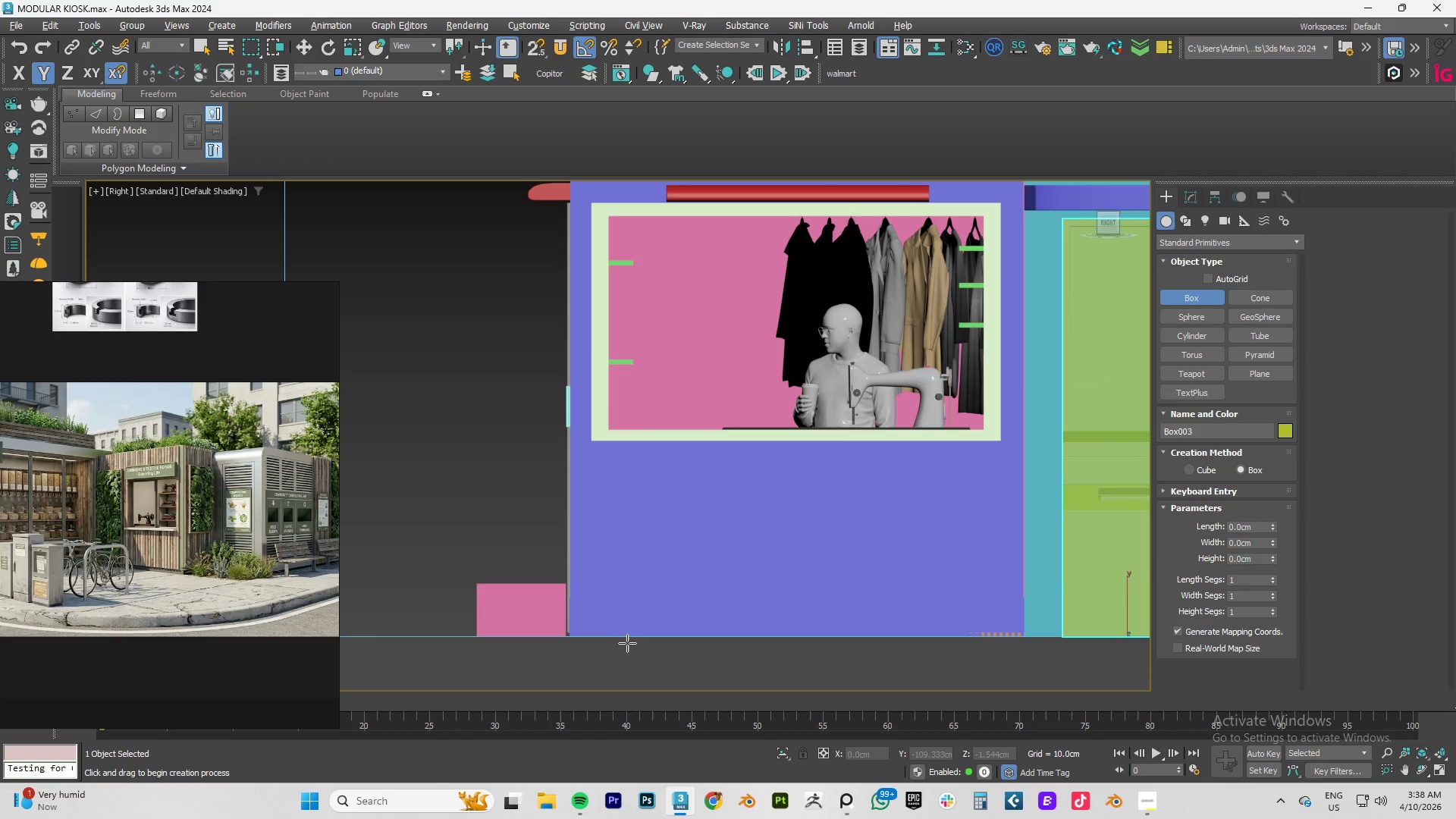 
hold_key(key=AltLeft, duration=0.56)
 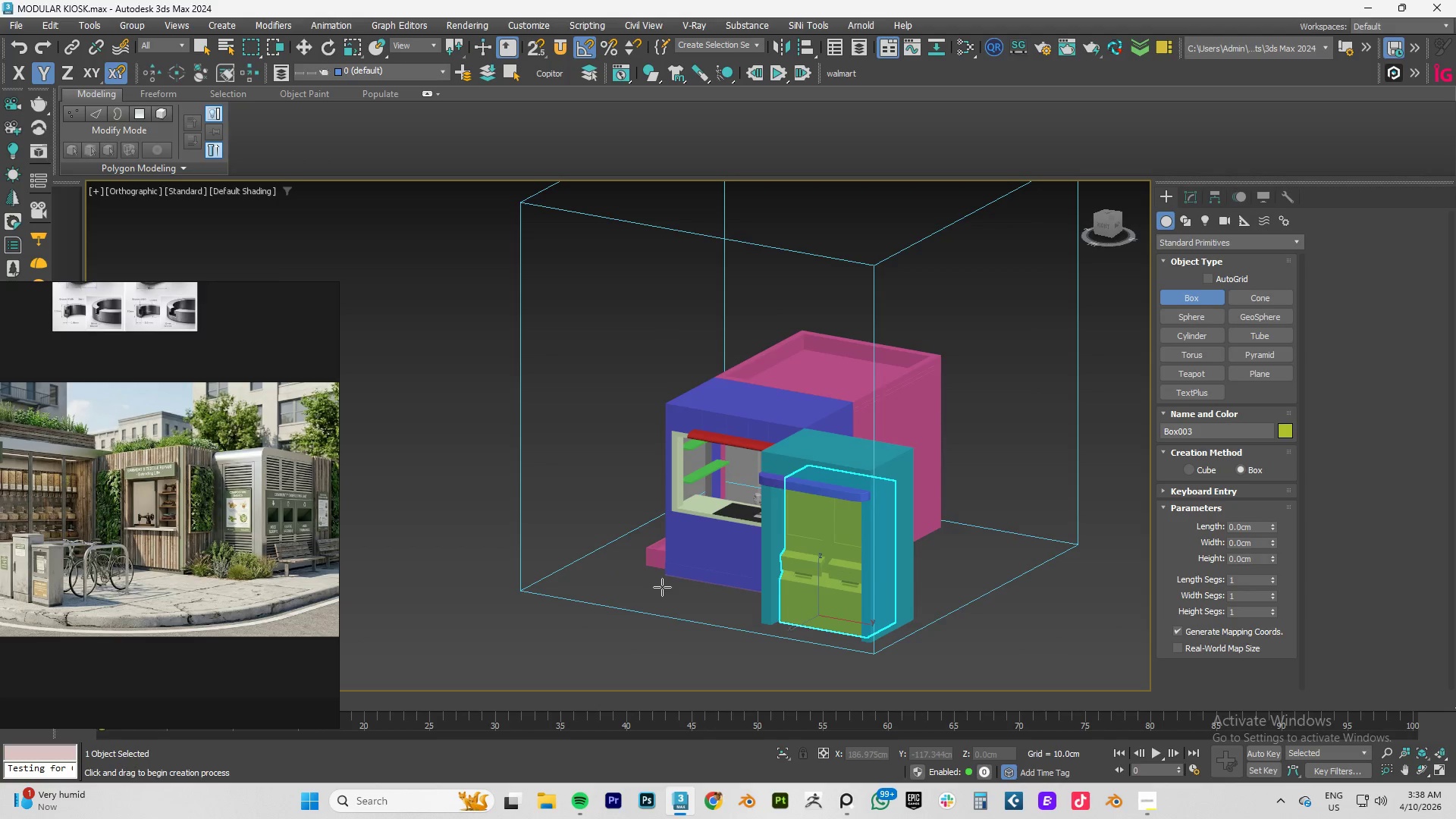 
scroll: coordinate [638, 619], scroll_direction: down, amount: 3.0
 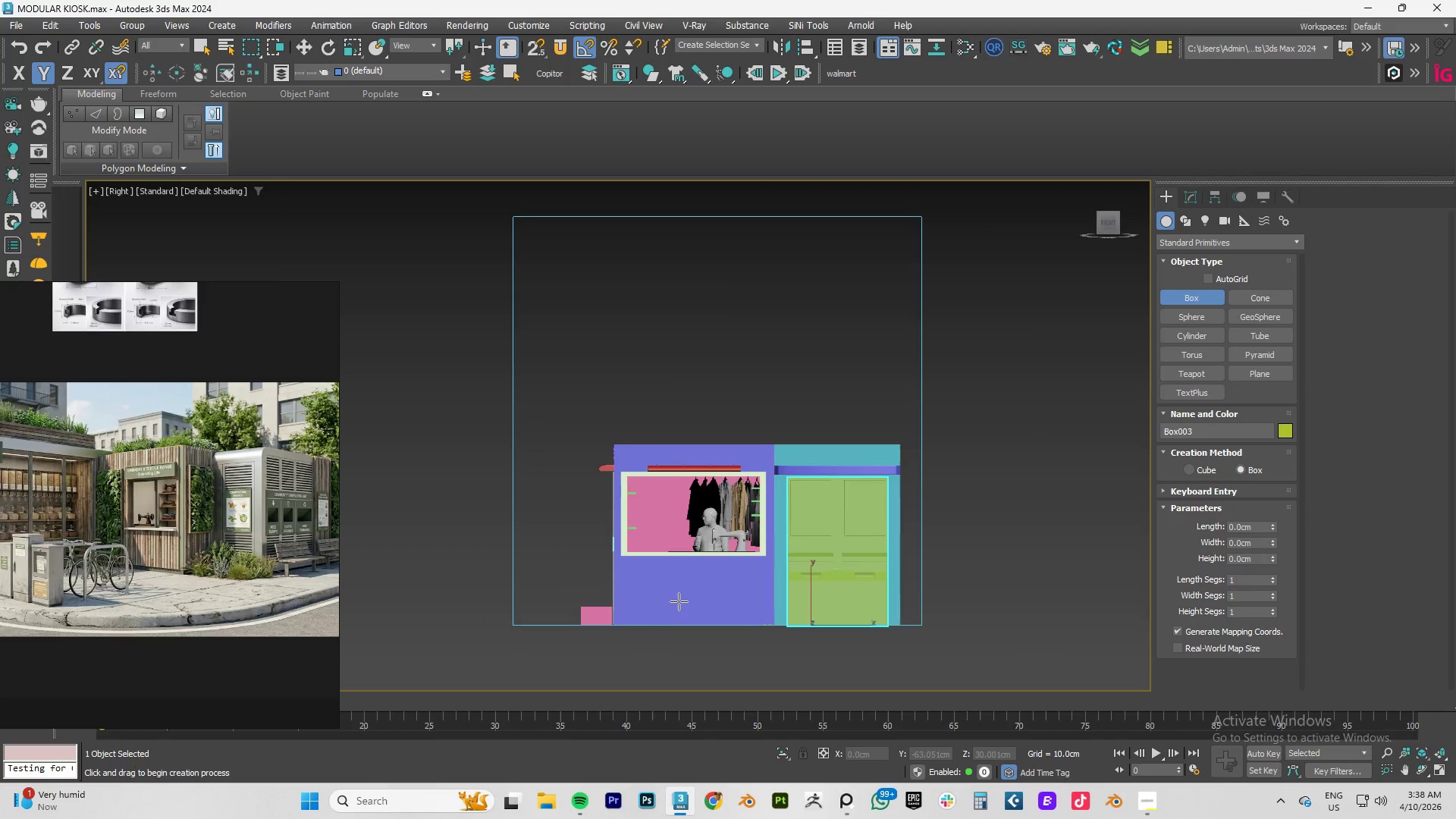 
scroll: coordinate [662, 587], scroll_direction: up, amount: 2.0
 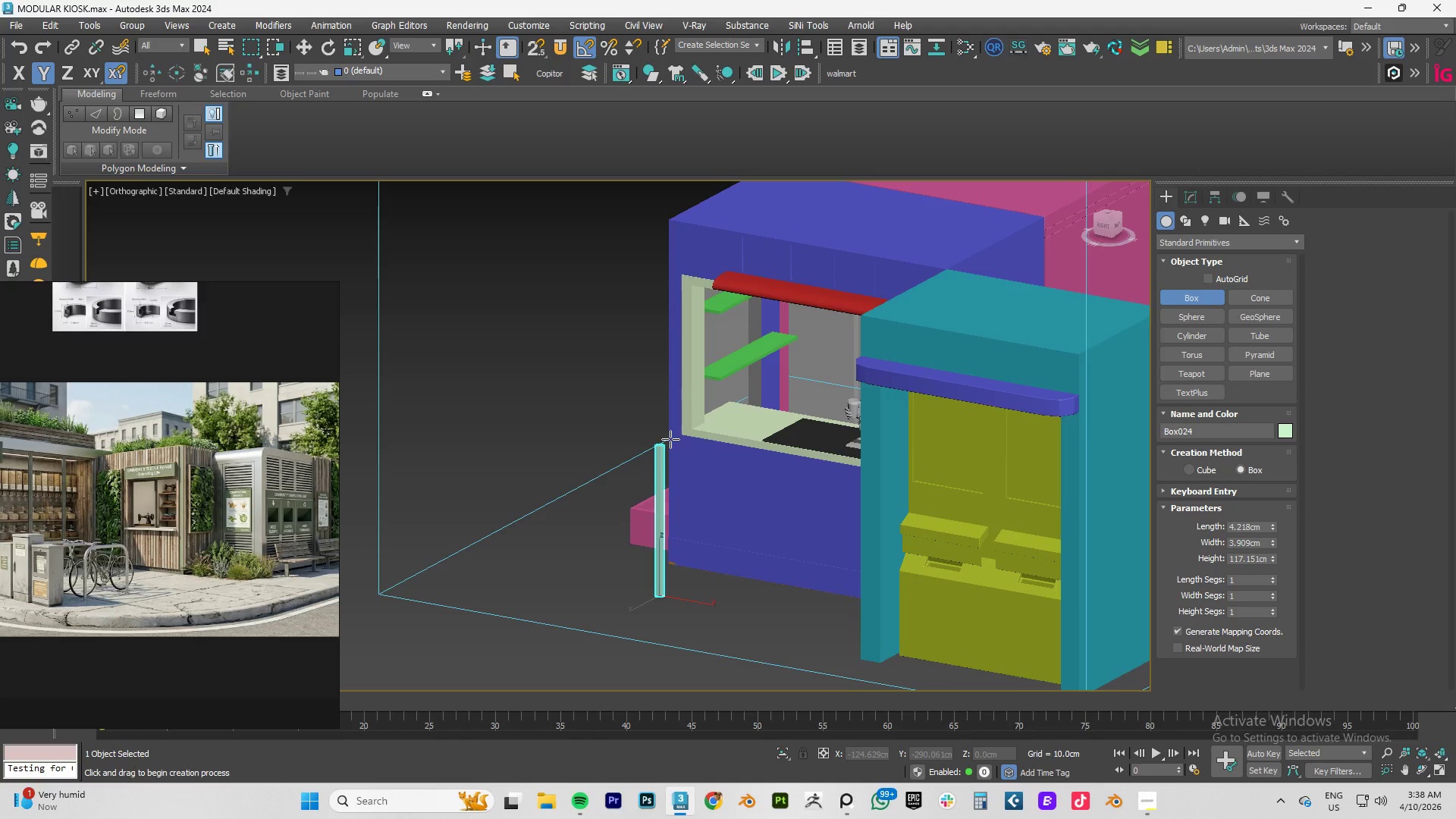 
left_click([664, 463])
 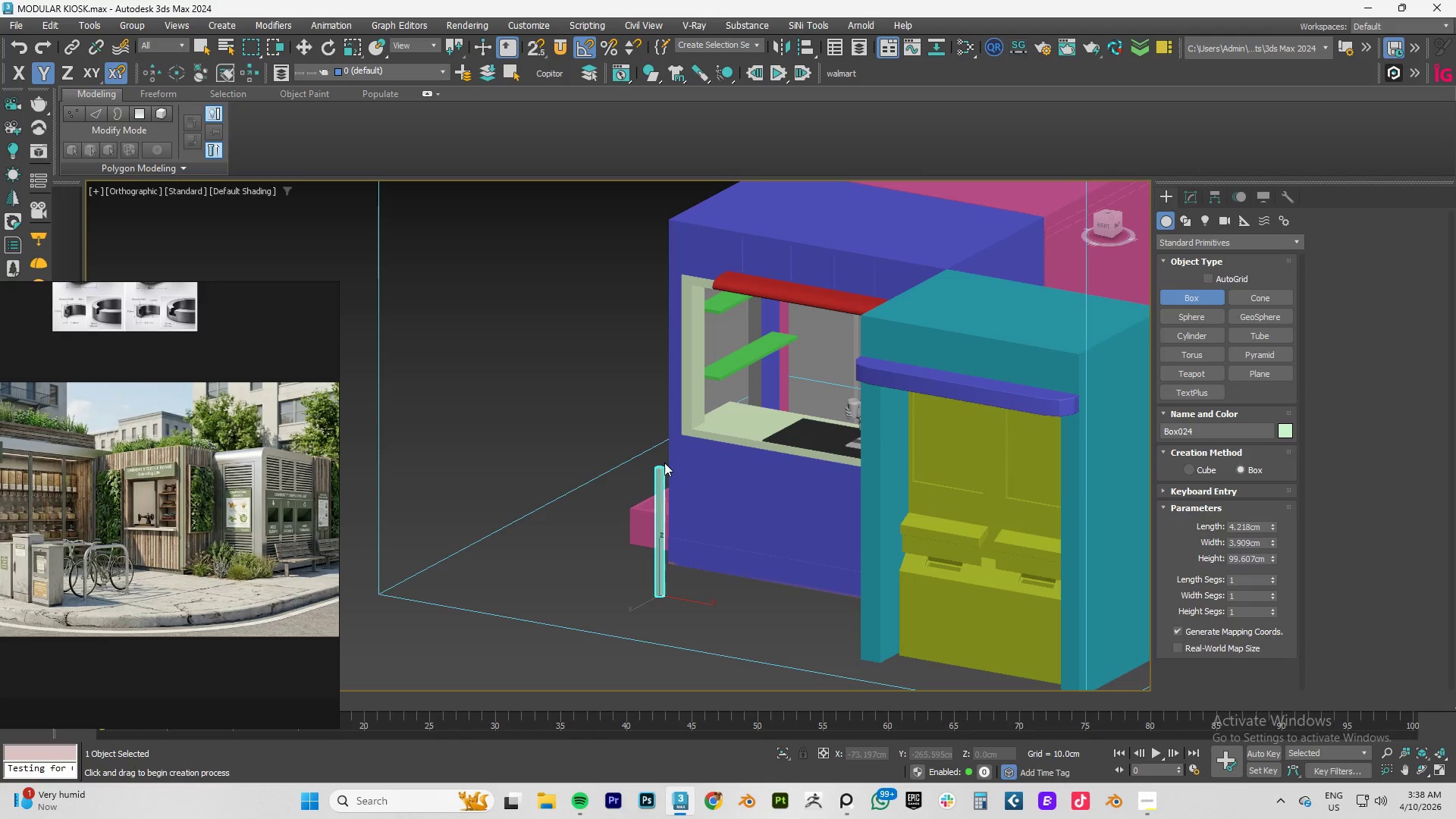 
right_click([664, 463])
 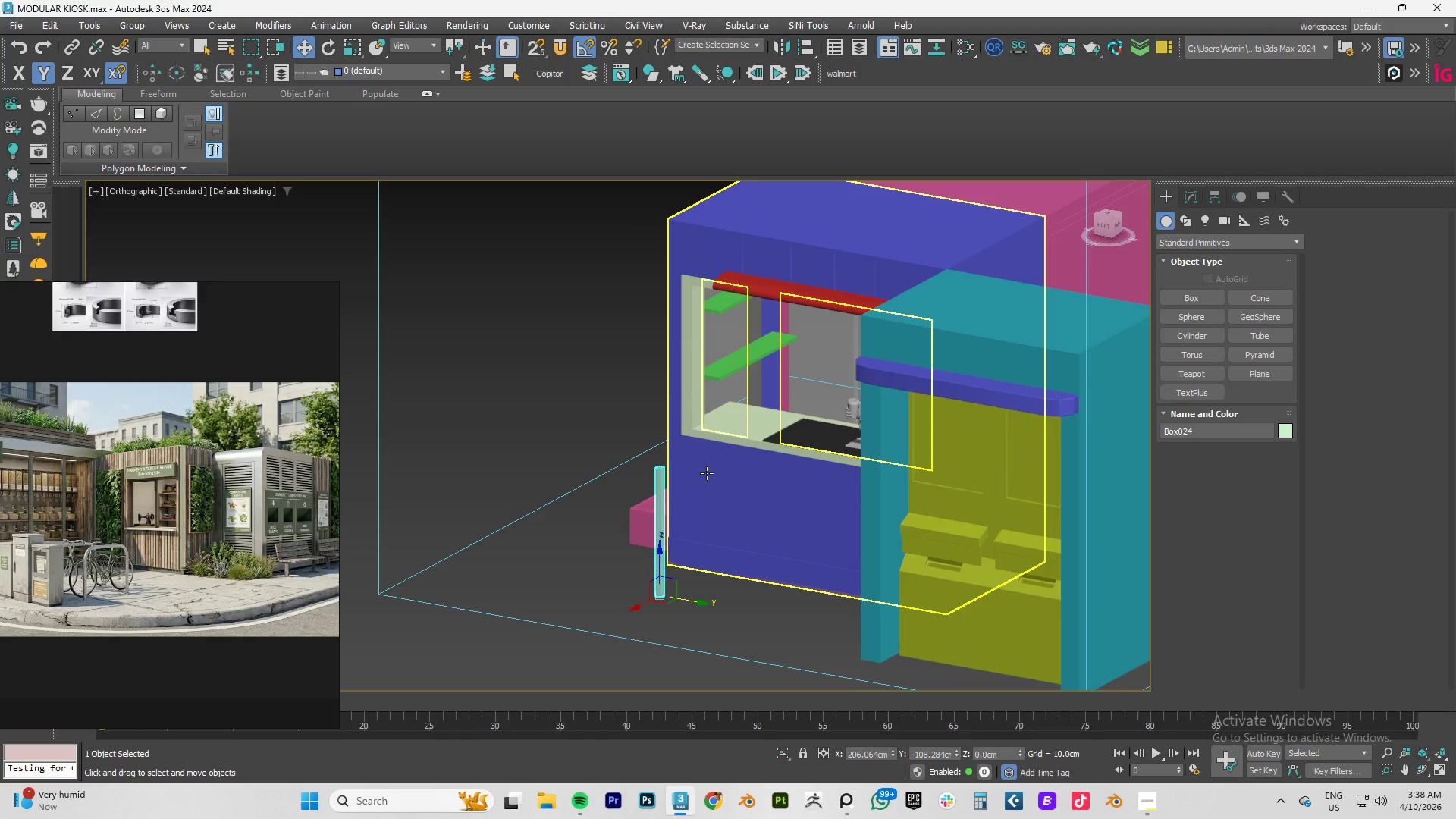 
type(fz)
 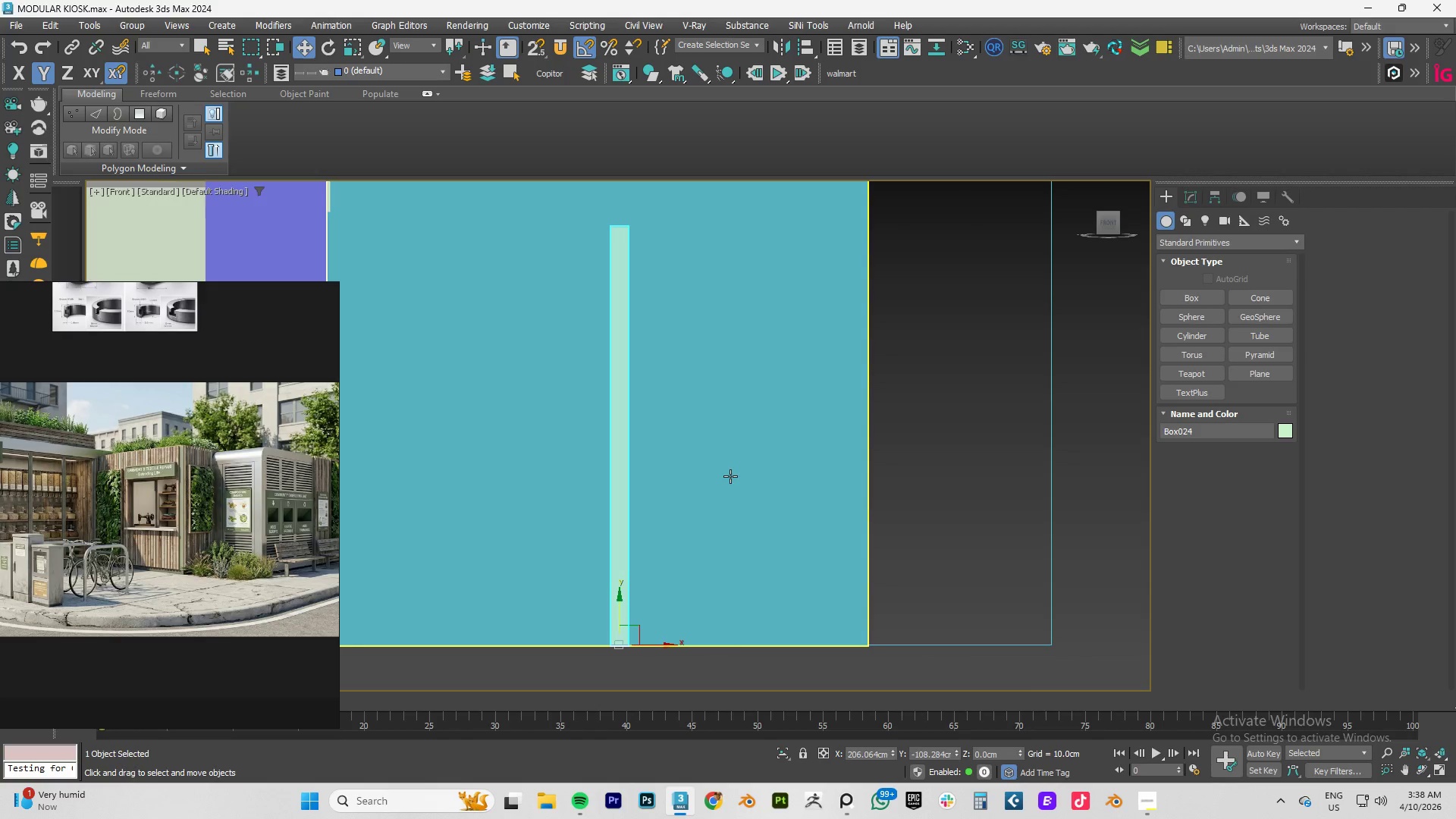 
scroll: coordinate [749, 470], scroll_direction: down, amount: 6.0
 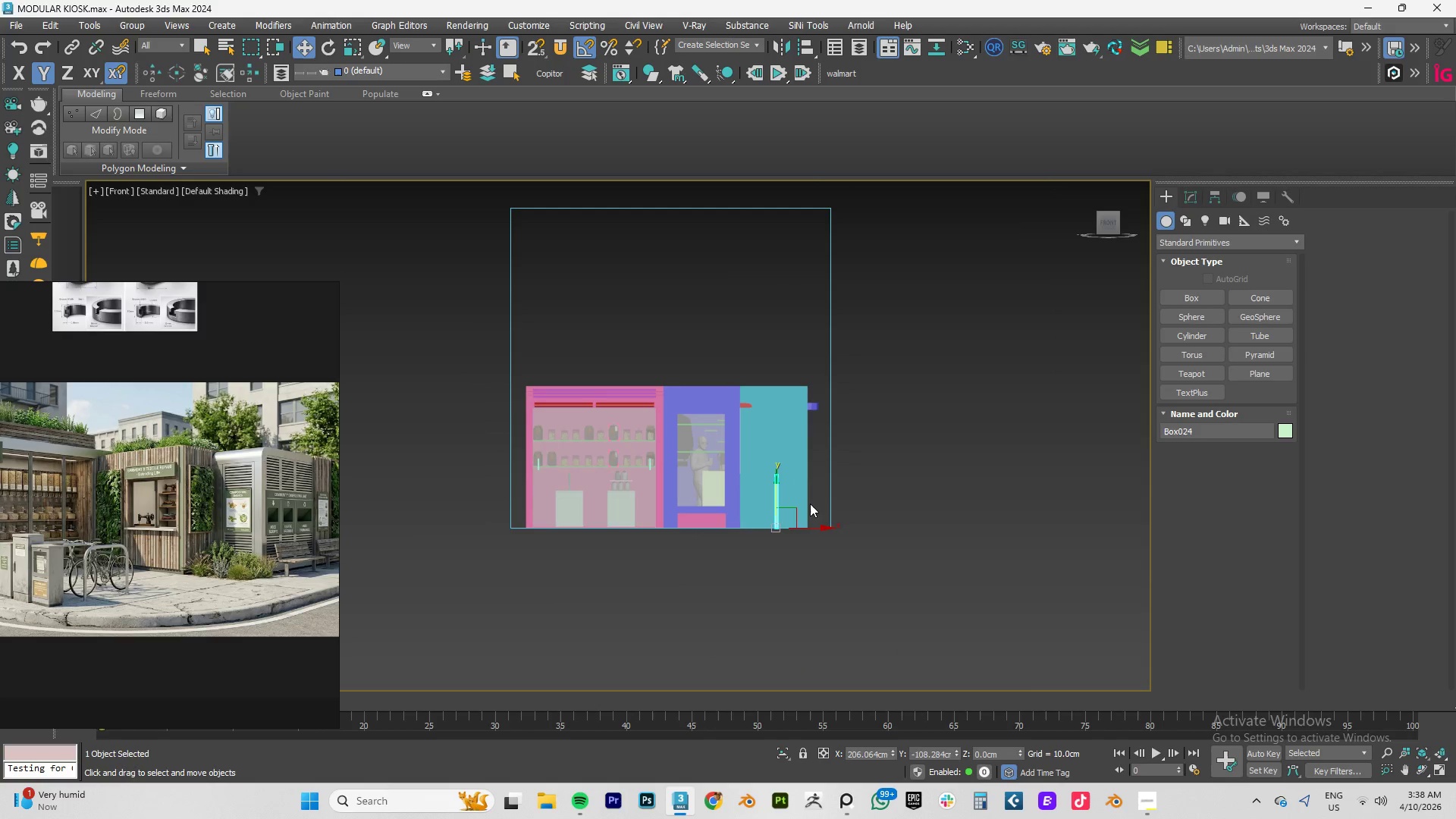 
type(xz)
 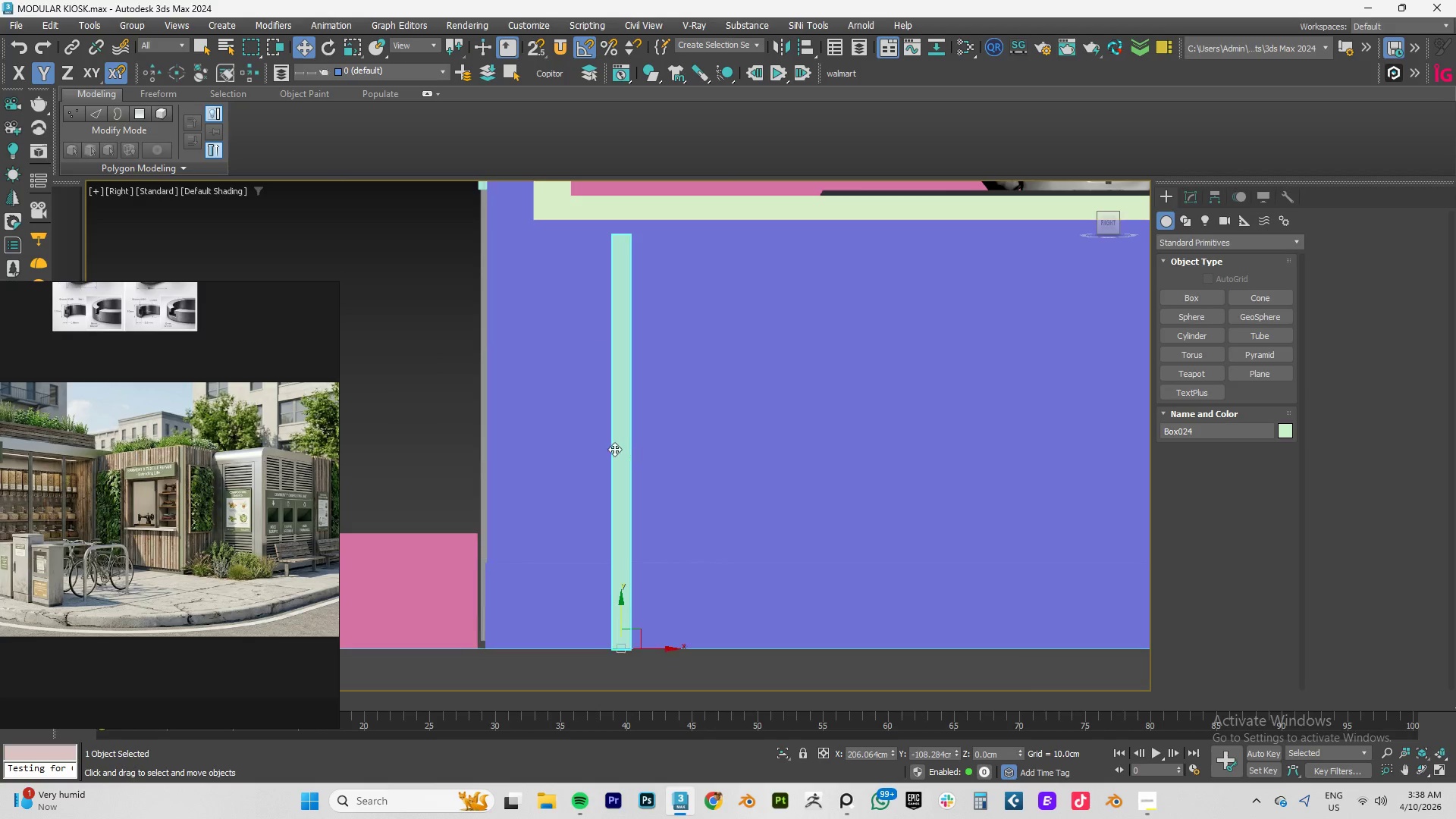 
hold_key(key=AltLeft, duration=0.92)
 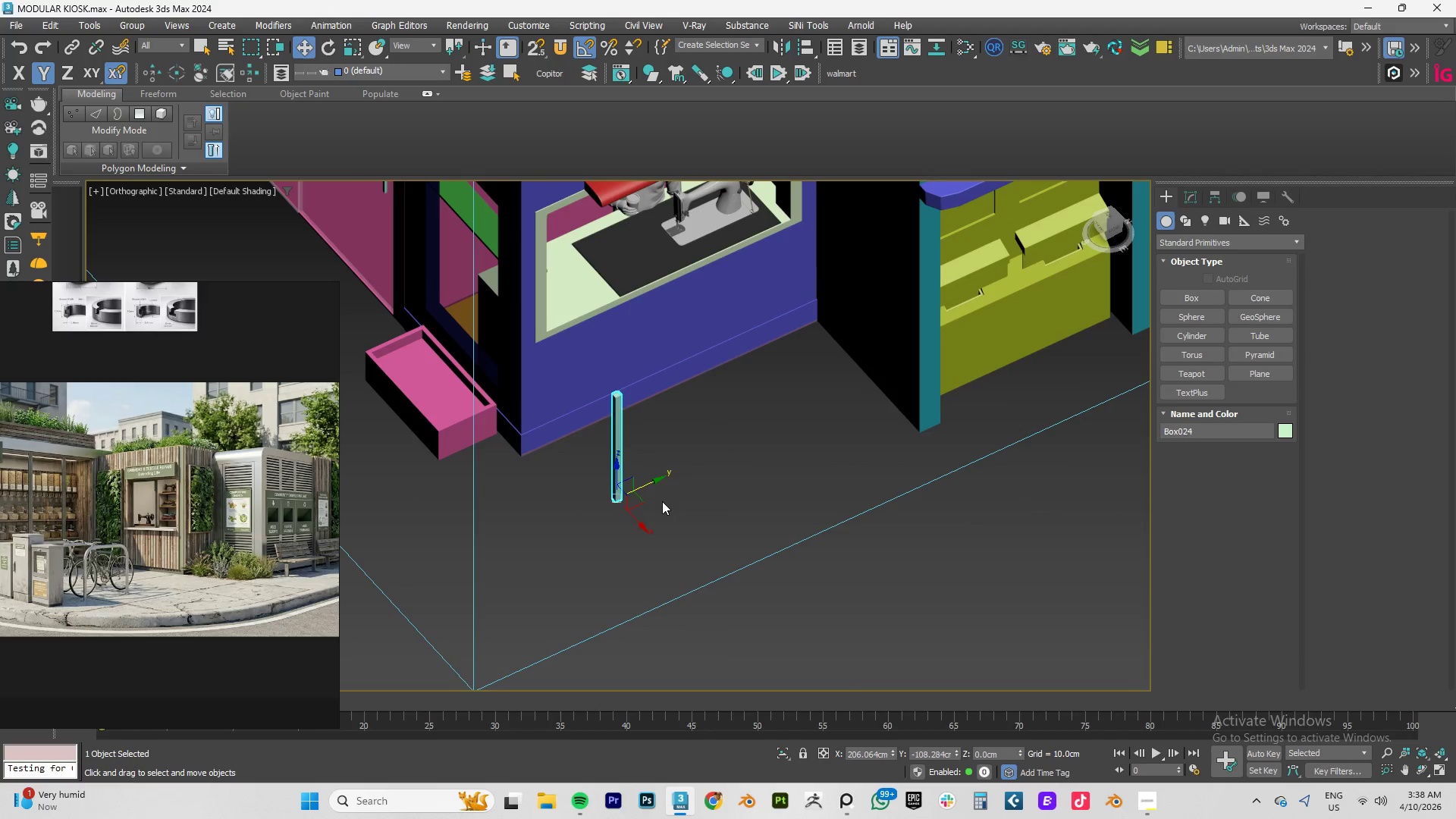 
scroll: coordinate [614, 449], scroll_direction: down, amount: 3.0
 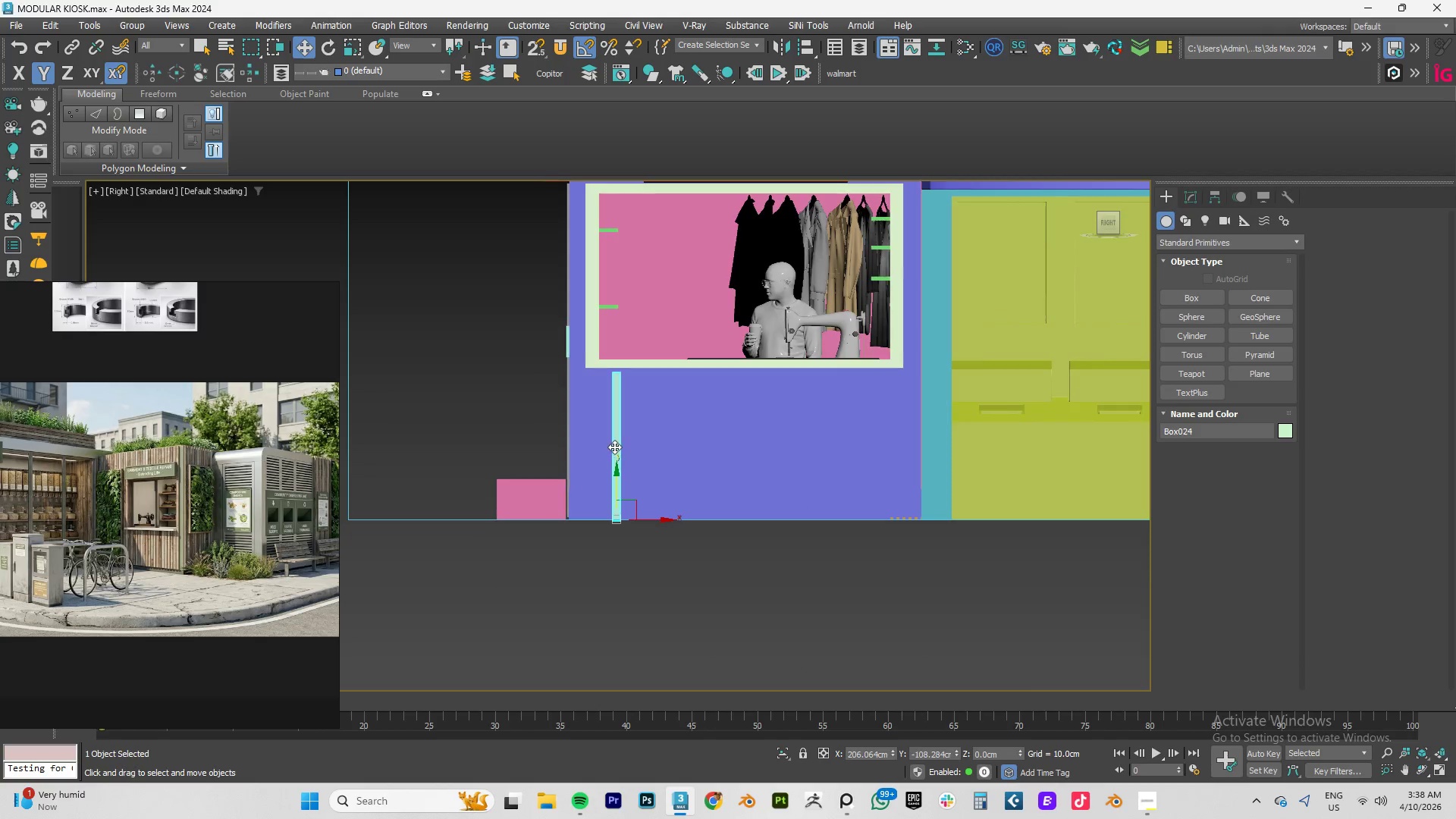 
type(tz)
 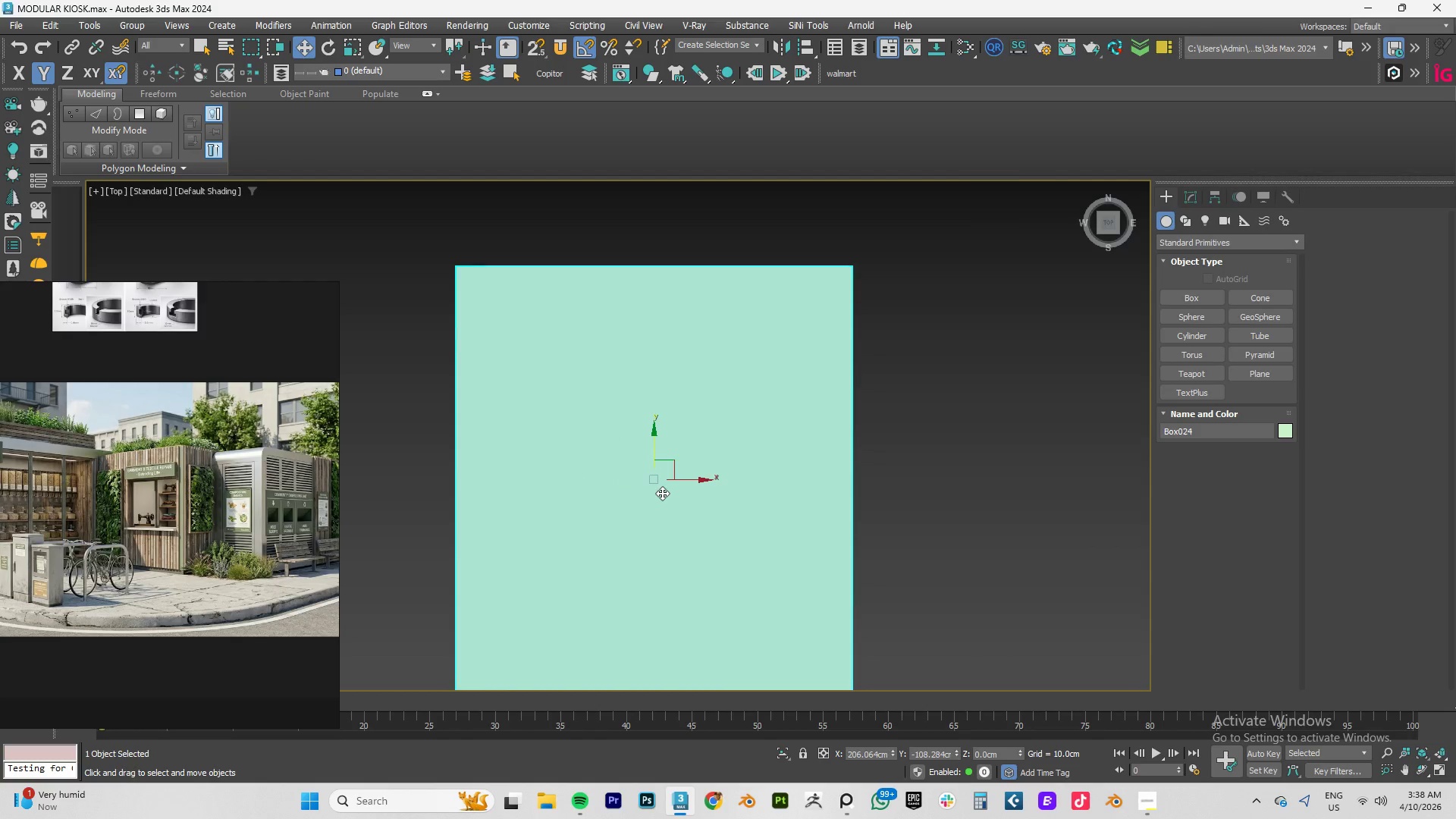 
scroll: coordinate [665, 488], scroll_direction: down, amount: 11.0
 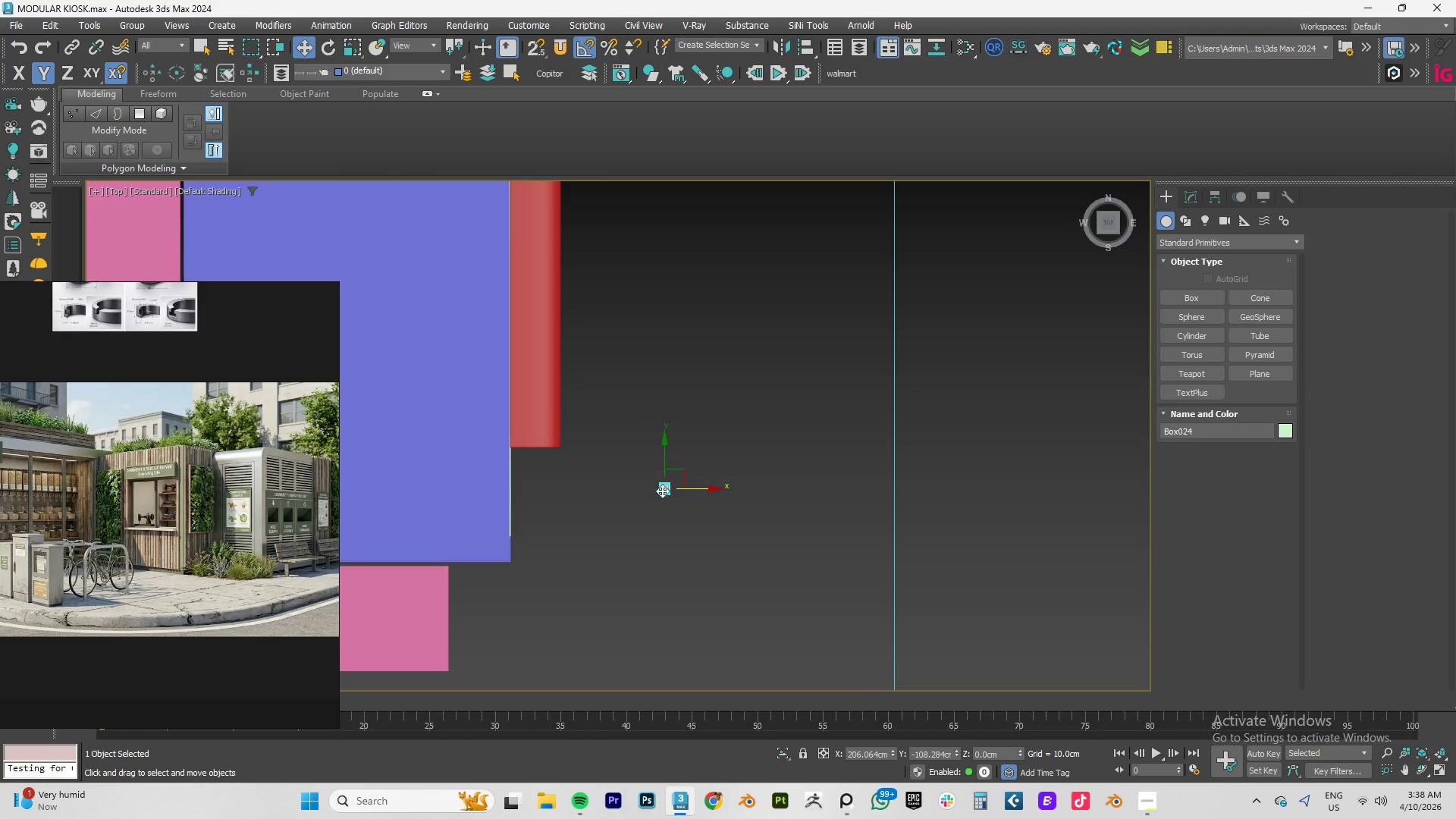 
scroll: coordinate [596, 491], scroll_direction: up, amount: 3.0
 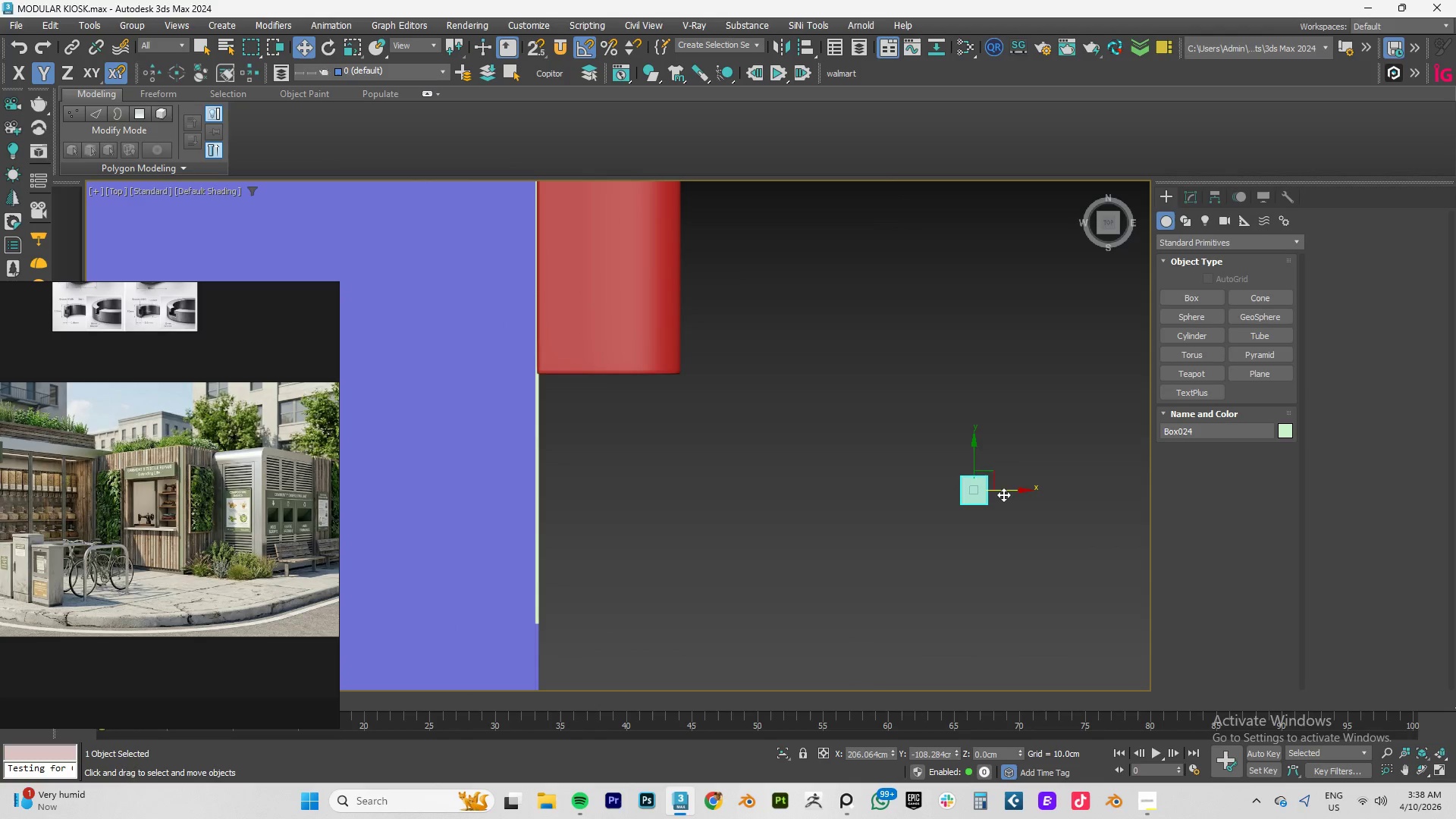 
left_click_drag(start_coordinate=[1007, 491], to_coordinate=[567, 551])
 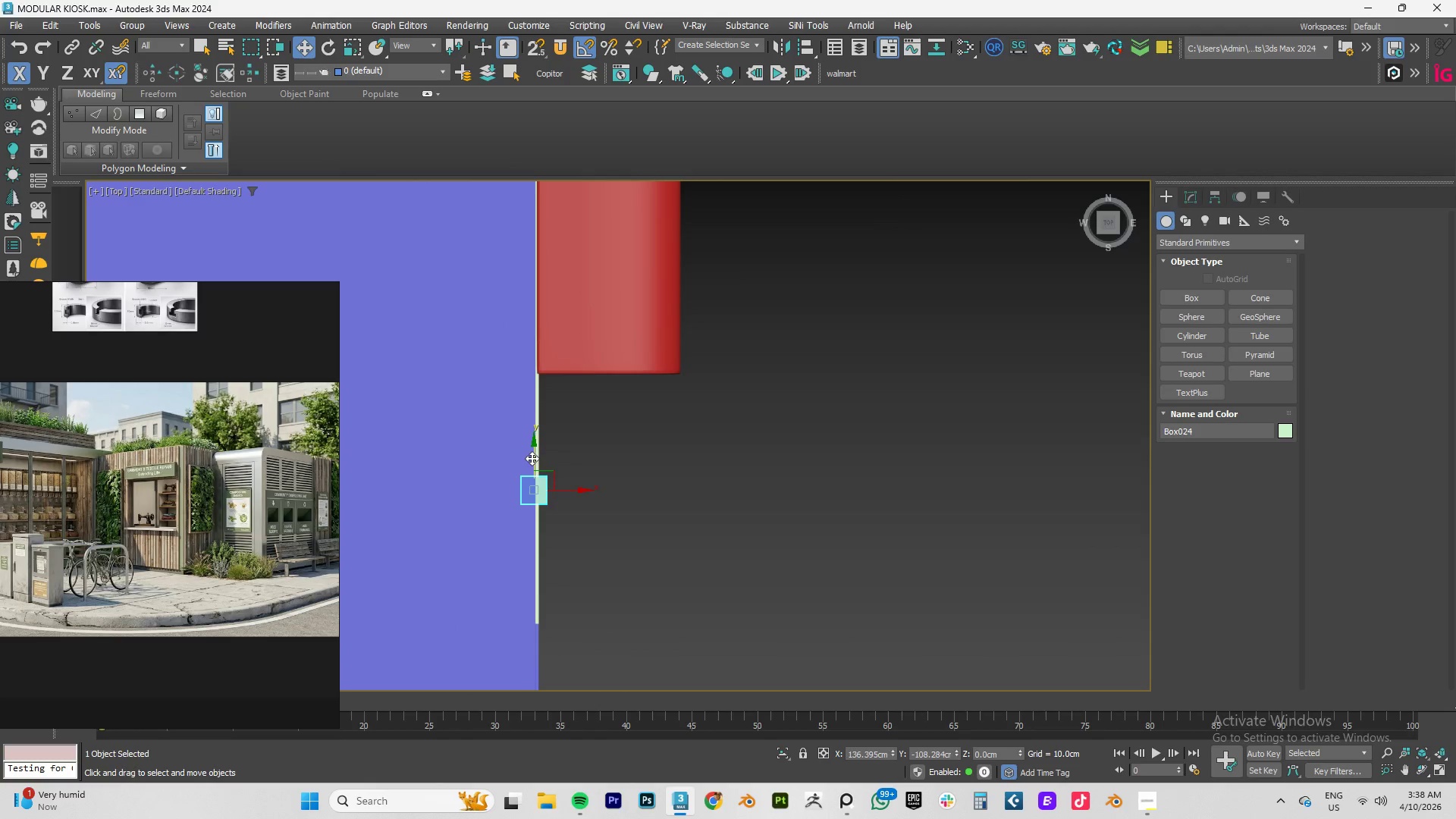 
left_click_drag(start_coordinate=[532, 458], to_coordinate=[529, 630])
 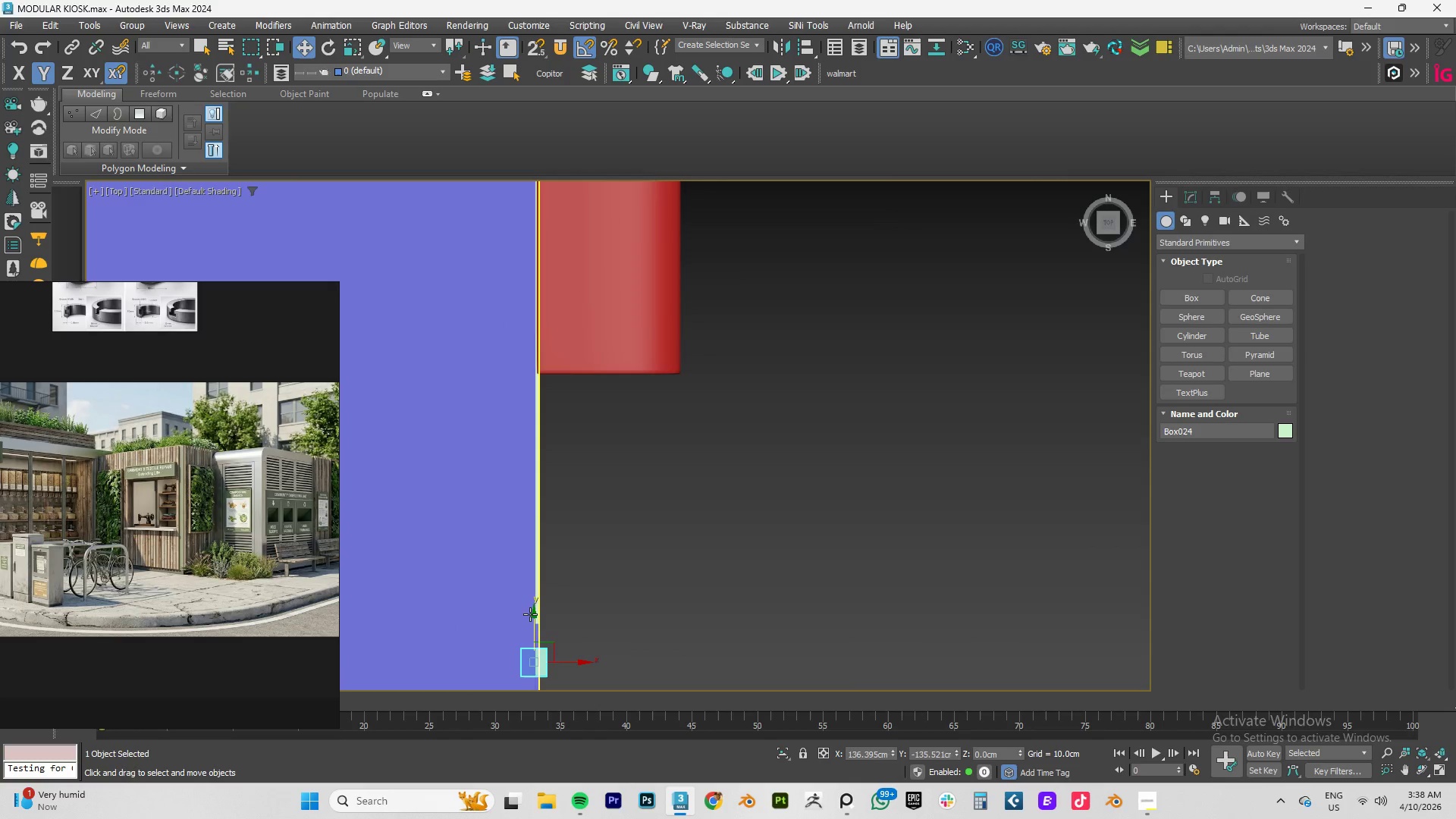 
type(fz)
 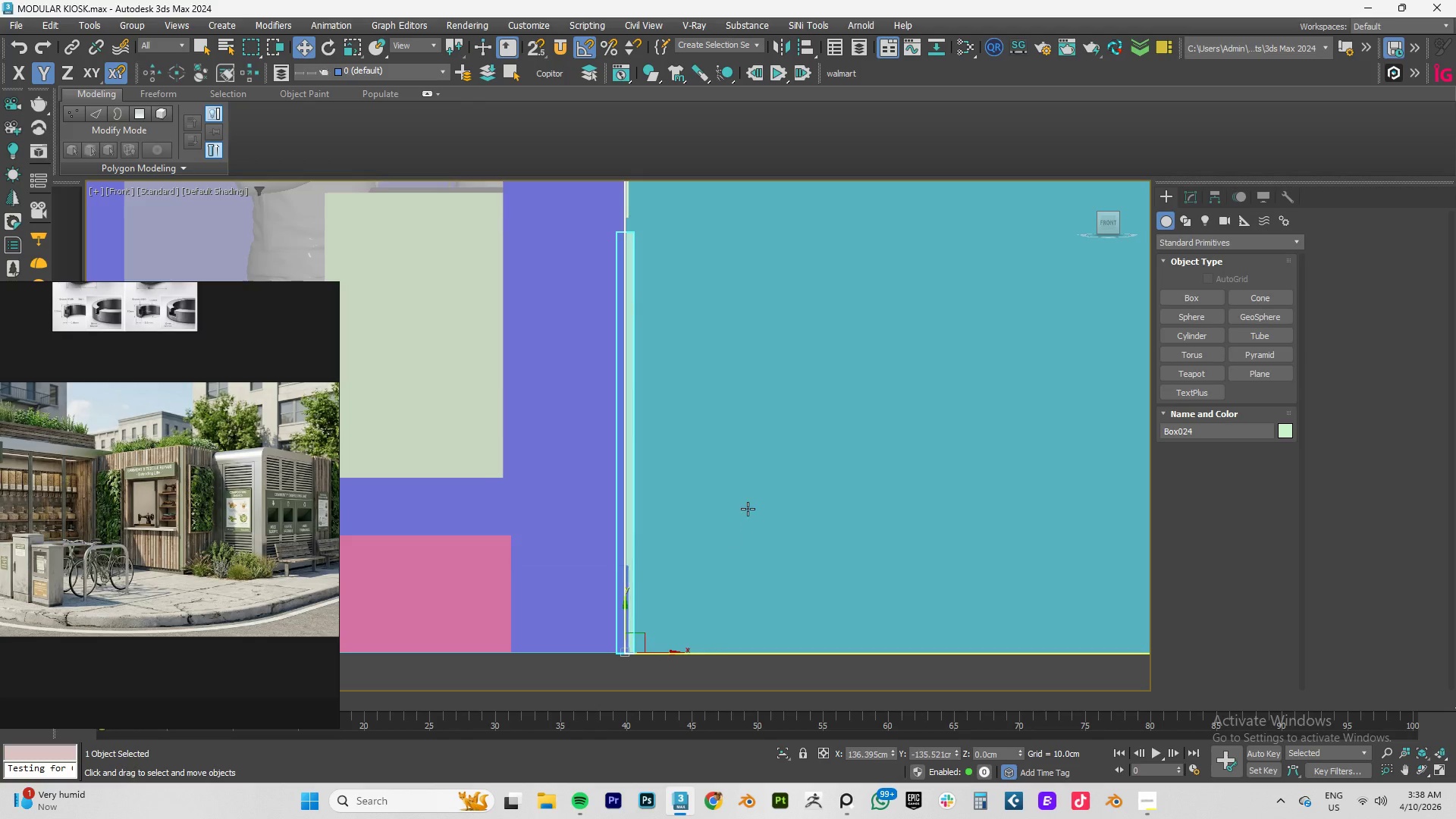 
scroll: coordinate [748, 509], scroll_direction: down, amount: 4.0
 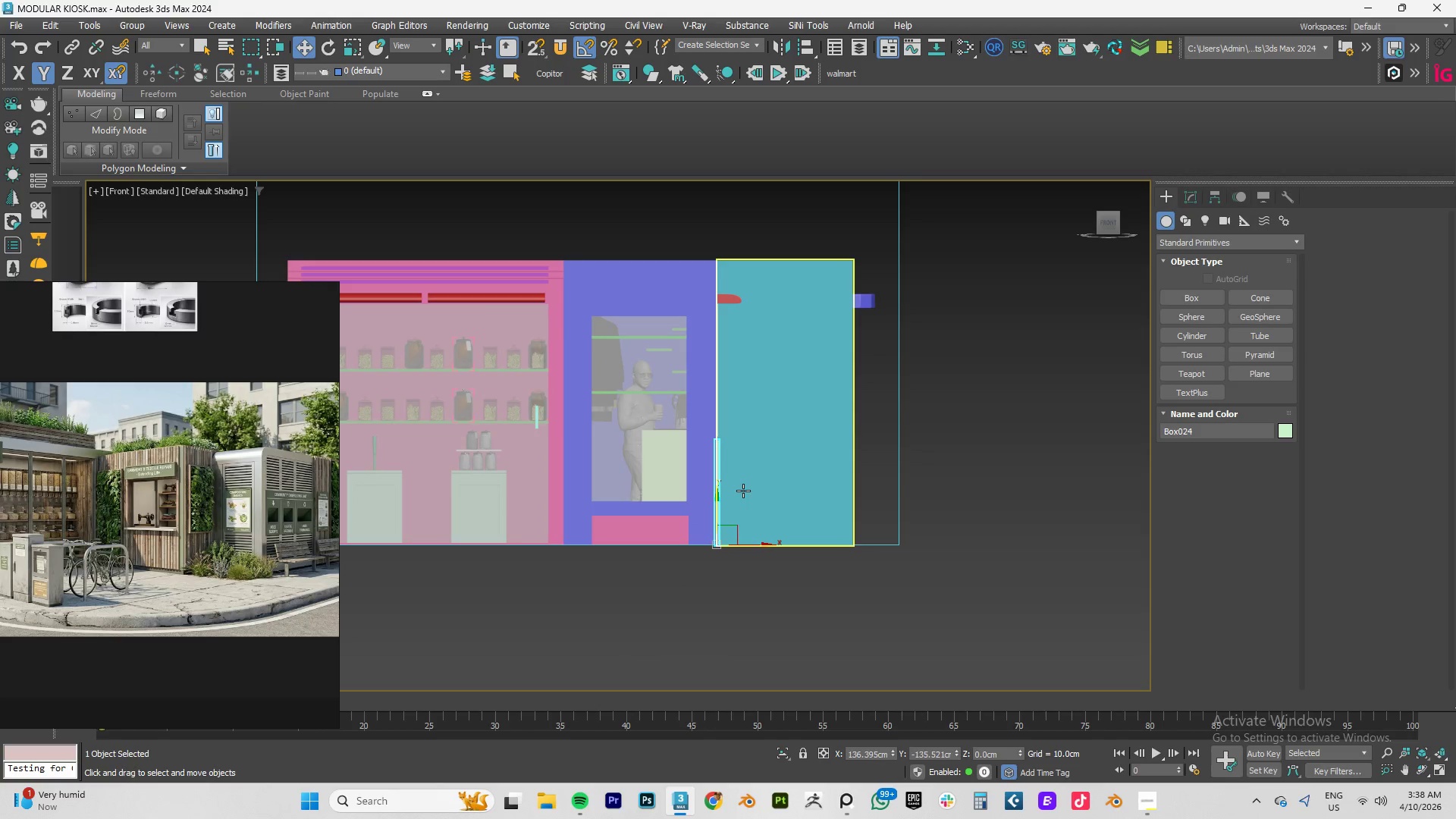 
type(xz)
 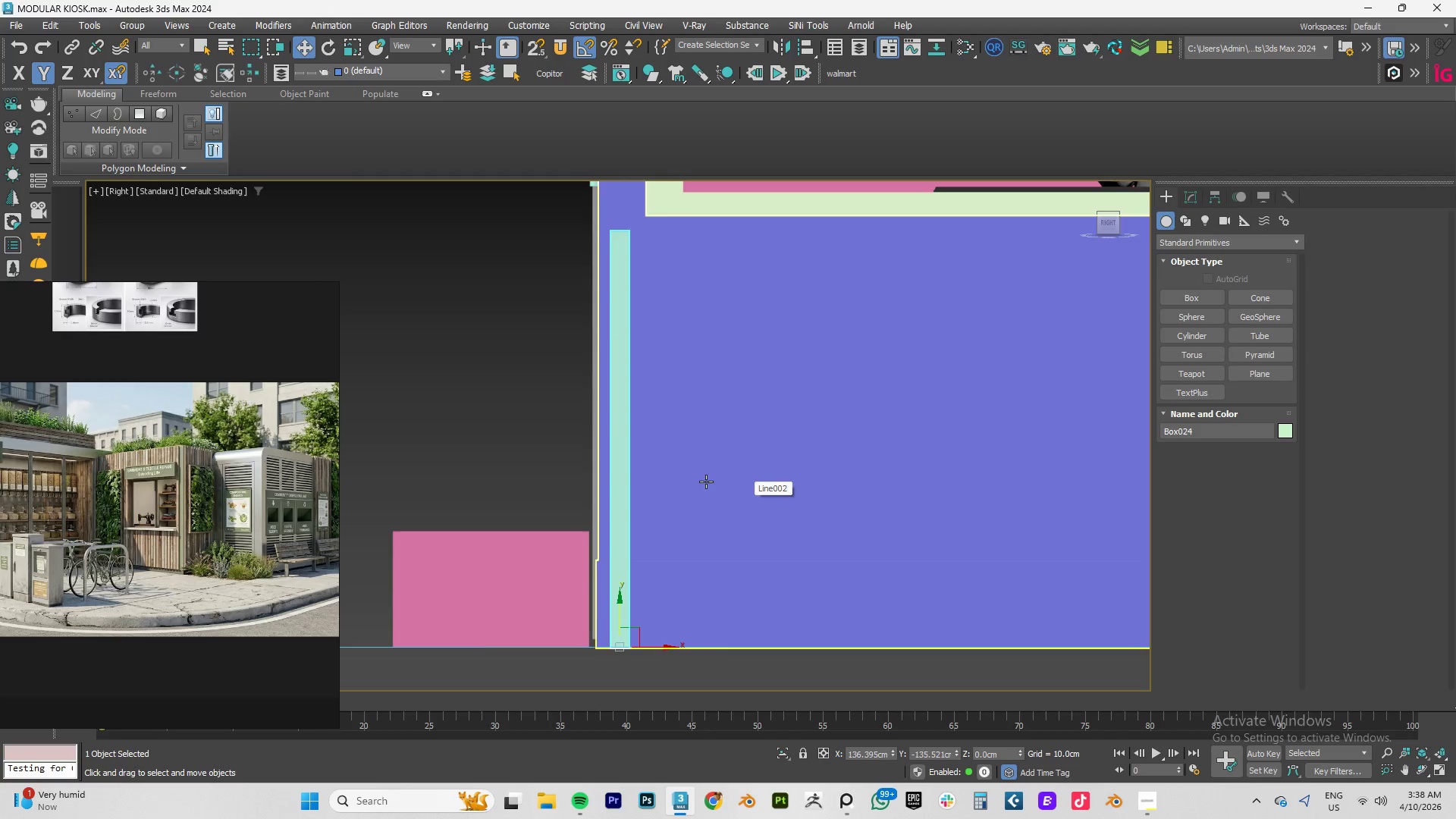 
scroll: coordinate [706, 482], scroll_direction: down, amount: 2.0
 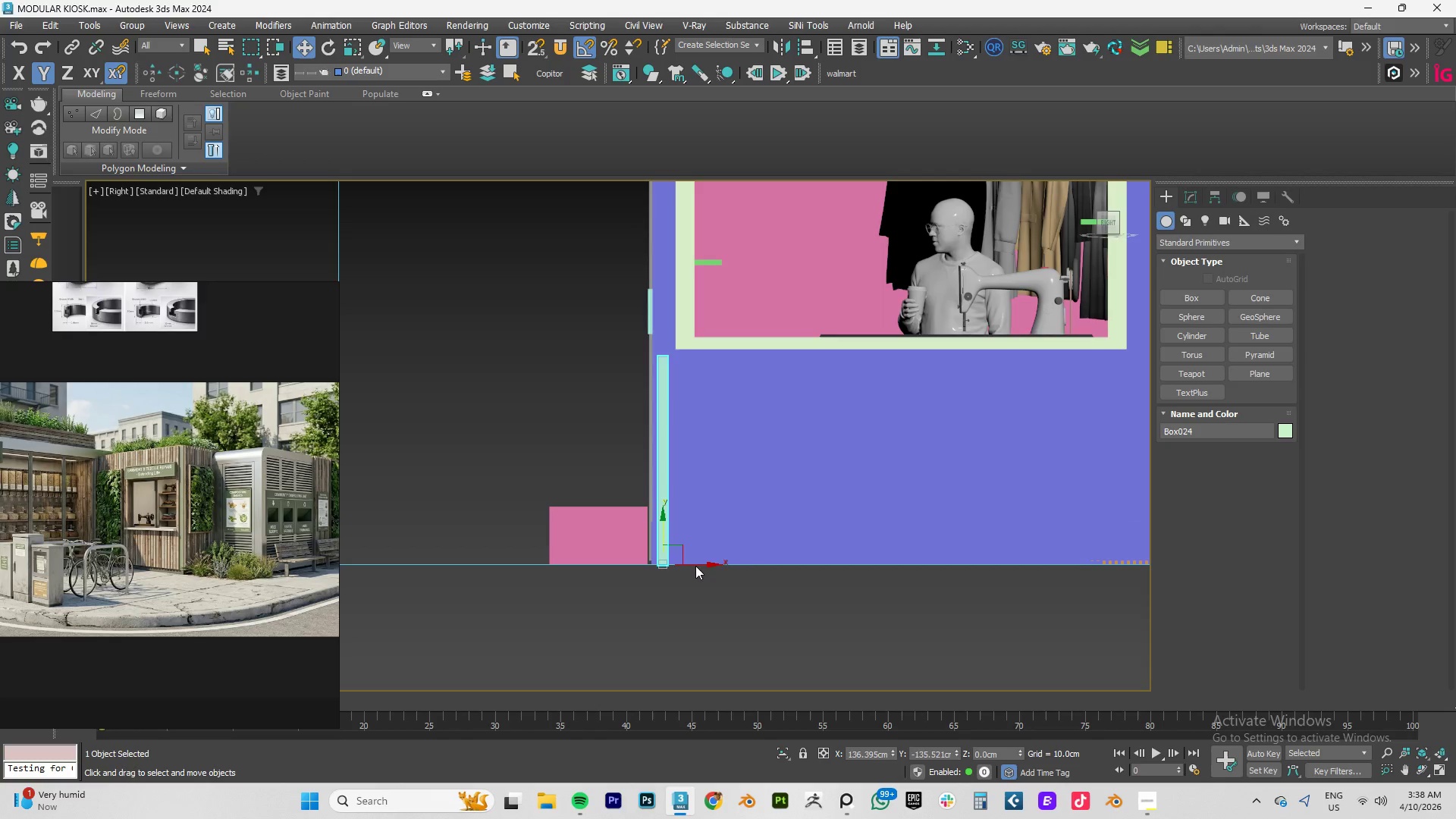 
left_click_drag(start_coordinate=[695, 566], to_coordinate=[735, 564])
 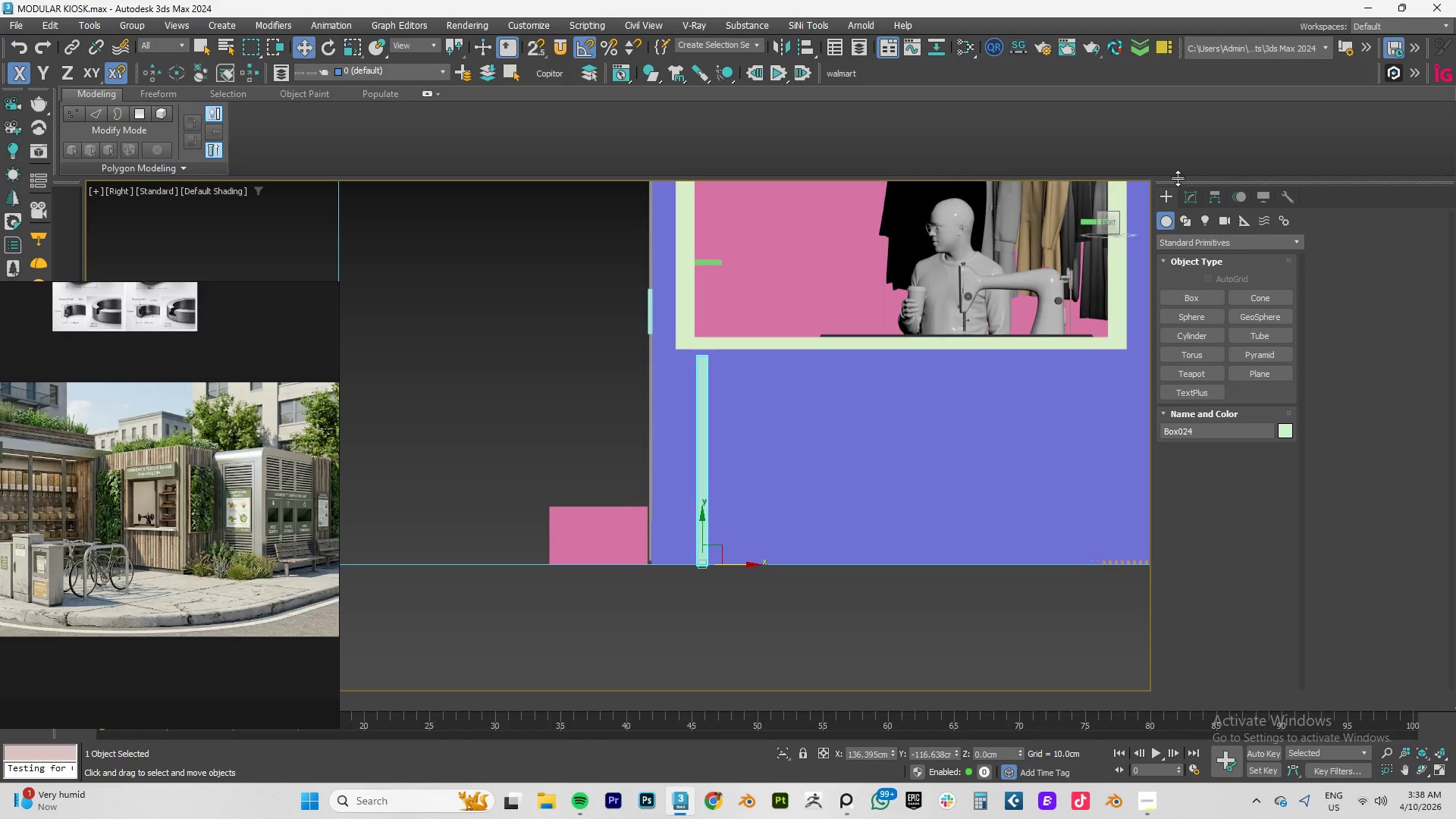 
left_click([1188, 199])
 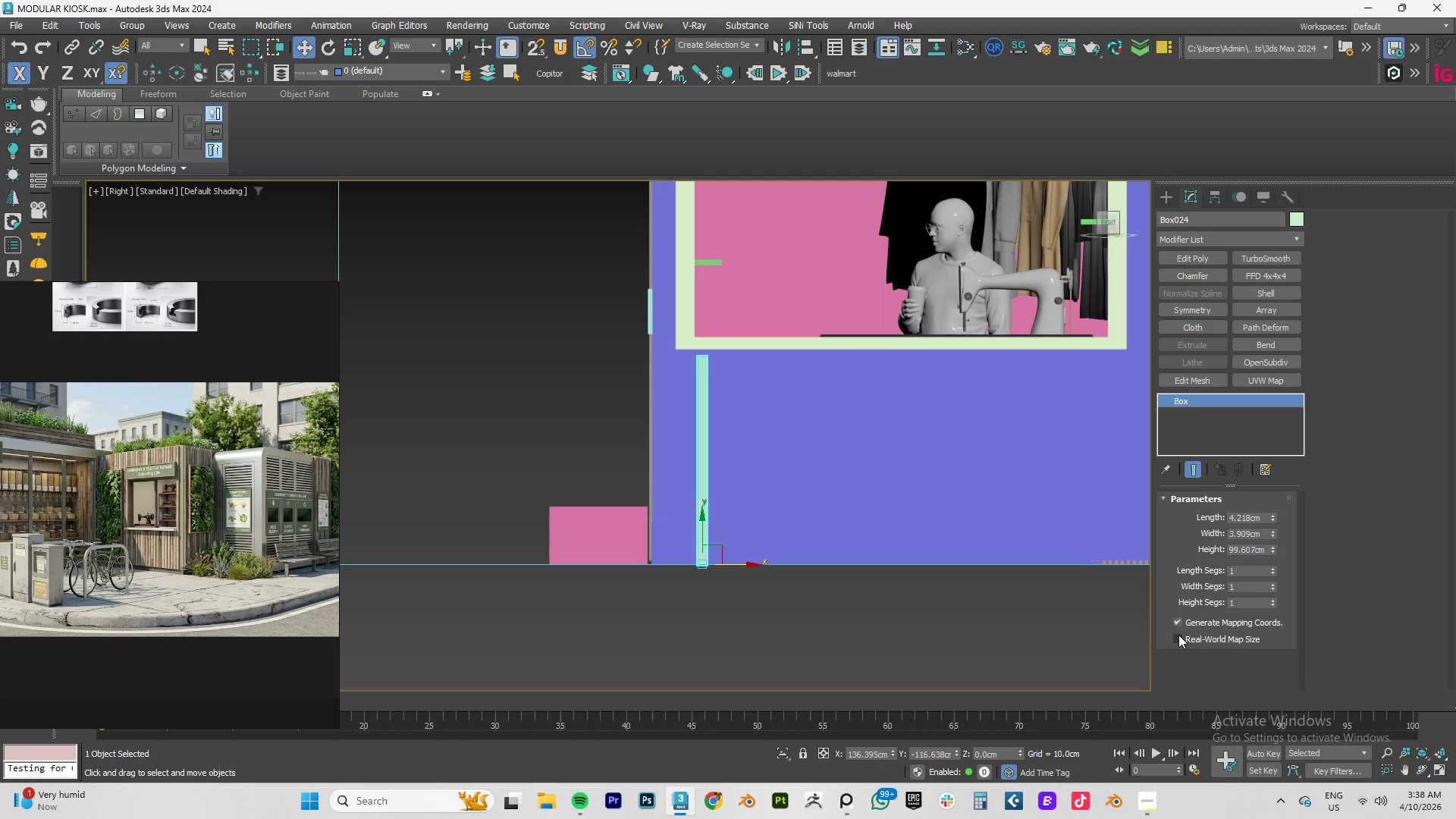 
left_click([1178, 635])
 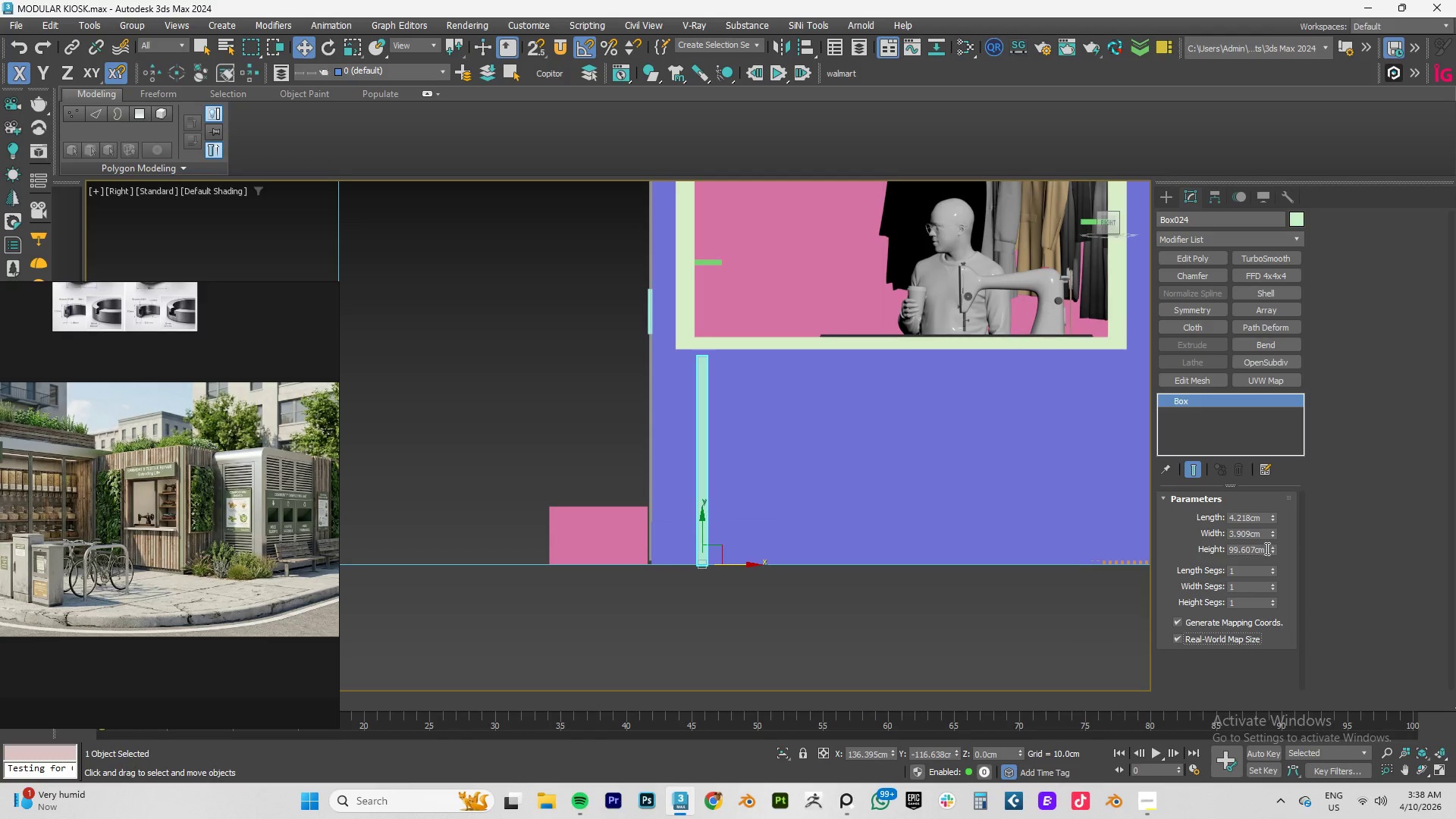 
double_click([1254, 551])
 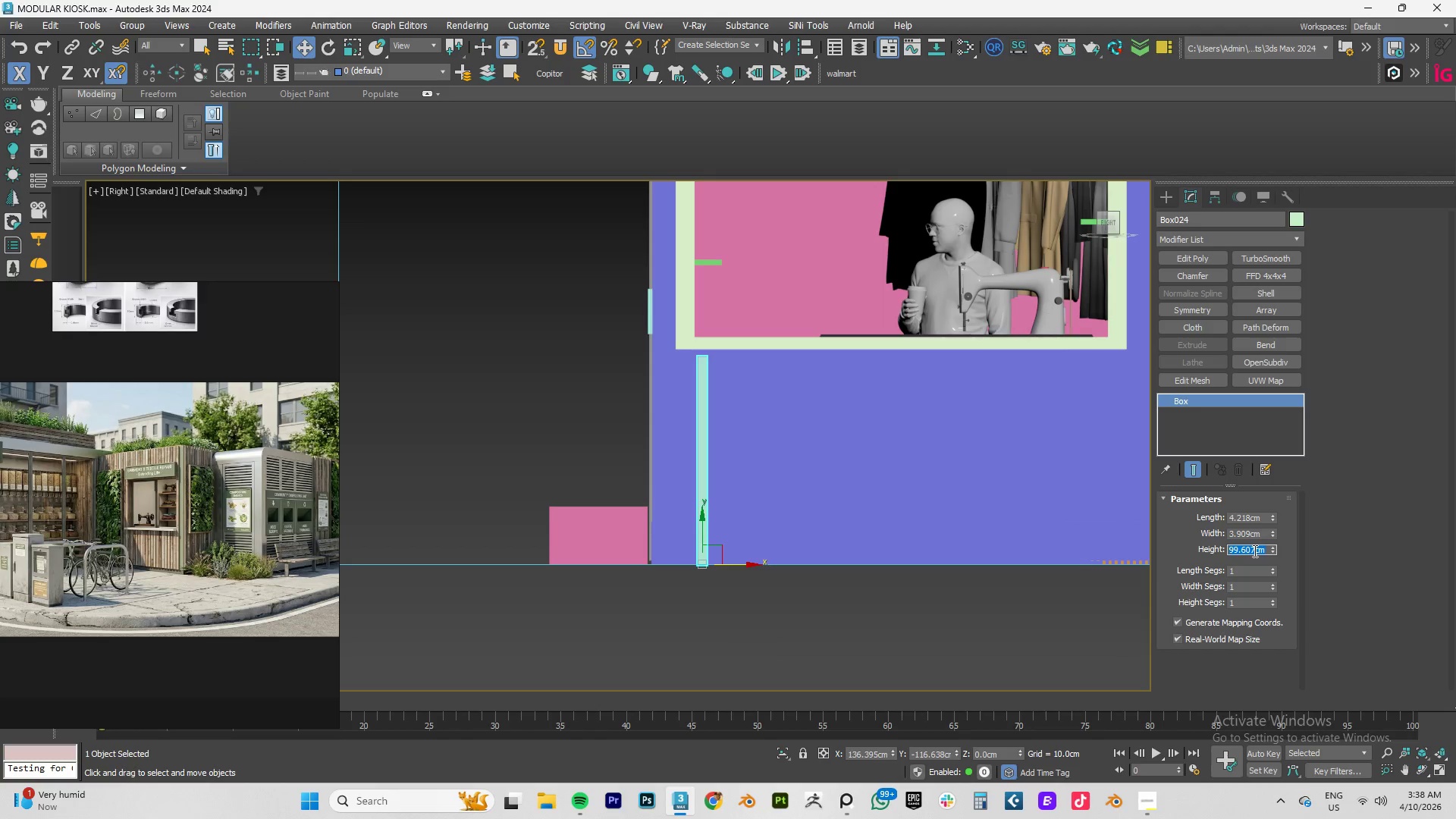 
key(Numpad8)
 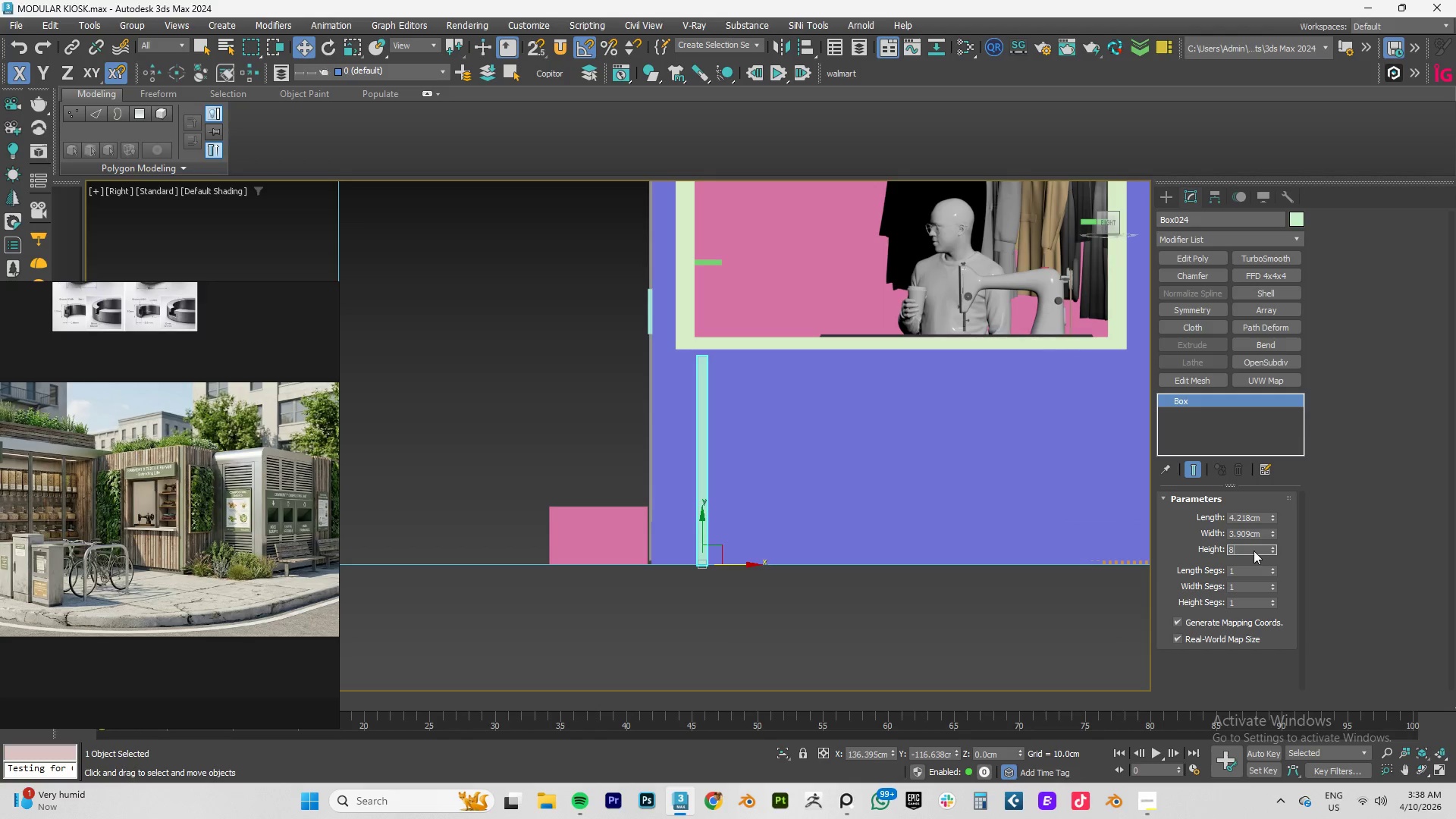 
key(Numpad0)
 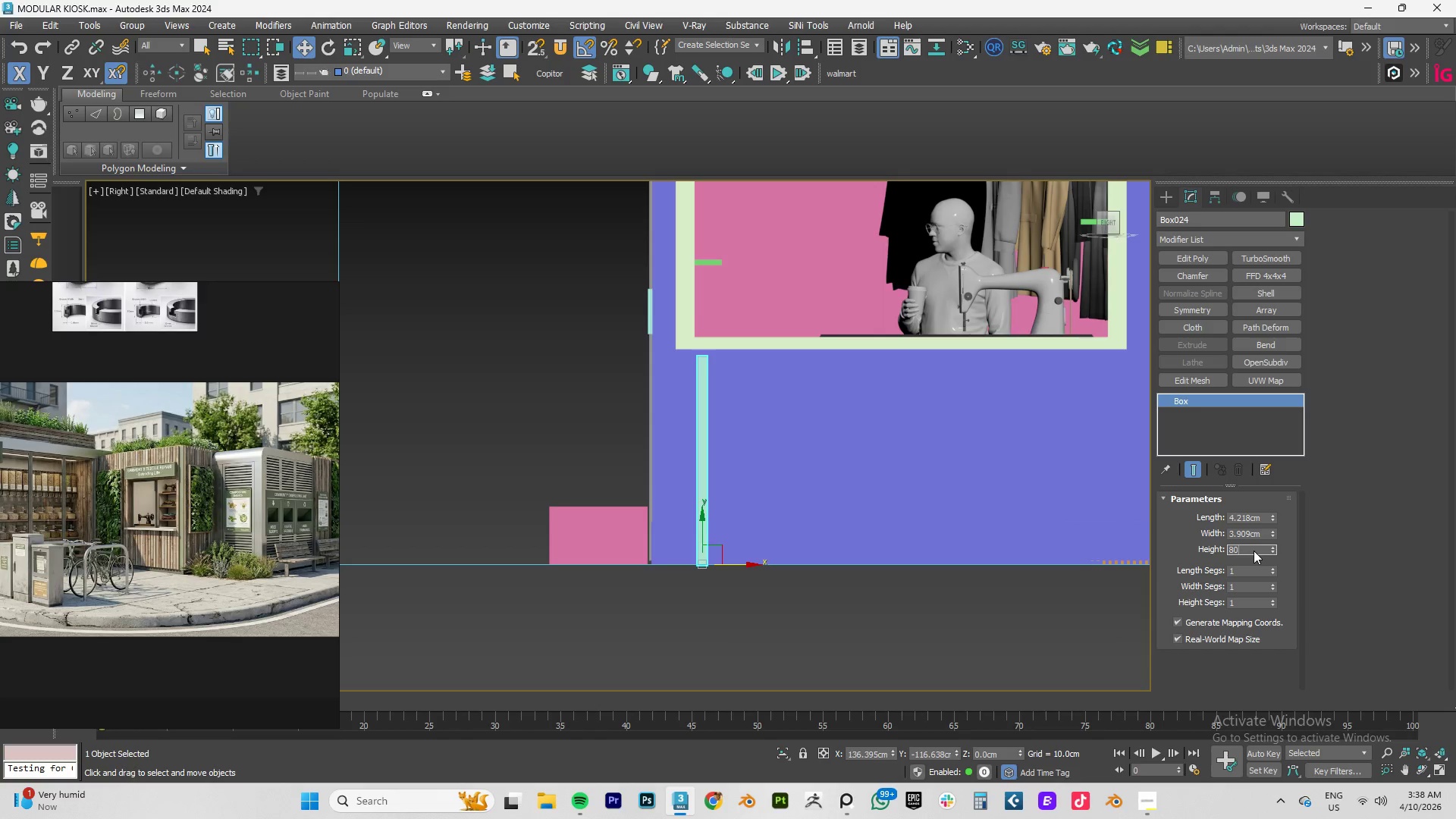 
key(NumpadEnter)
 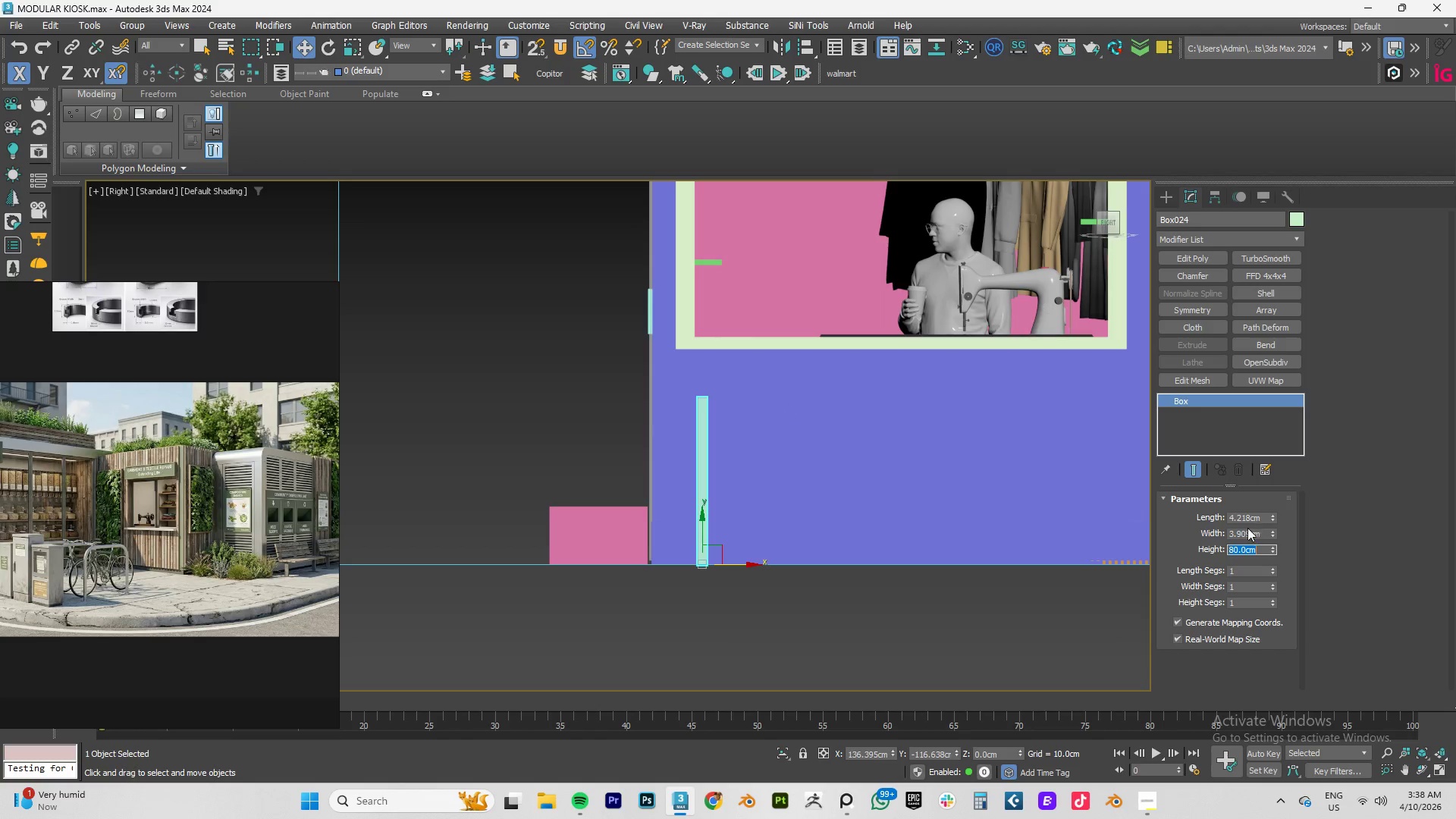 
hold_key(key=AltLeft, duration=0.75)
 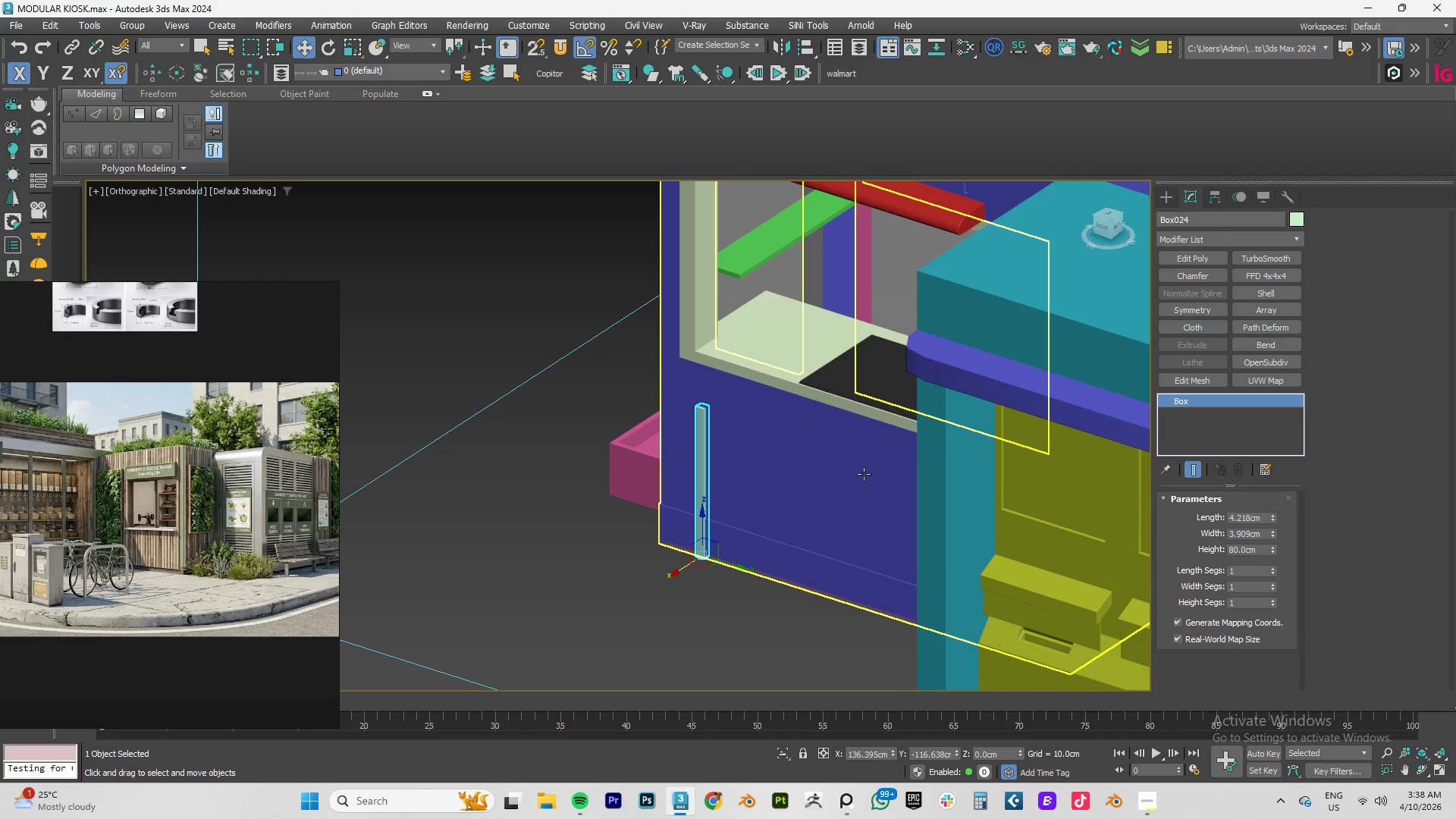 
double_click([1246, 520])
 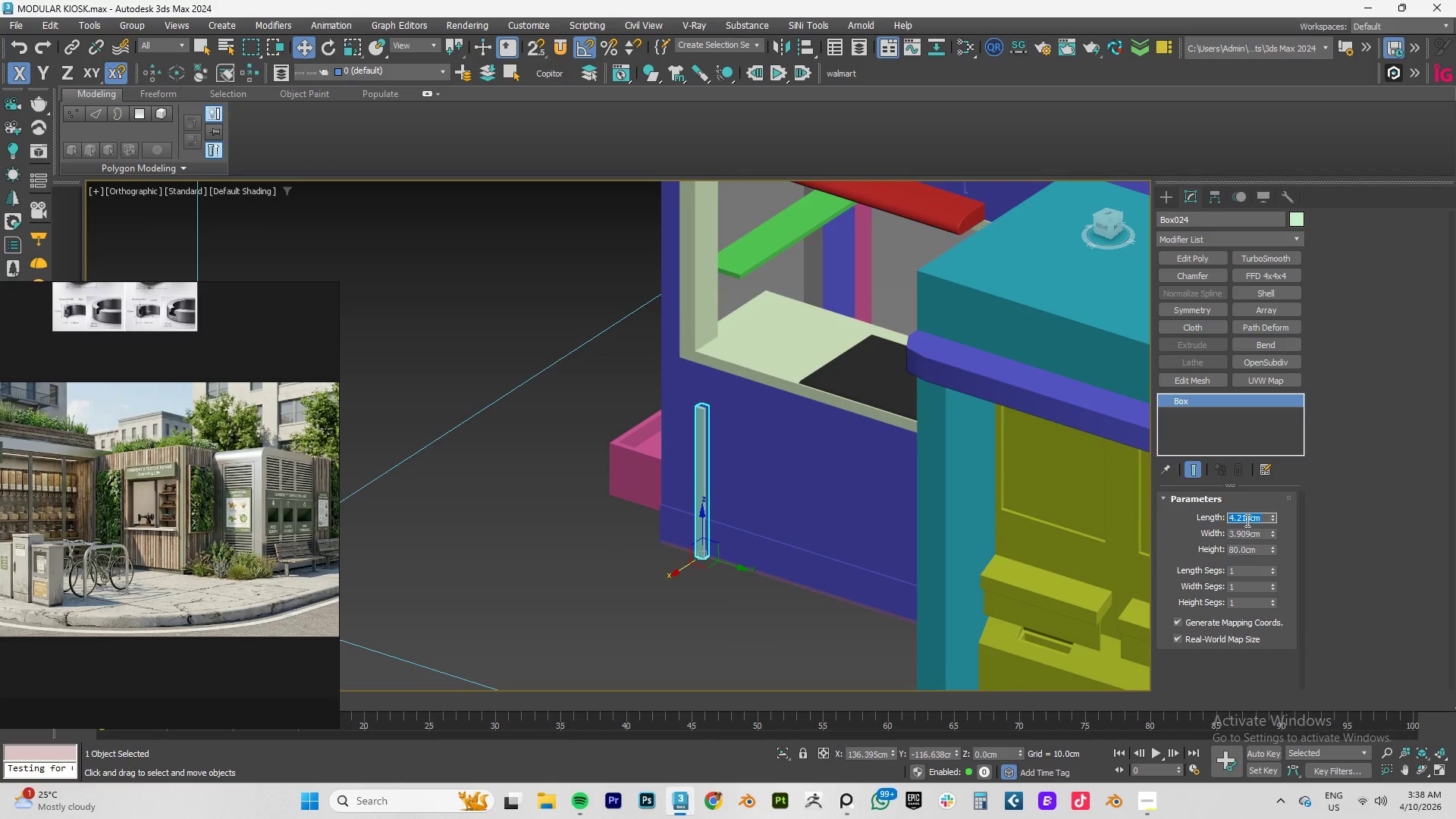 
key(Numpad3)
 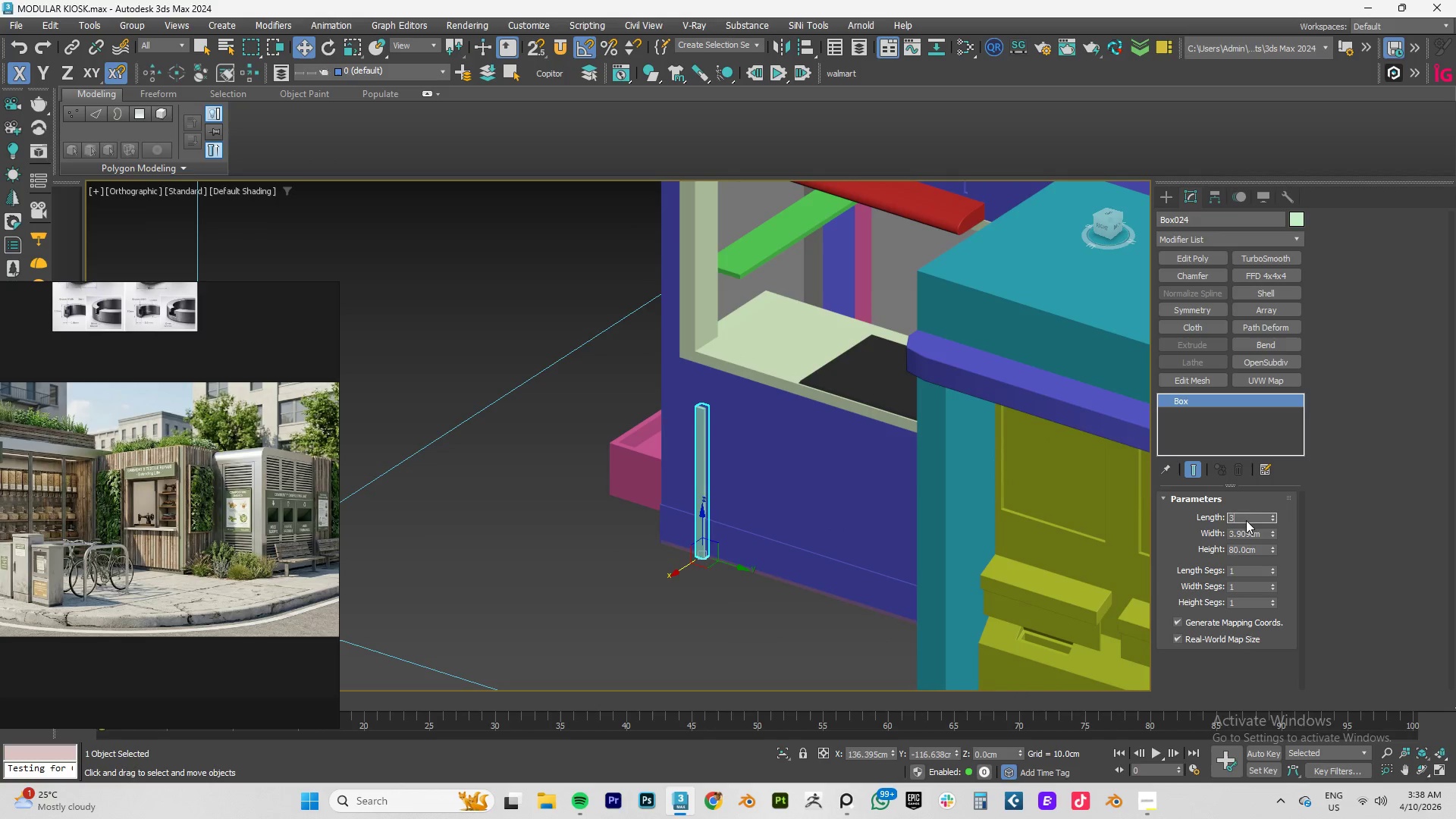 
key(NumpadEnter)
 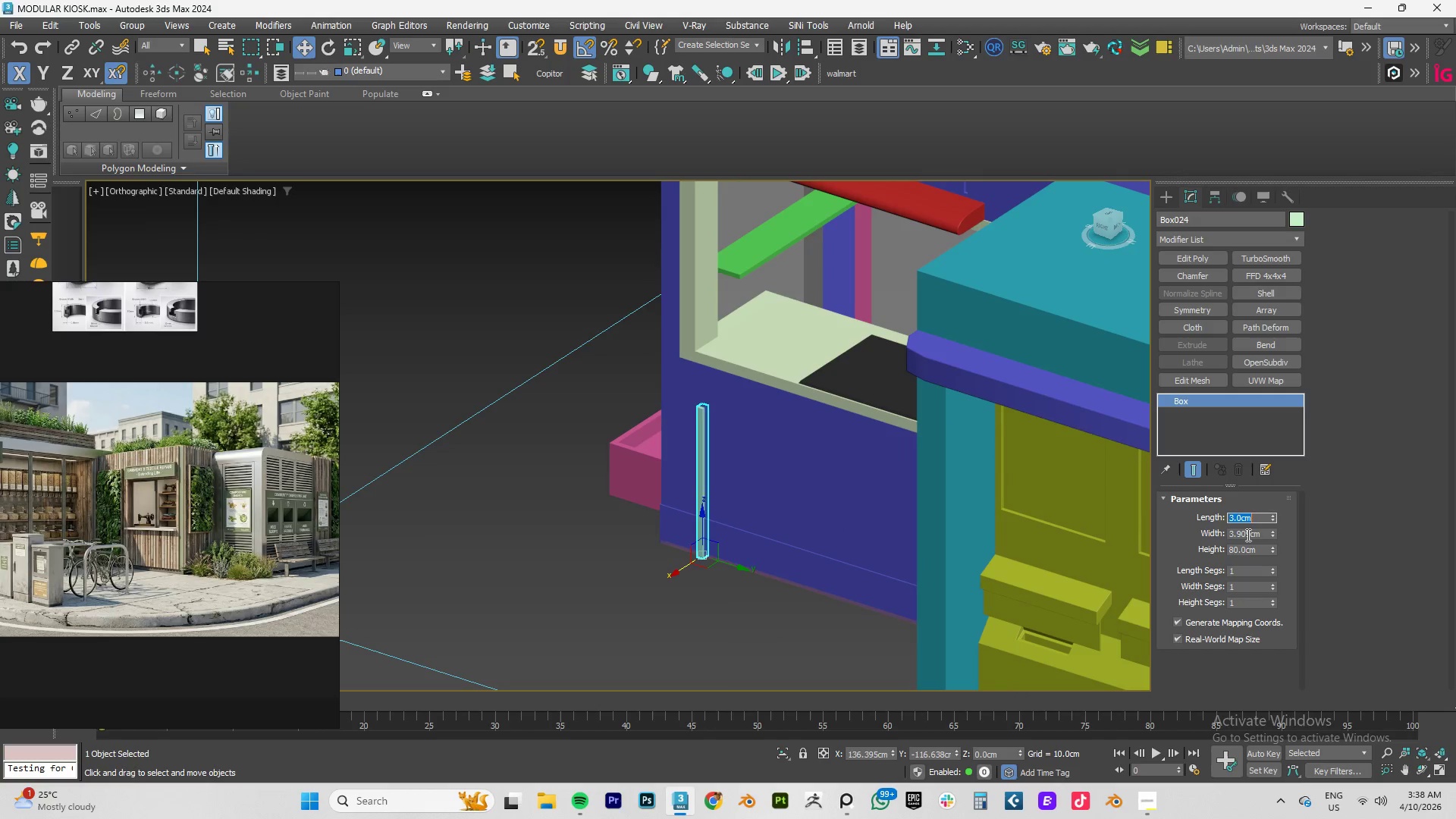 
double_click([1247, 535])
 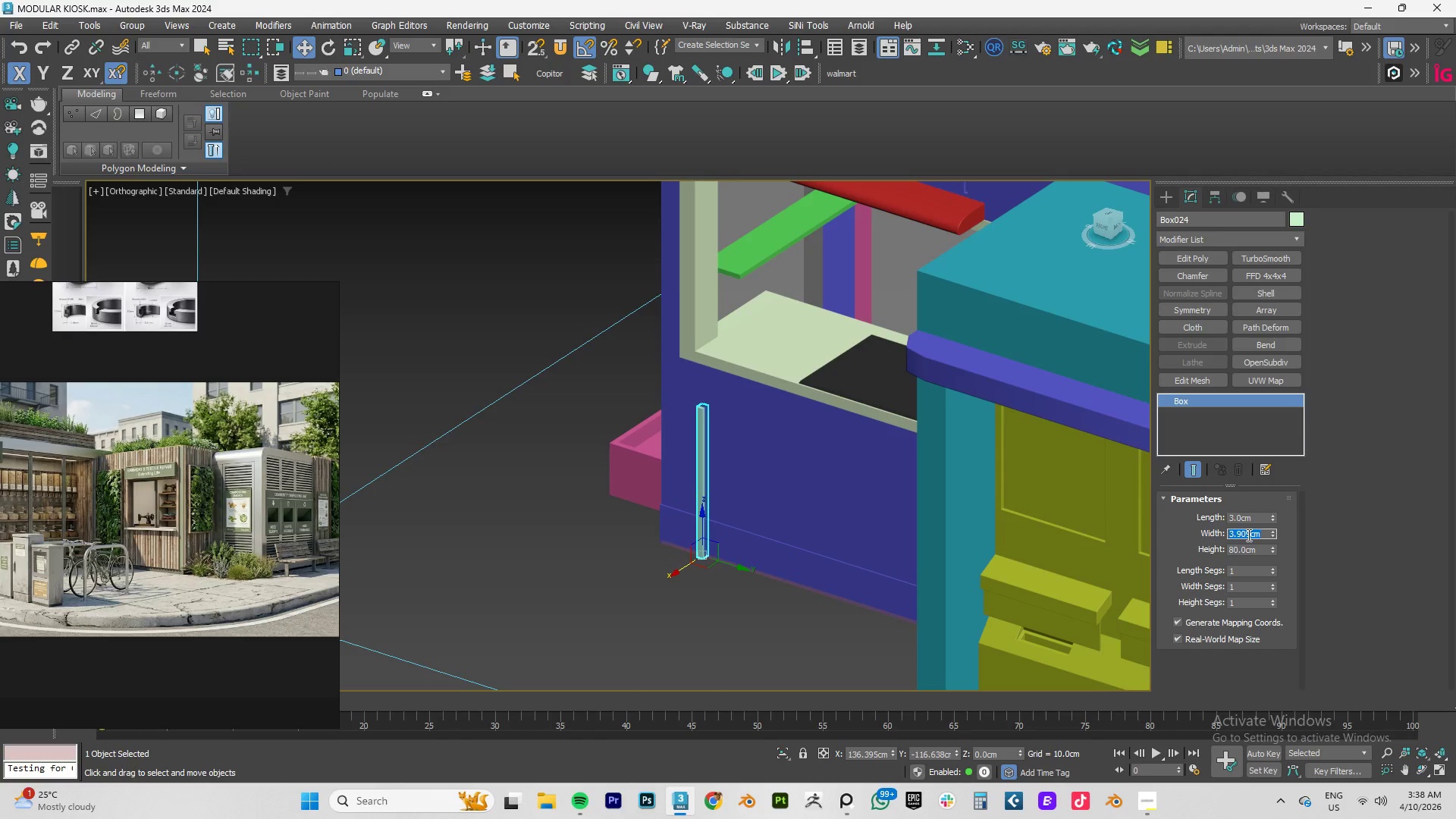 
key(Numpad3)
 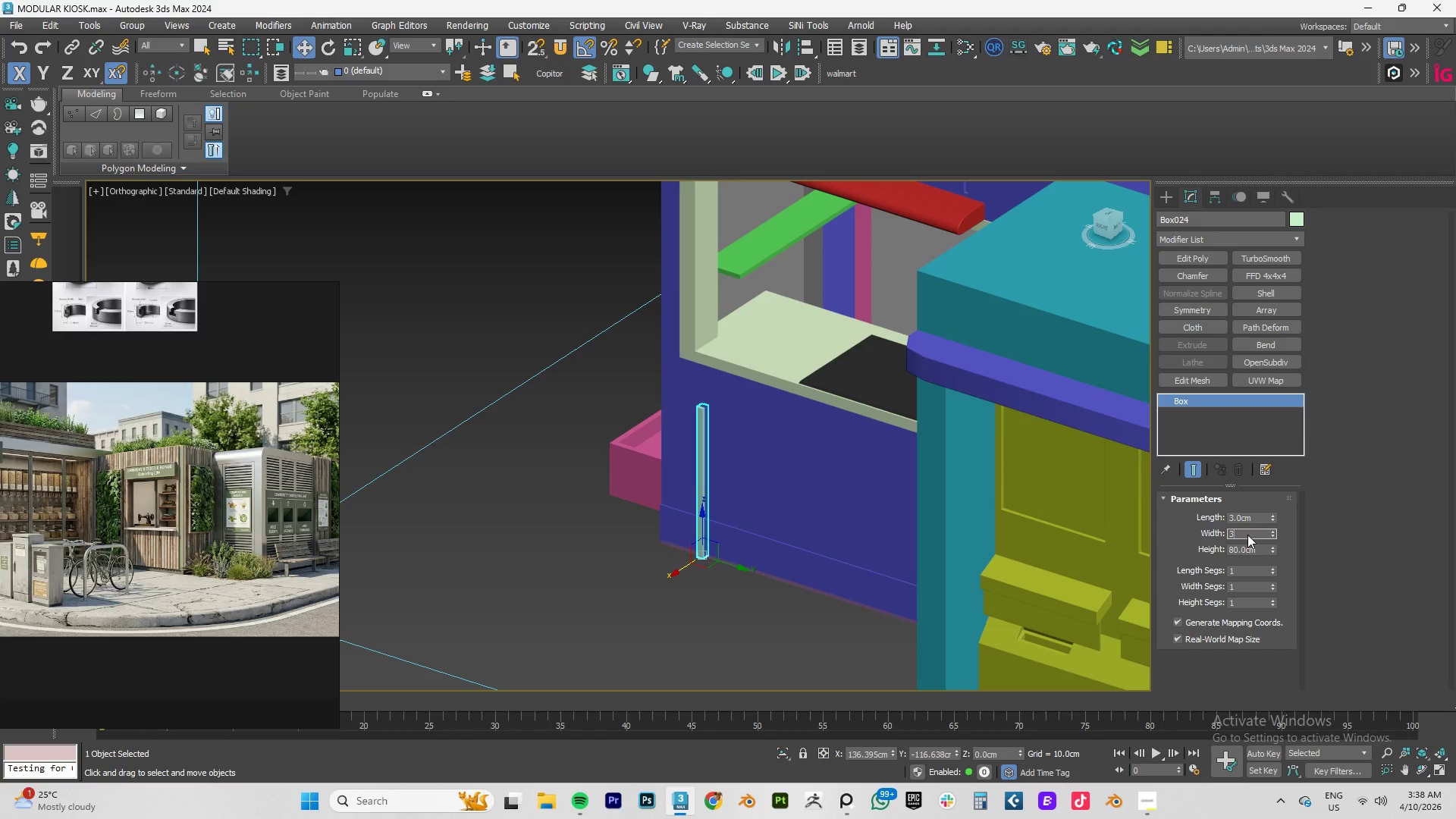 
key(NumpadEnter)
 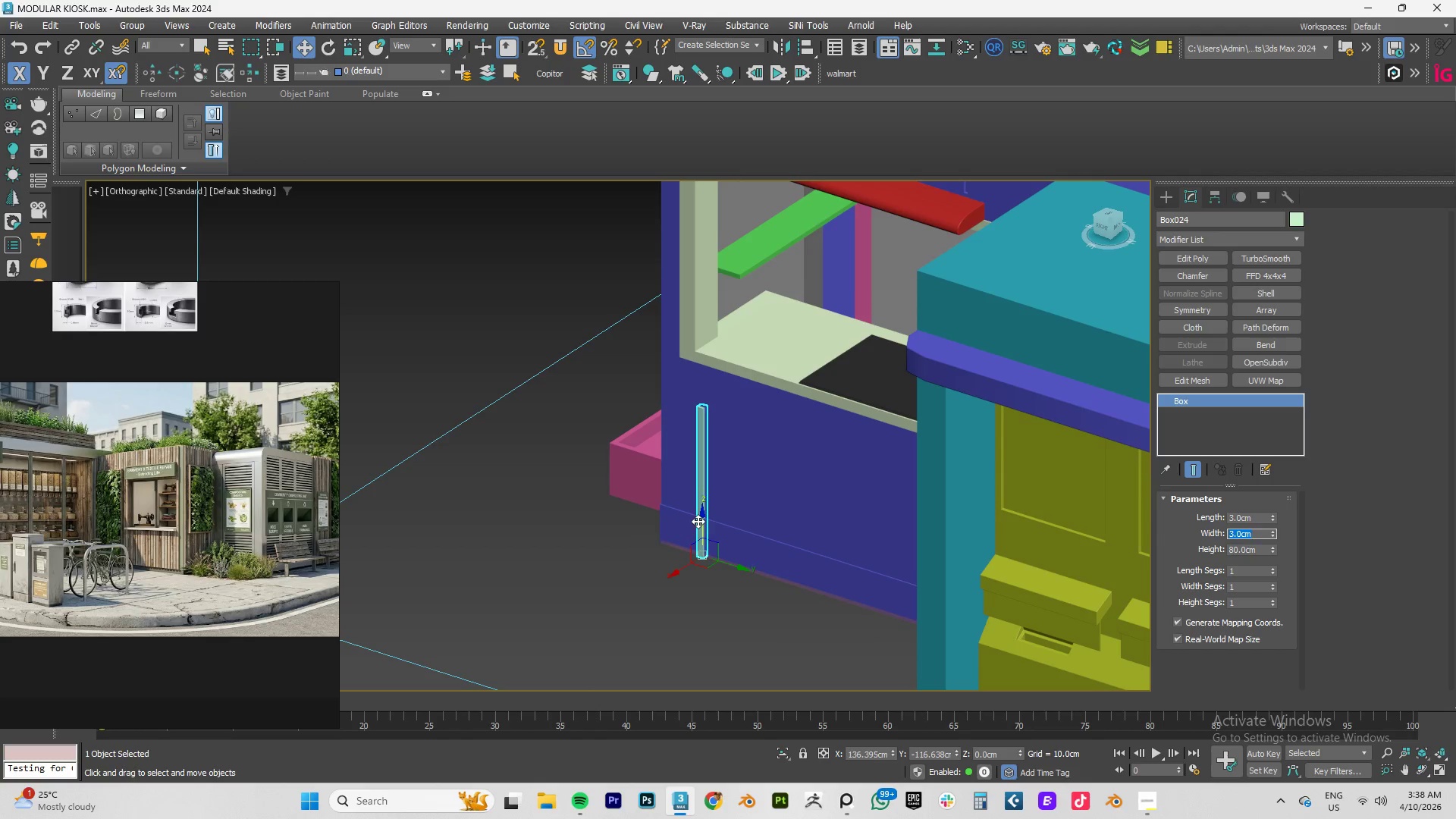 
left_click_drag(start_coordinate=[701, 522], to_coordinate=[707, 481])
 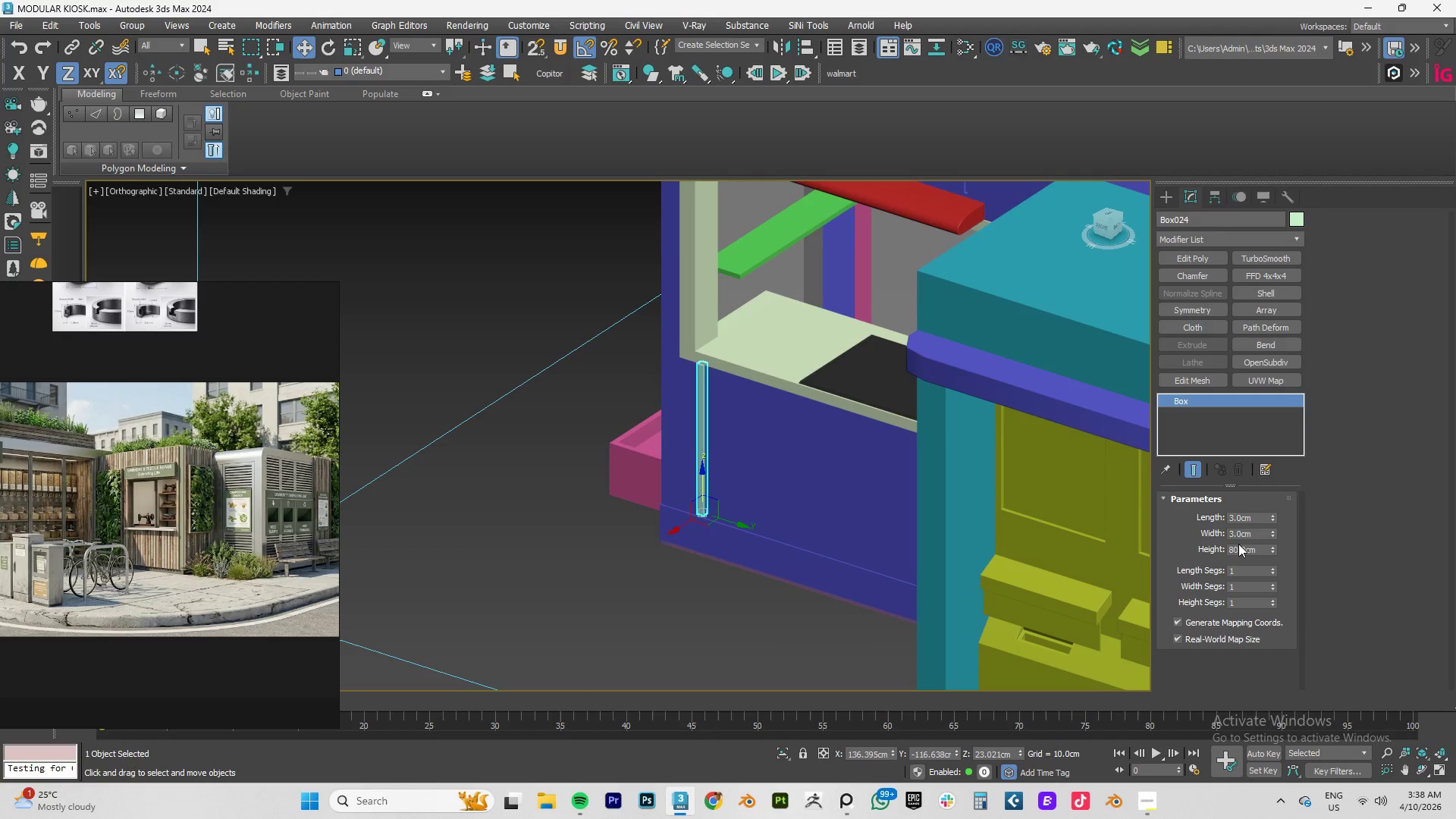 
double_click([1236, 549])
 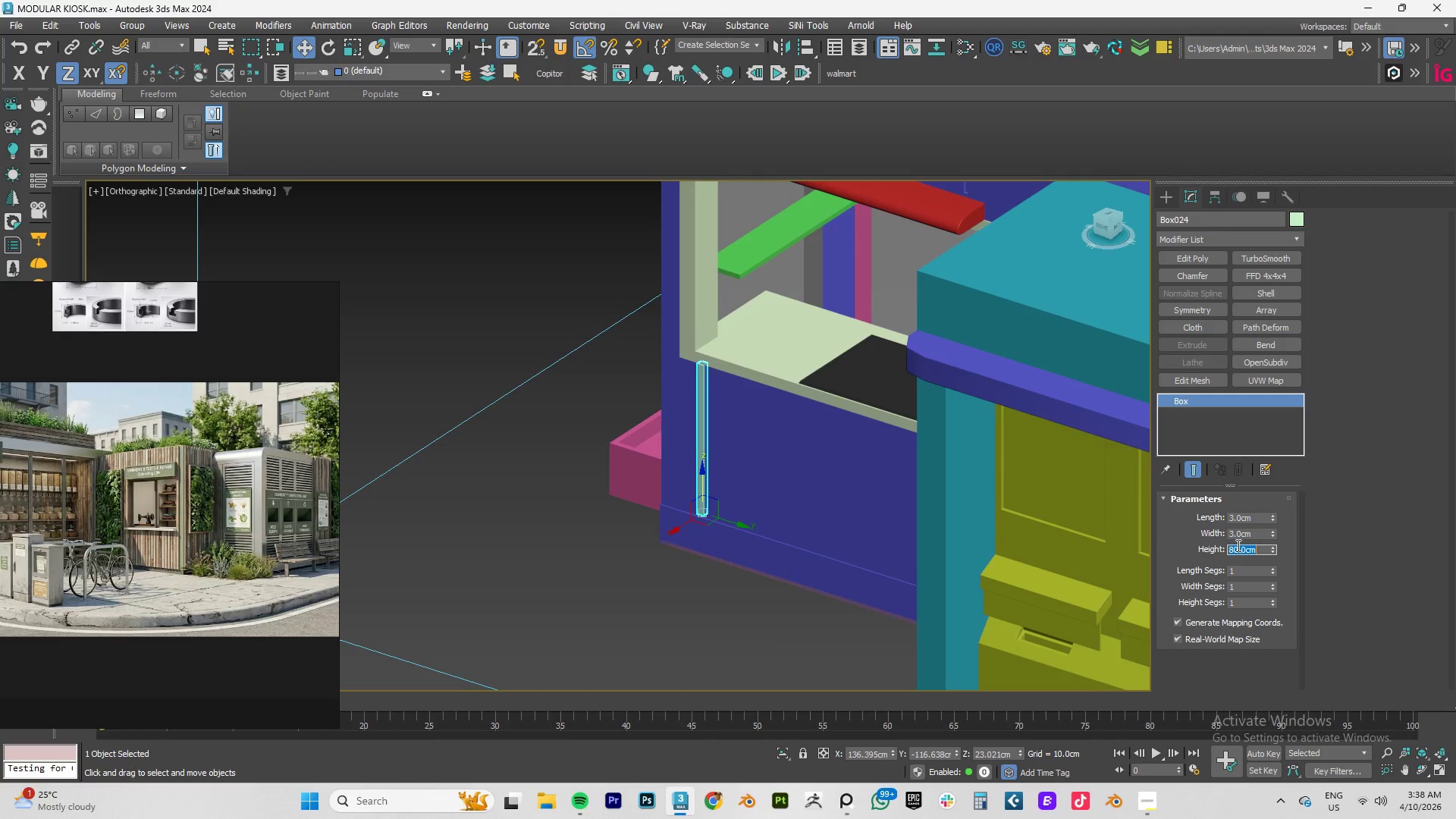 
key(Numpad6)
 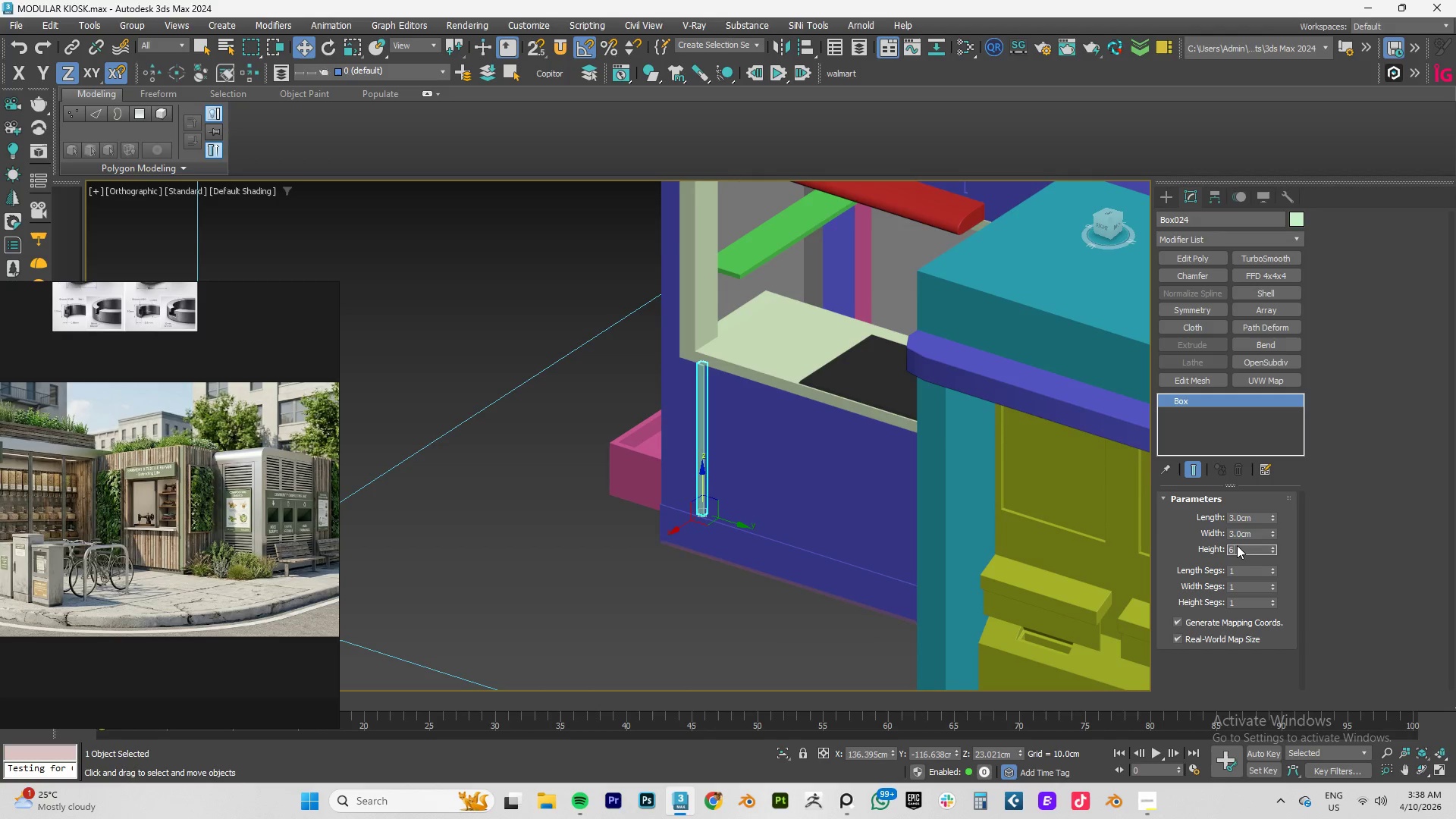 
key(Numpad0)
 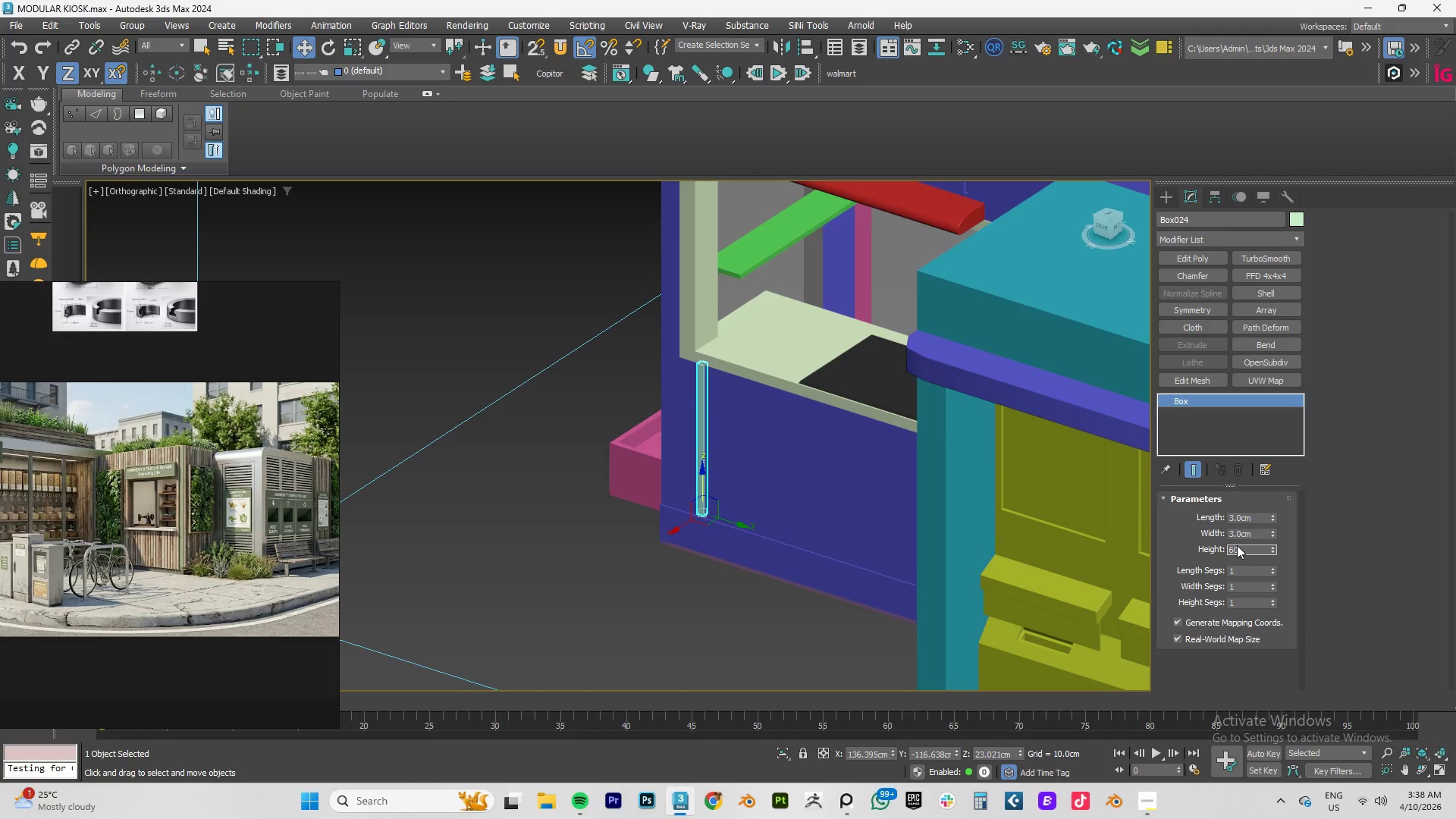 
key(NumpadEnter)
 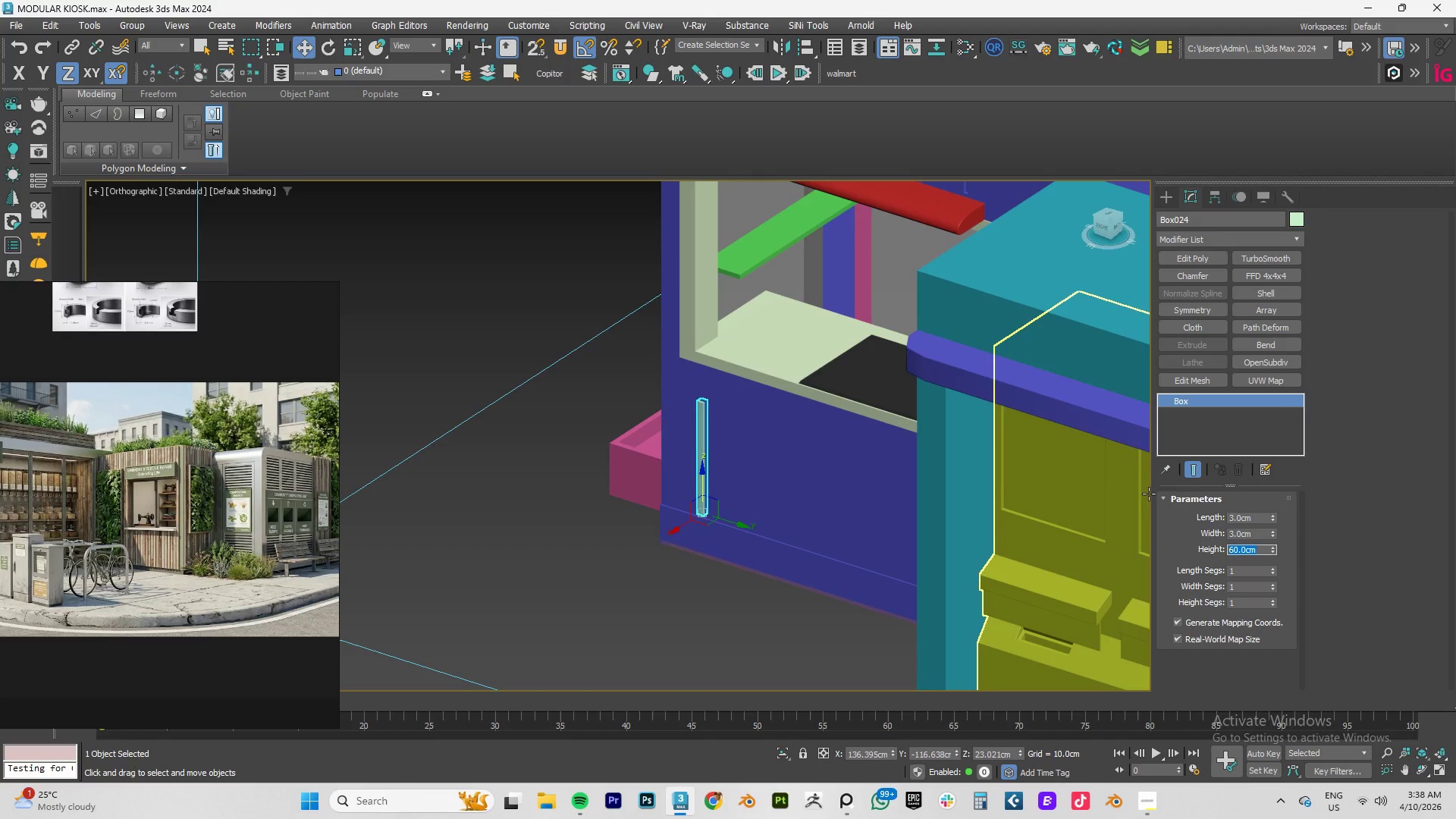 
type(fz)
 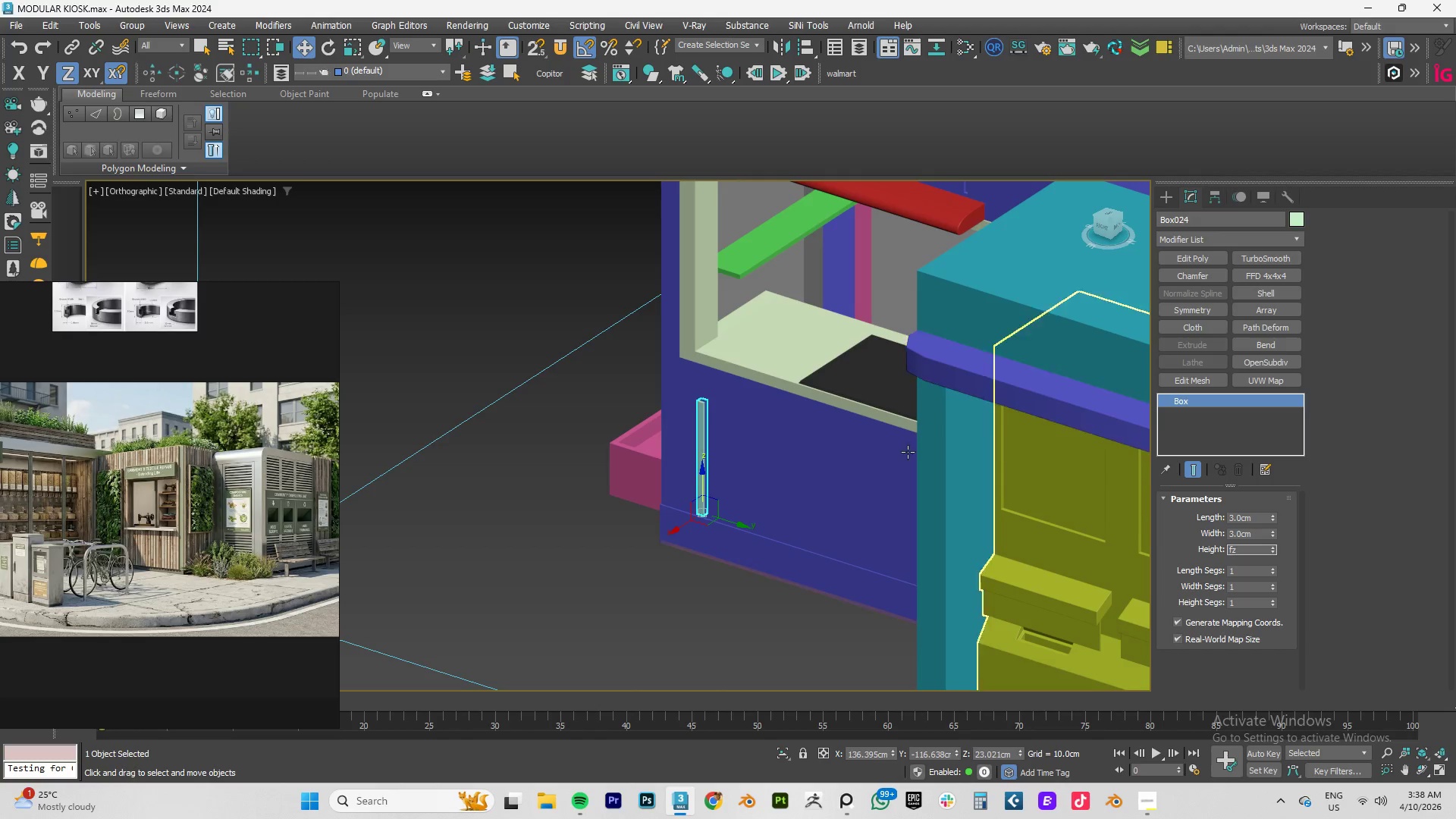 
left_click([740, 638])
 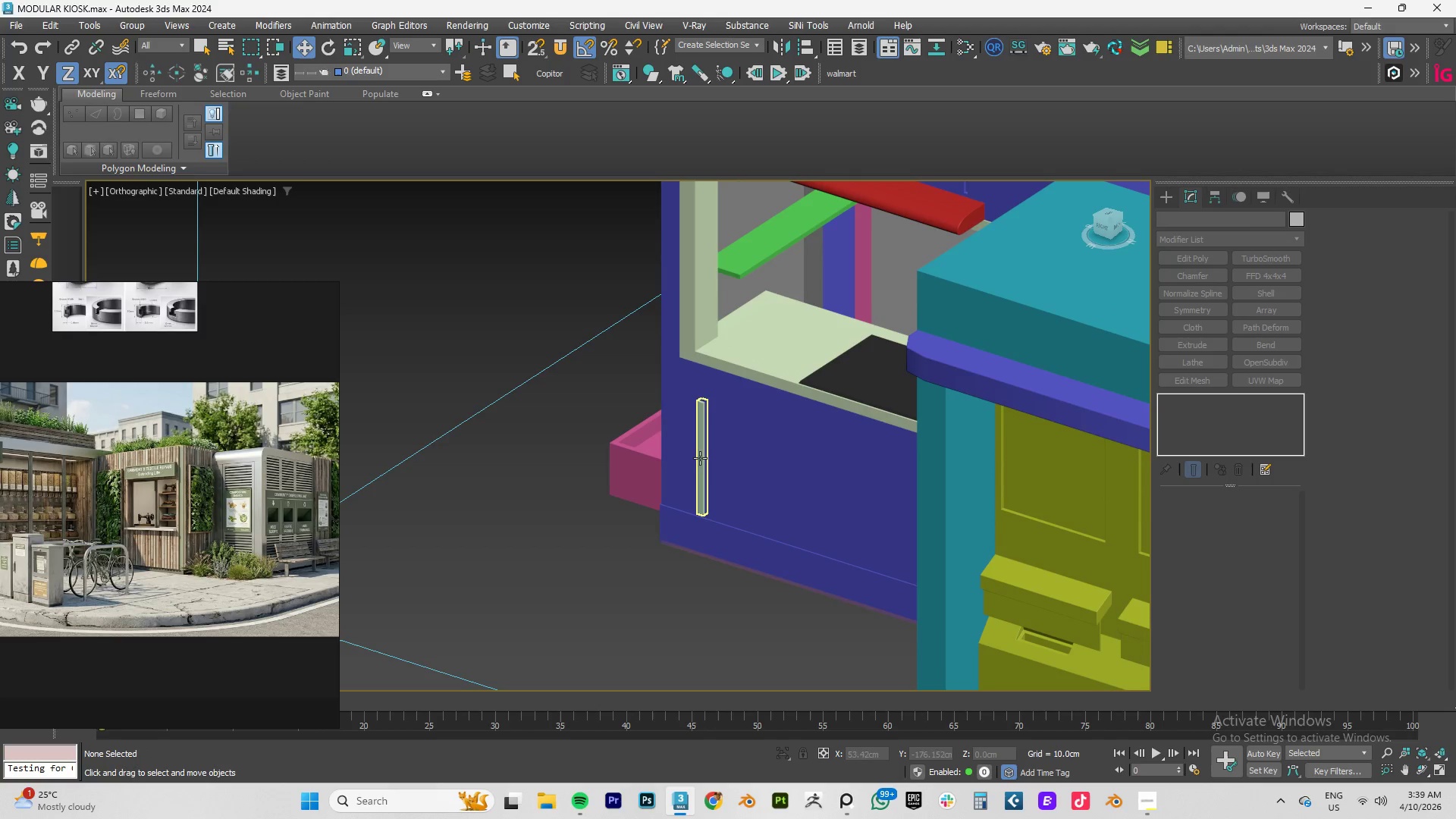 
left_click([701, 457])
 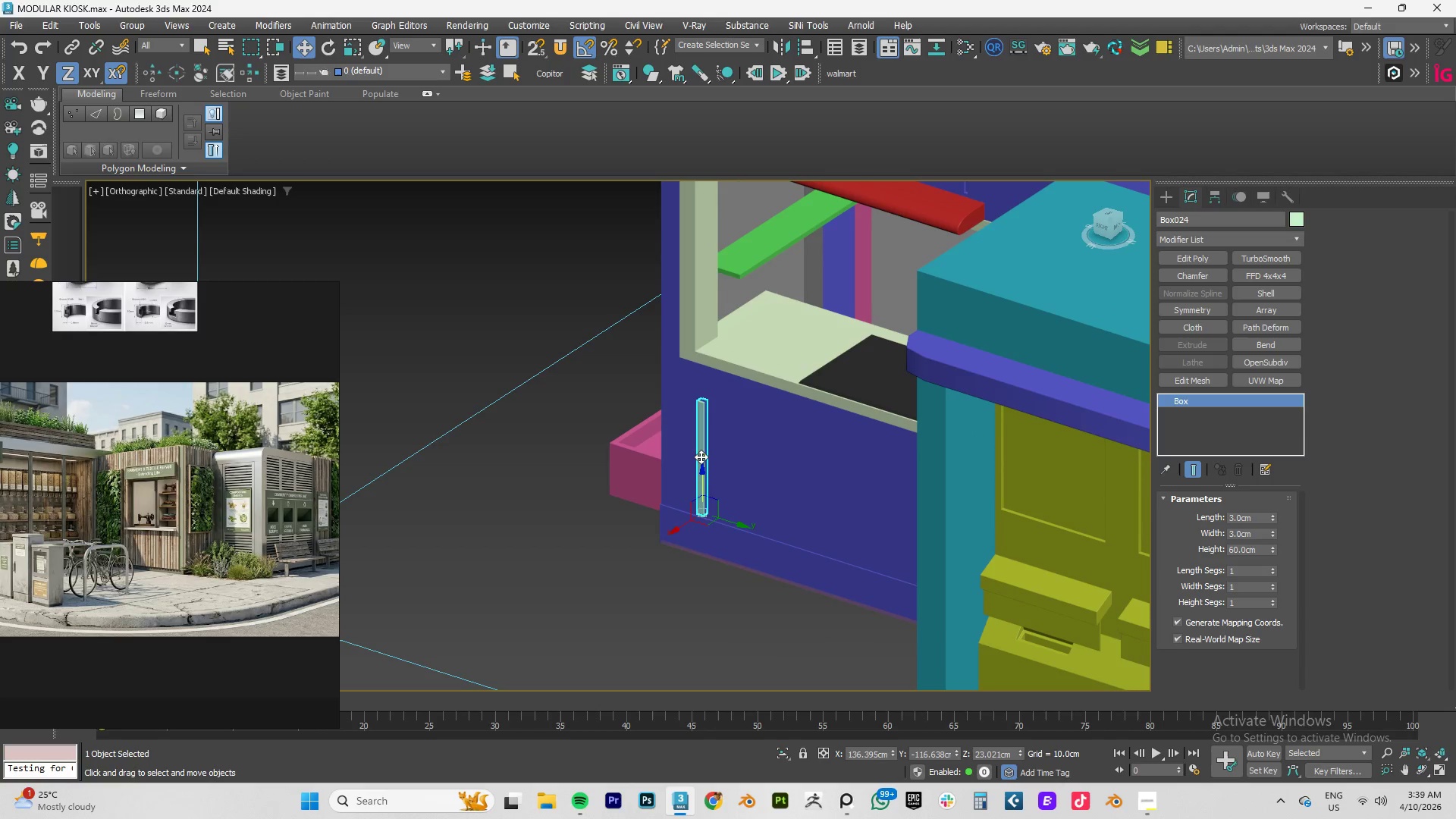 
type(fz)
 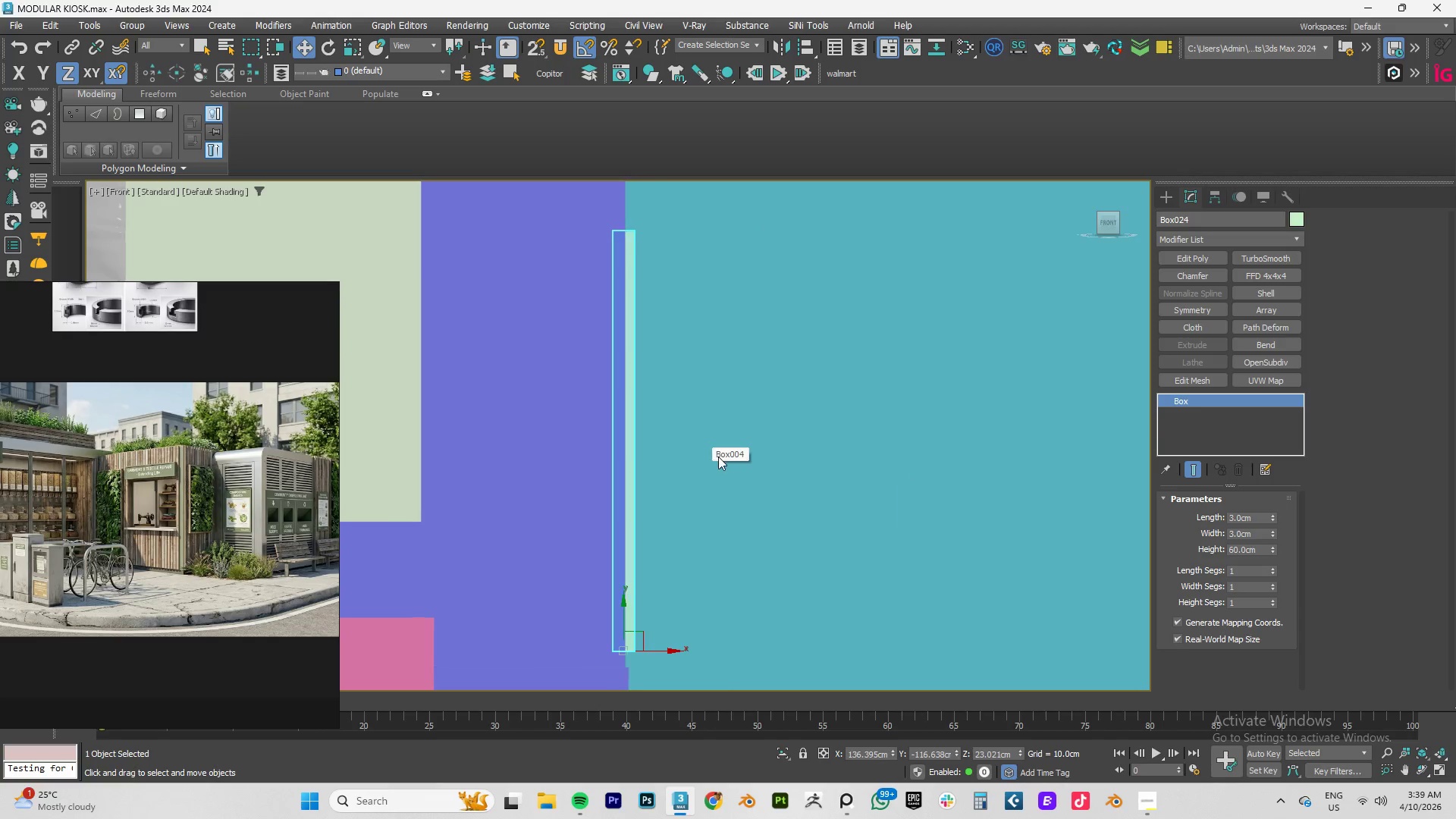 
scroll: coordinate [718, 457], scroll_direction: down, amount: 3.0
 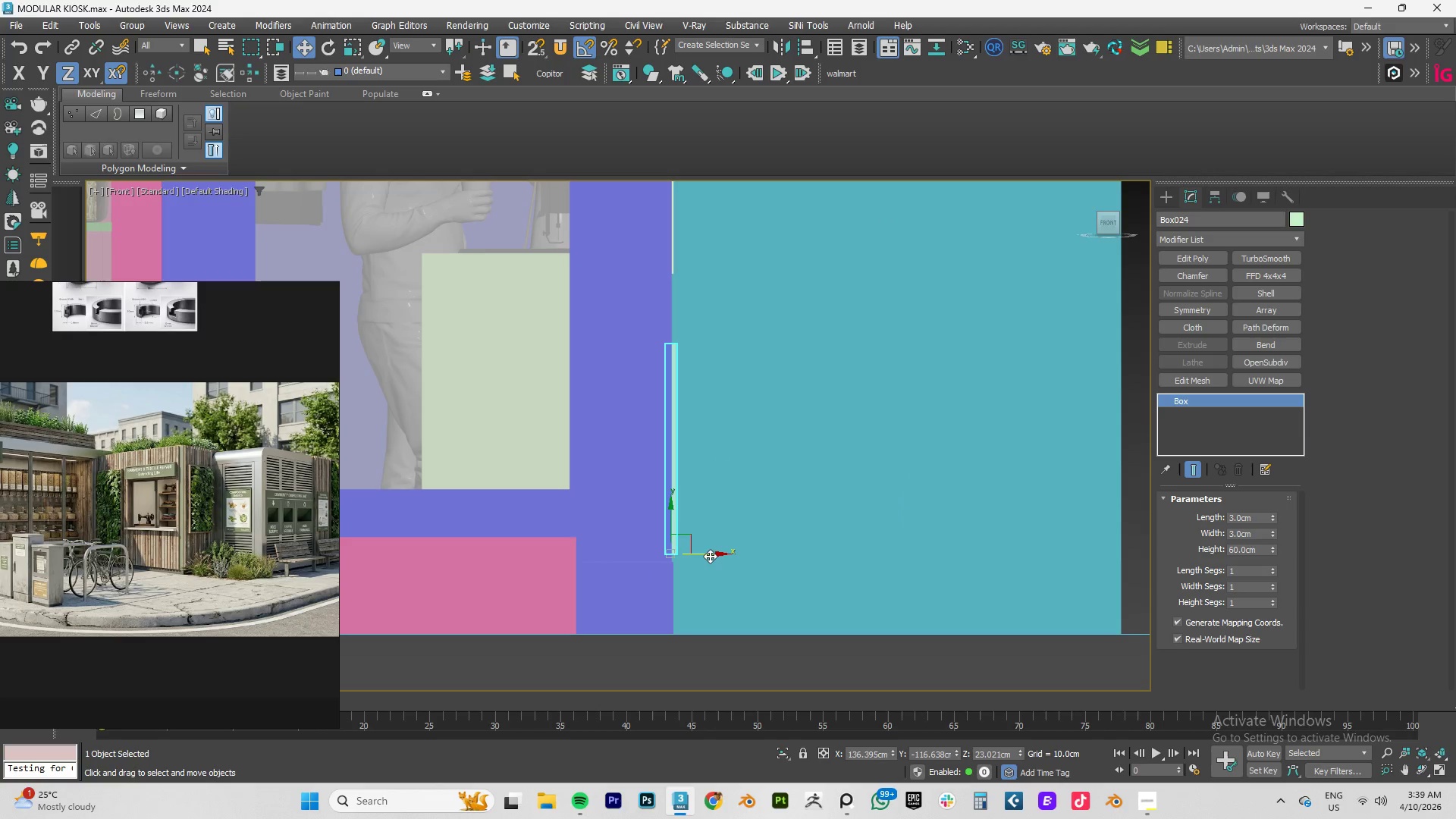 
left_click_drag(start_coordinate=[709, 554], to_coordinate=[721, 554])
 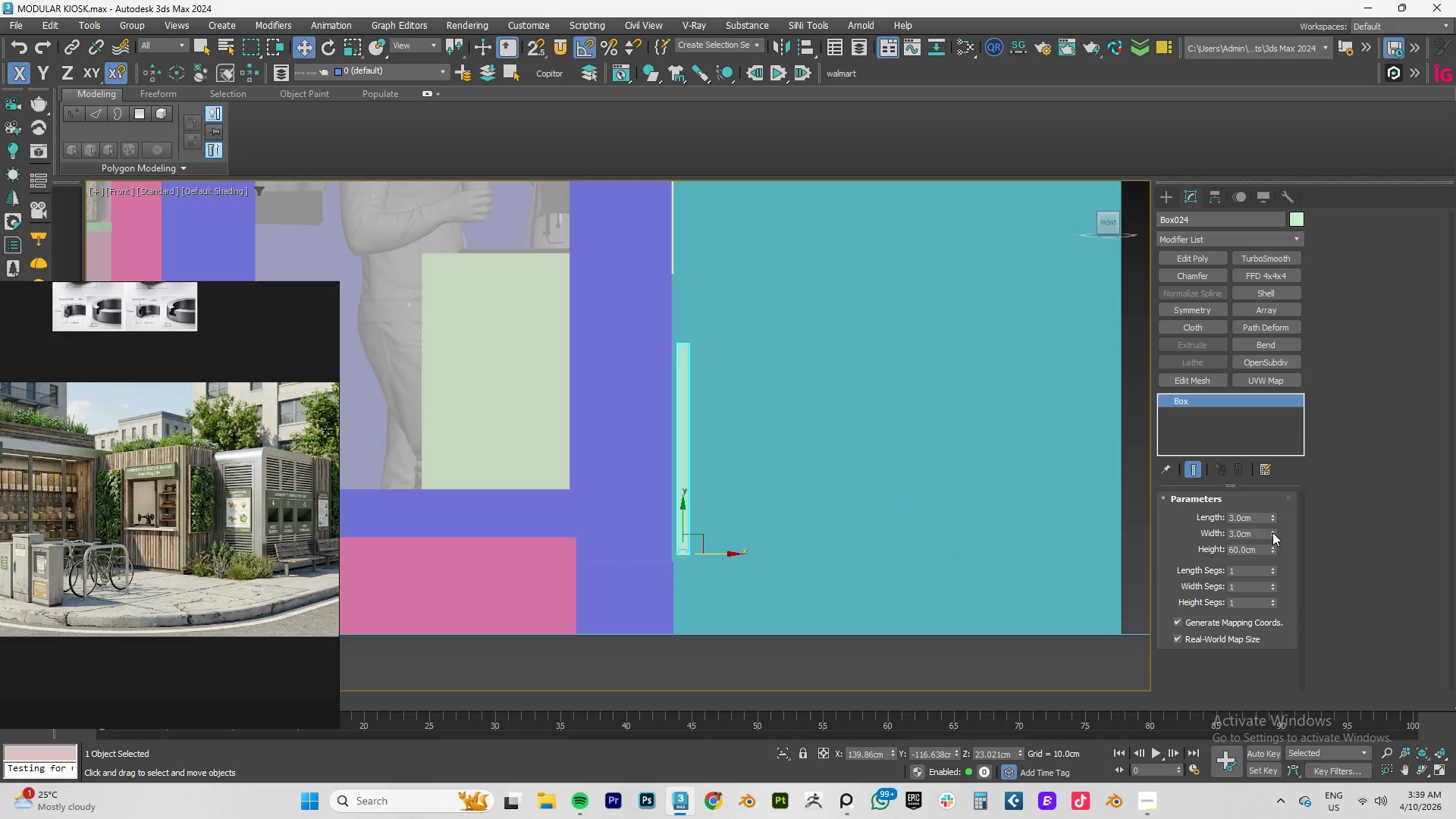 
left_click_drag(start_coordinate=[1274, 532], to_coordinate=[1269, 570])
 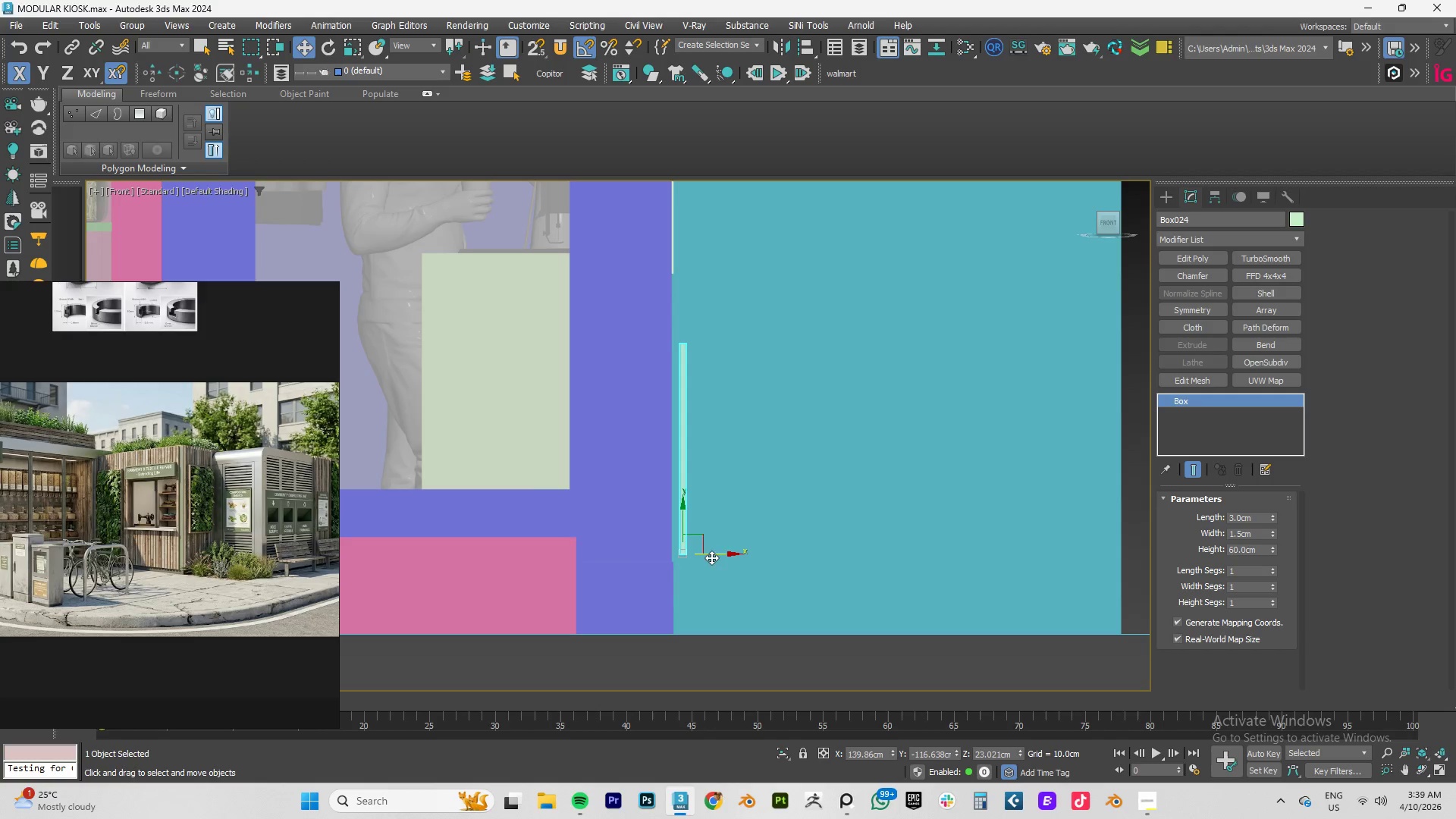 
left_click_drag(start_coordinate=[720, 555], to_coordinate=[709, 556])
 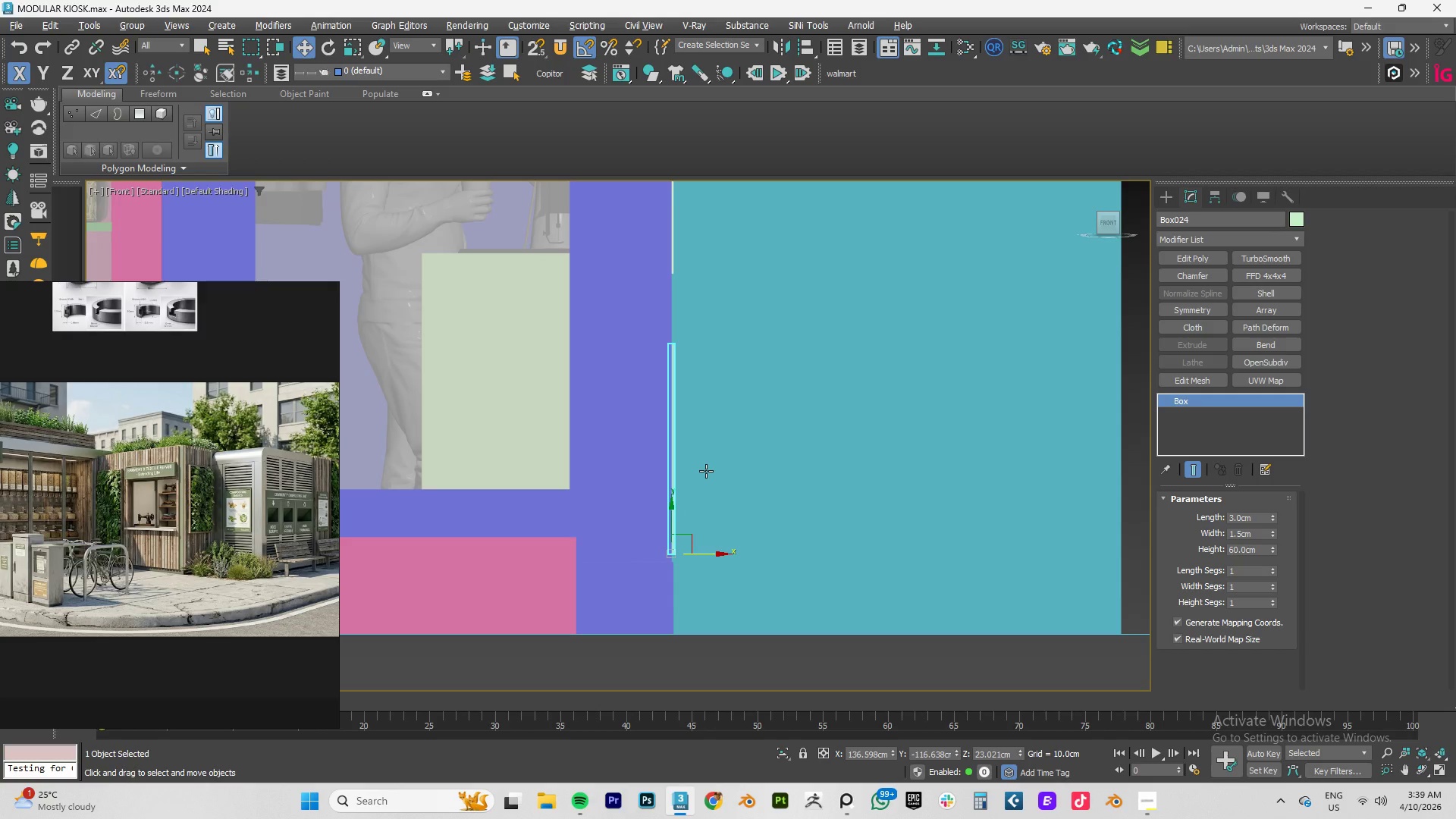 
hold_key(key=AltLeft, duration=0.94)
 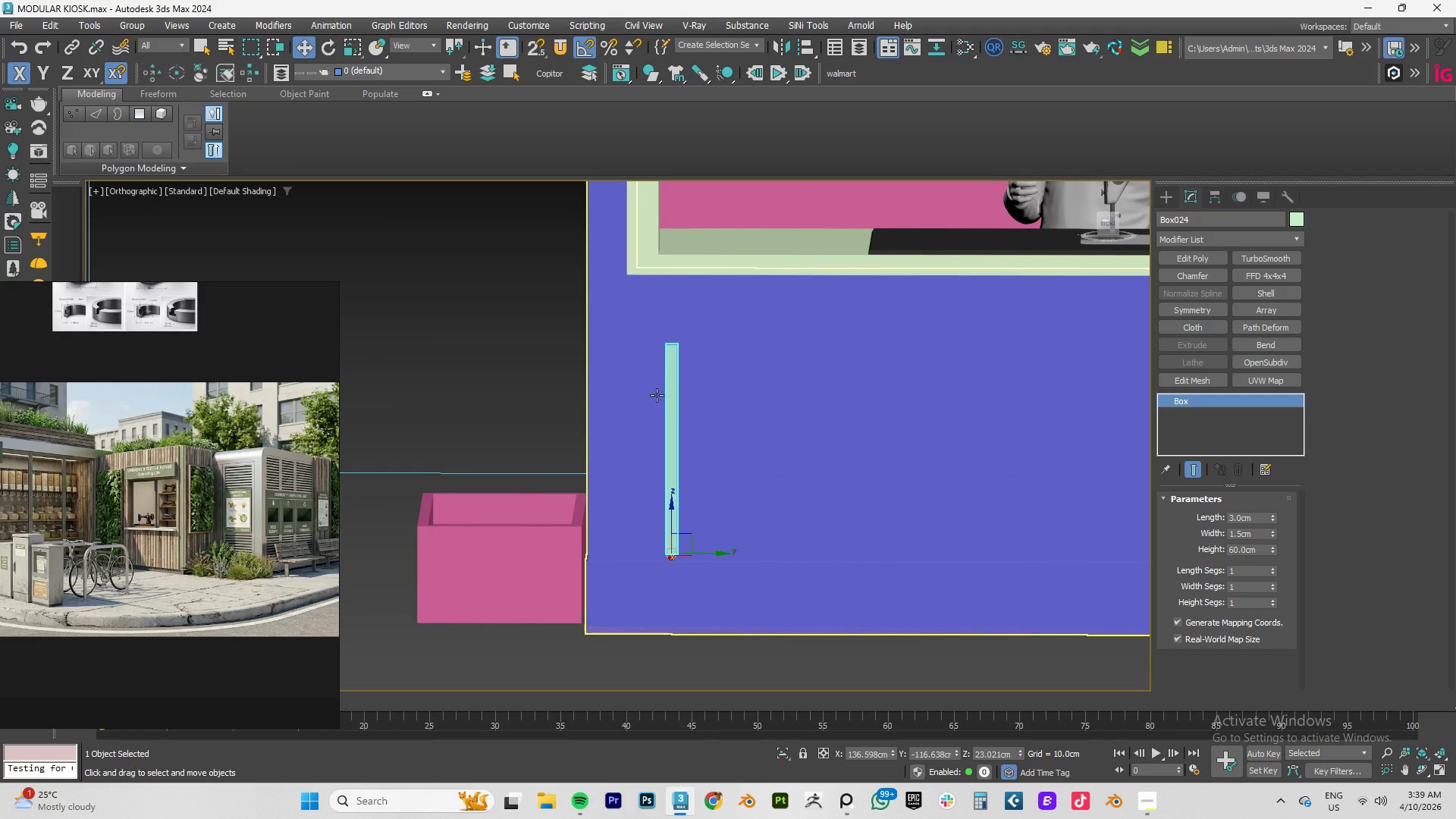 
hold_key(key=AltLeft, duration=1.3)
 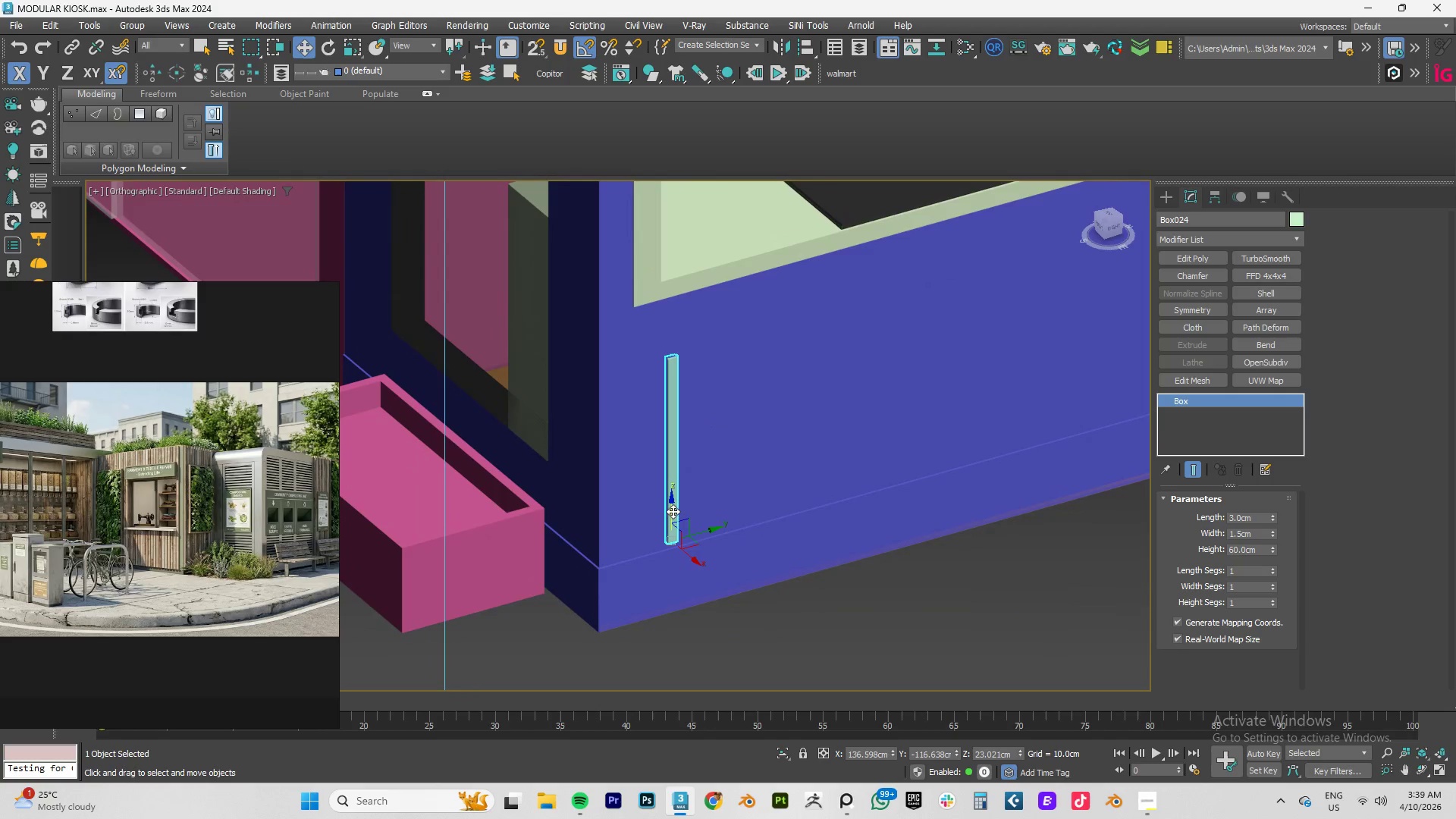 
left_click_drag(start_coordinate=[673, 510], to_coordinate=[670, 494])
 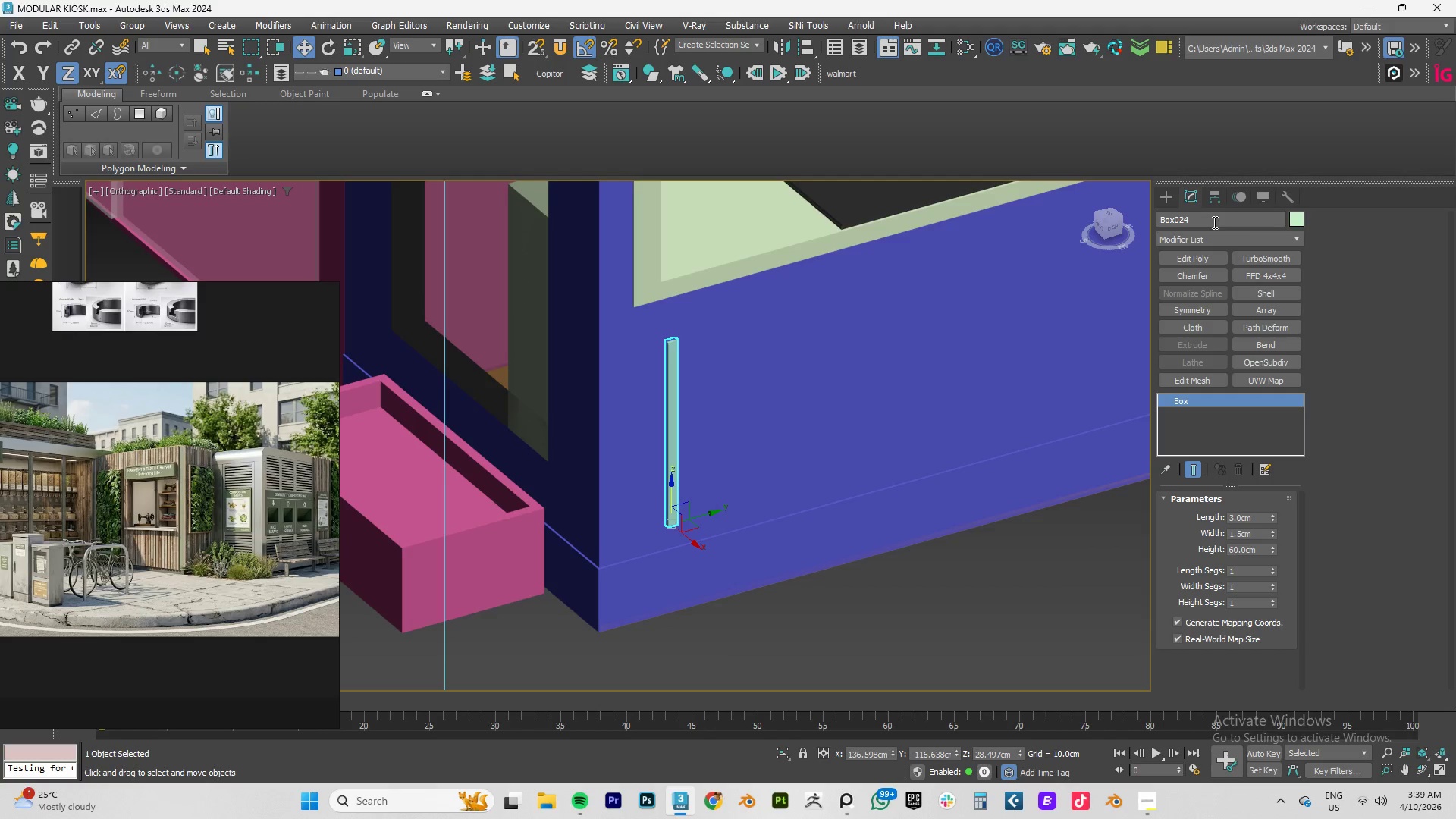 
left_click([1261, 306])
 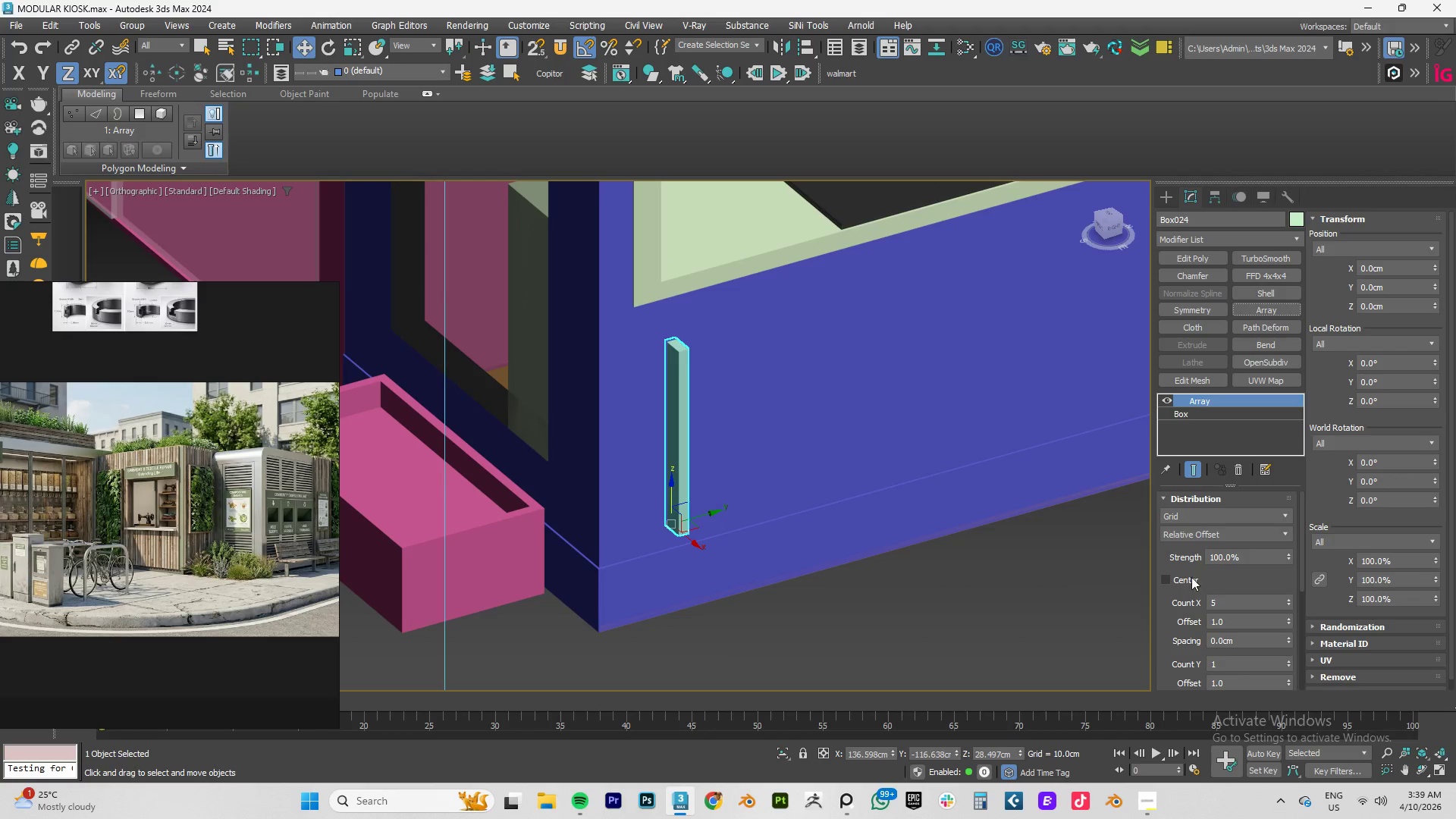 
scroll: coordinate [1201, 579], scroll_direction: down, amount: 3.0
 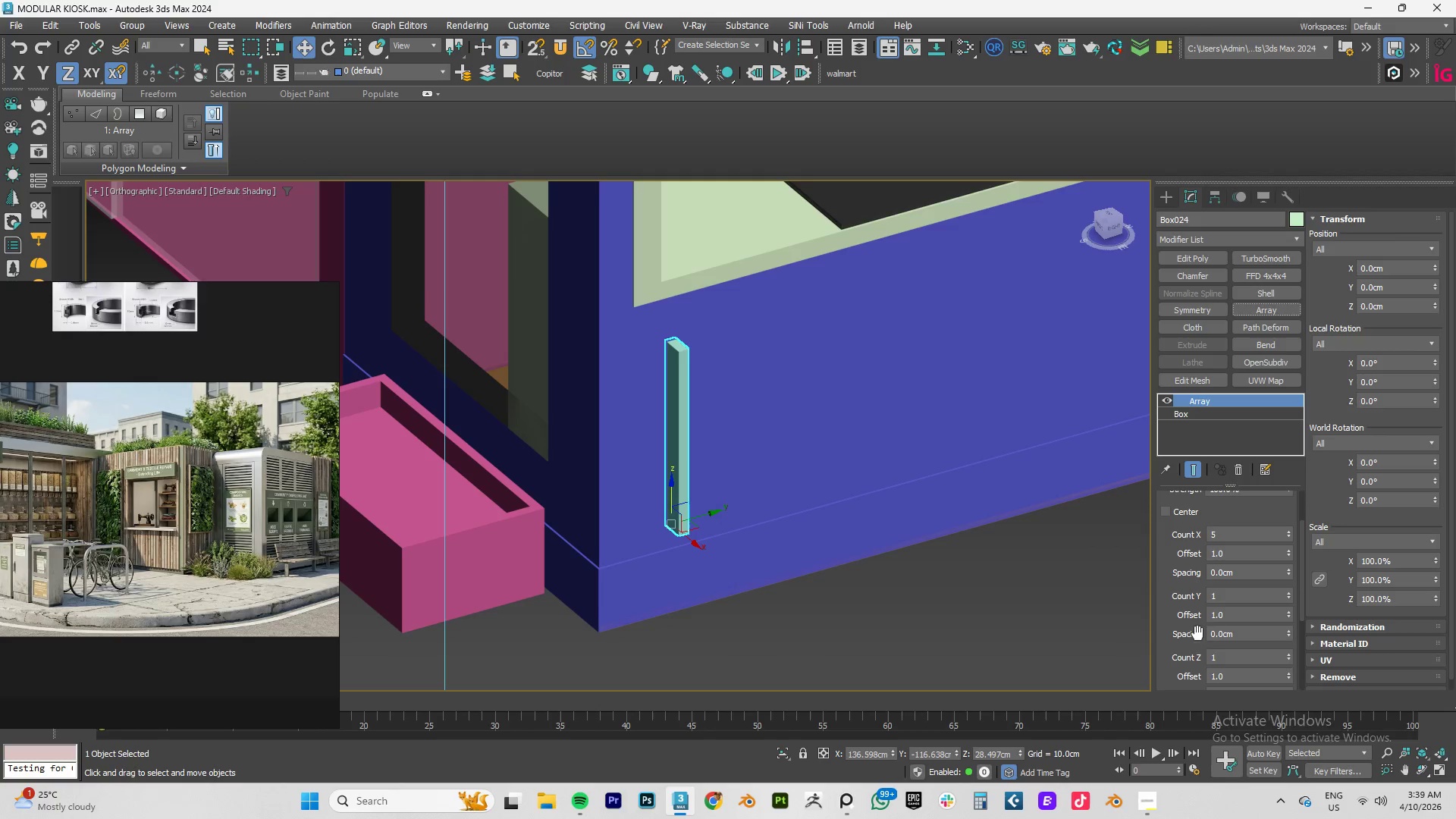 
left_click_drag(start_coordinate=[1288, 632], to_coordinate=[1289, 601])
 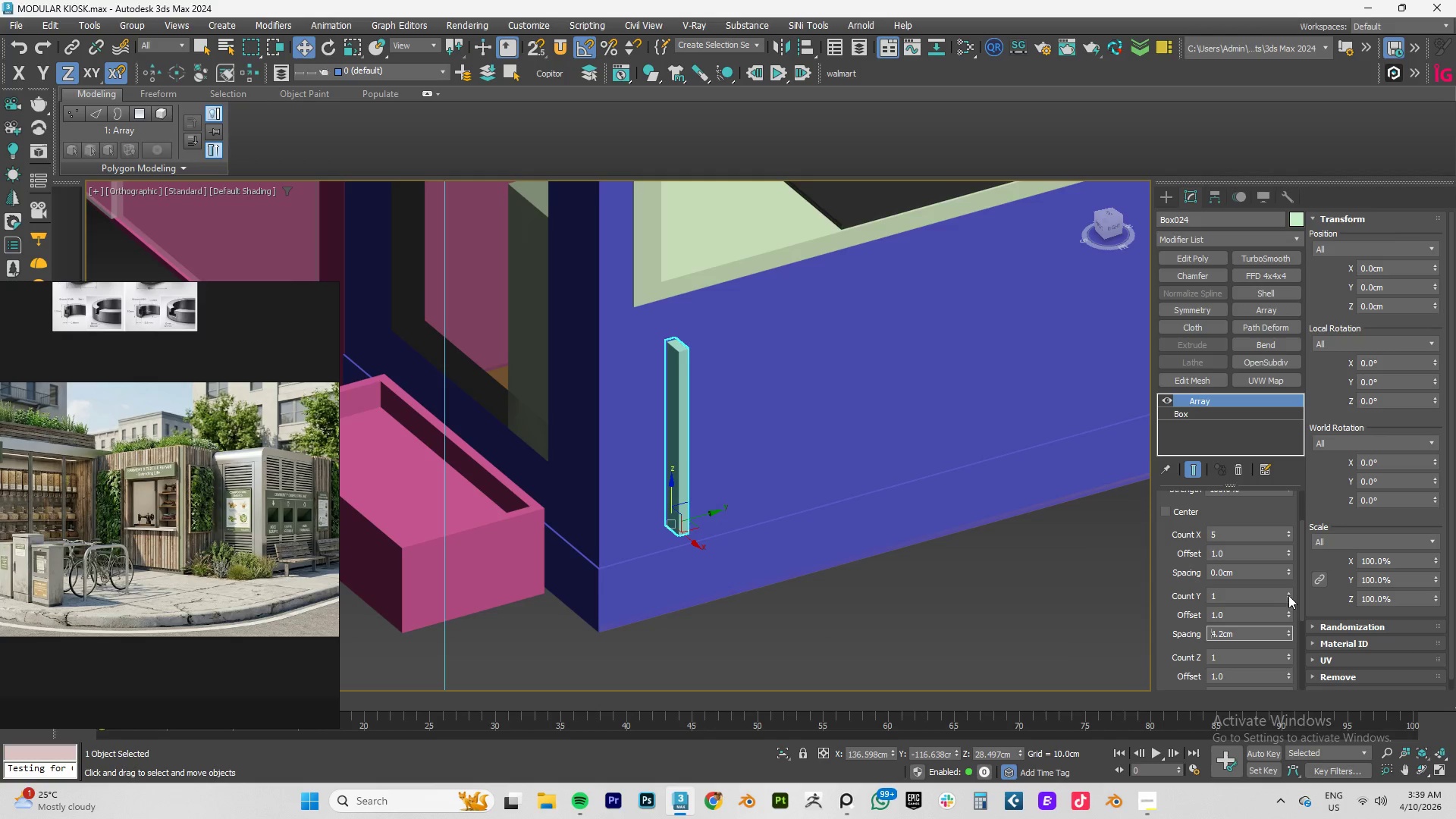 
left_click_drag(start_coordinate=[1288, 595], to_coordinate=[1290, 579])
 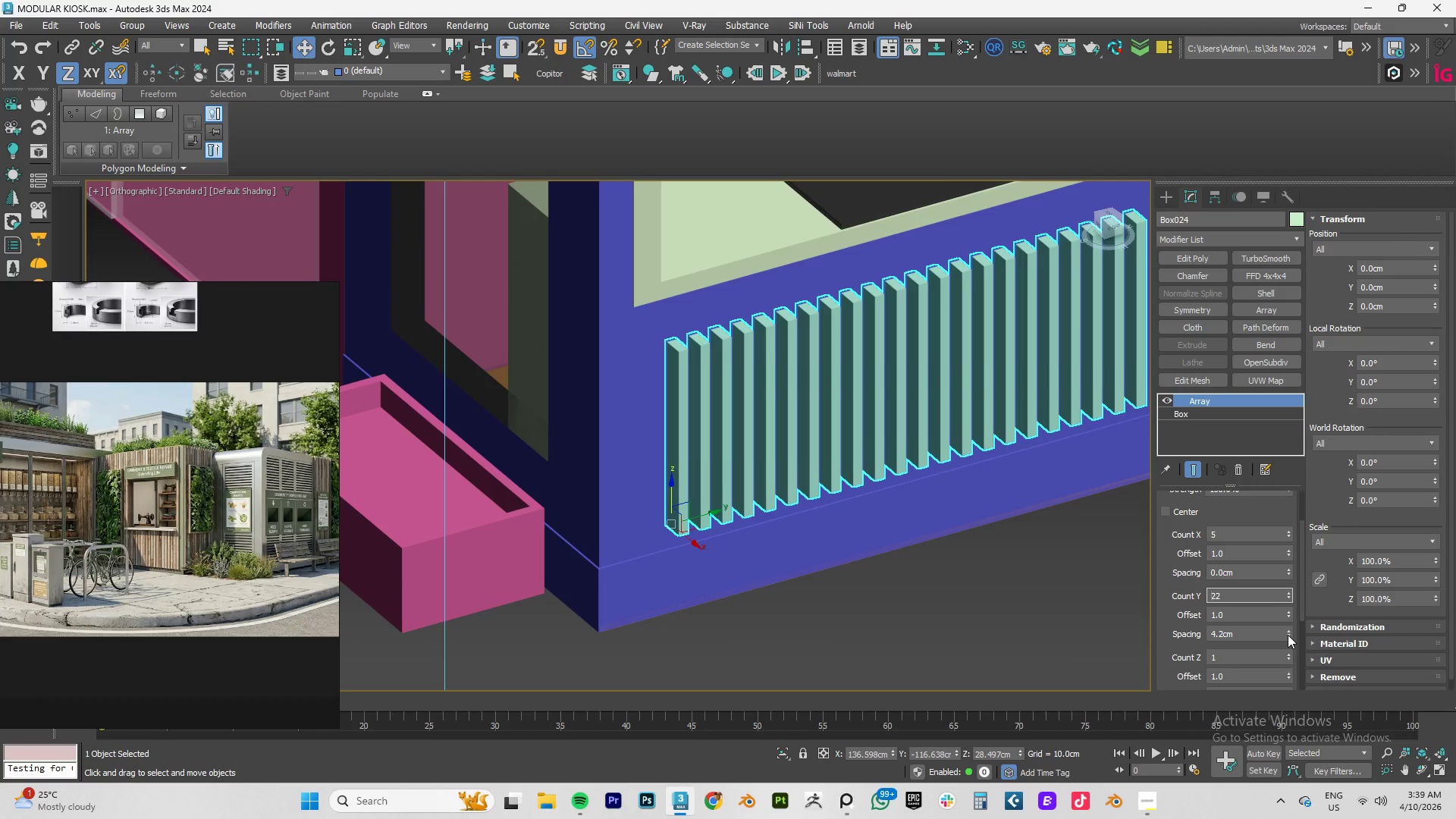 
right_click([1288, 635])
 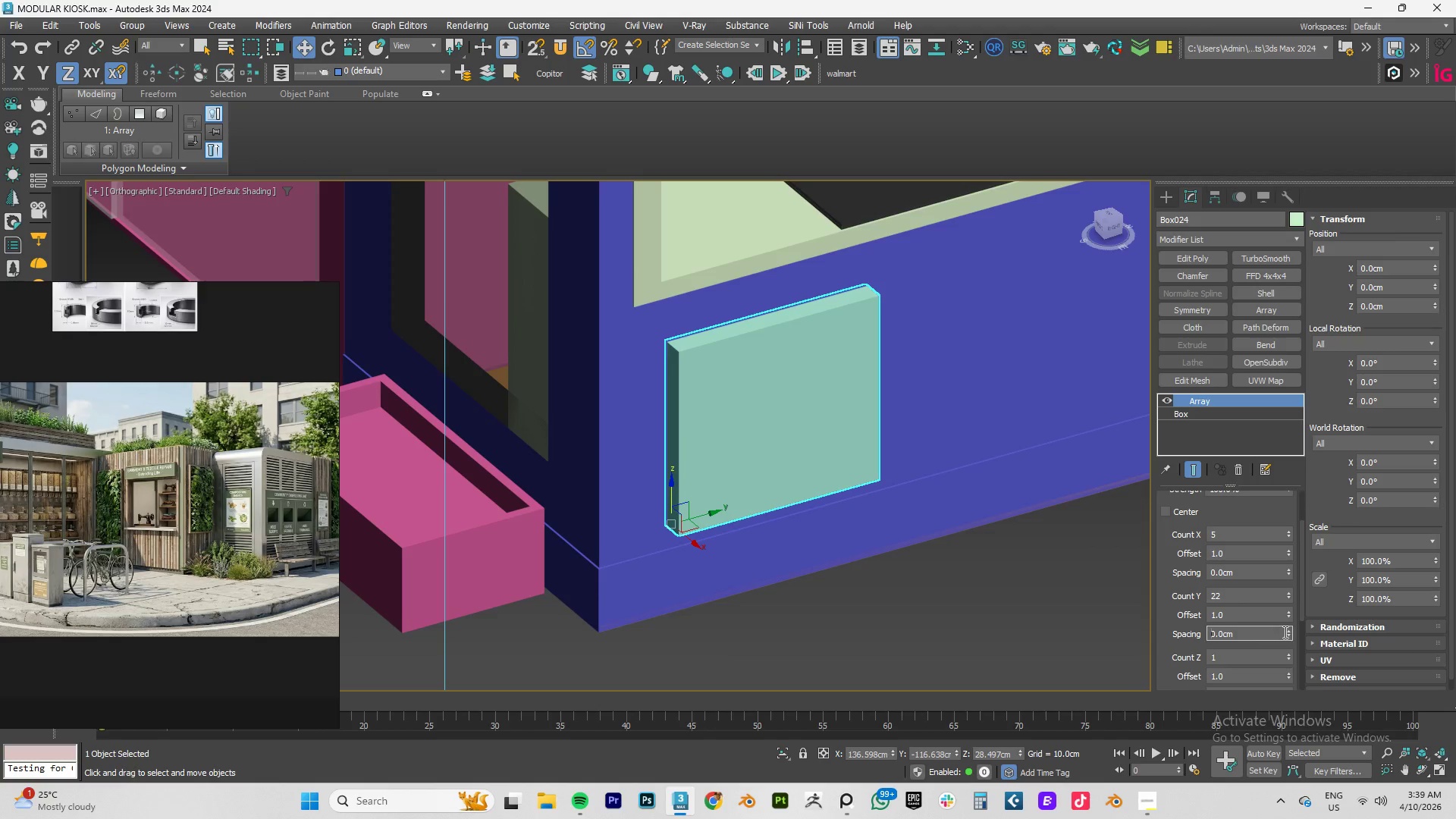 
left_click([1284, 632])
 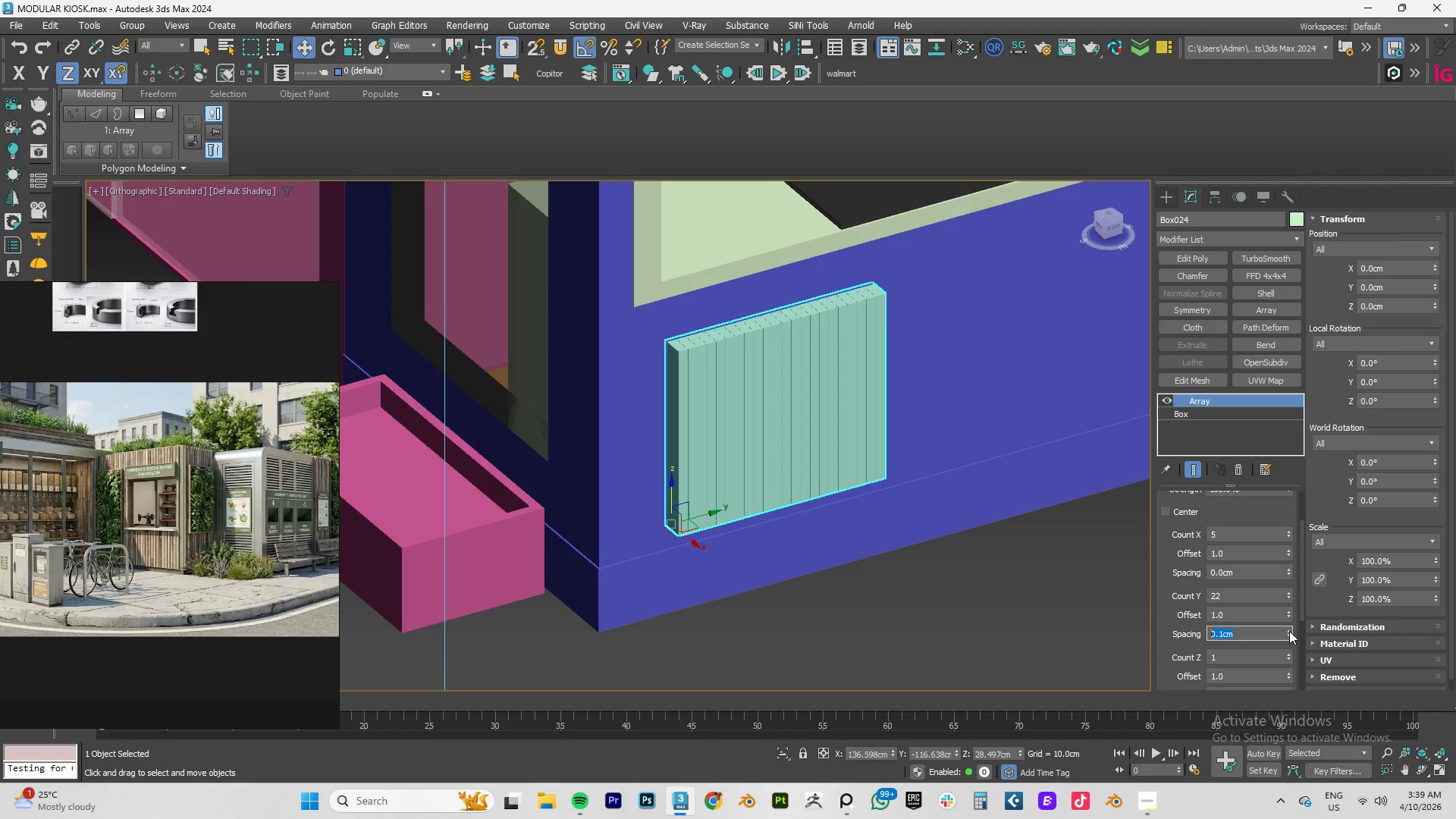 
double_click([1288, 630])
 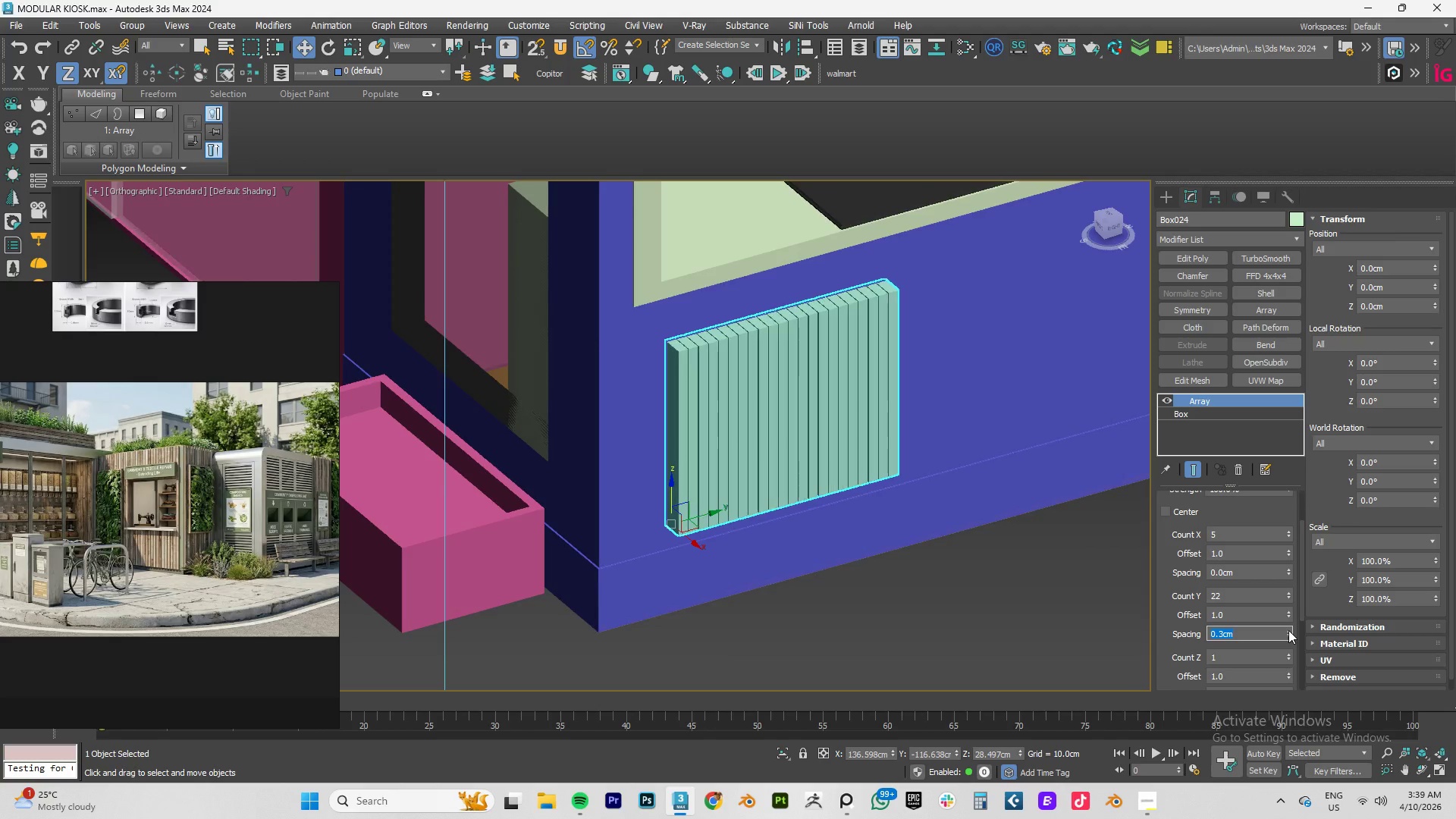 
triple_click([1288, 630])
 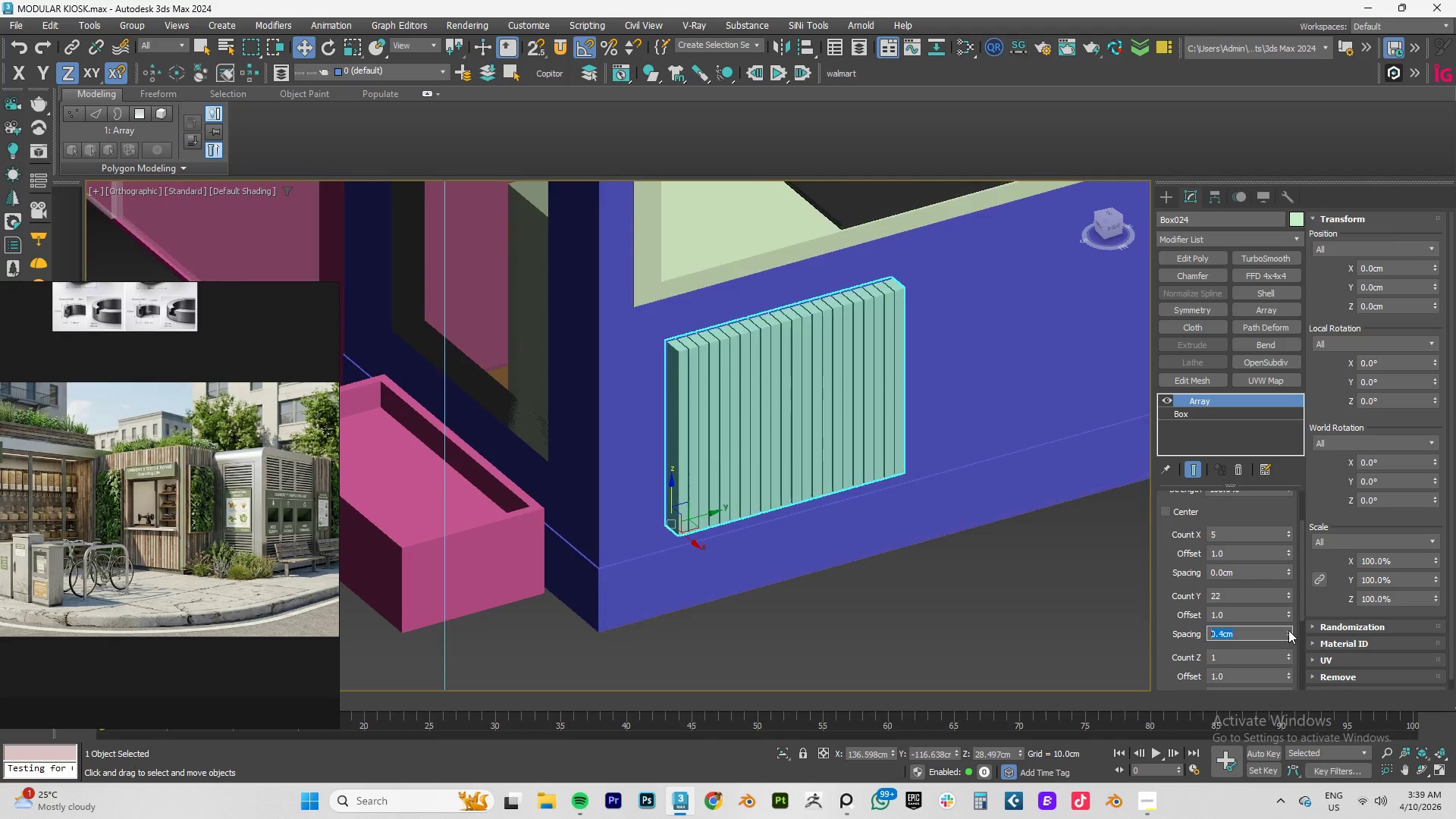 
triple_click([1288, 630])
 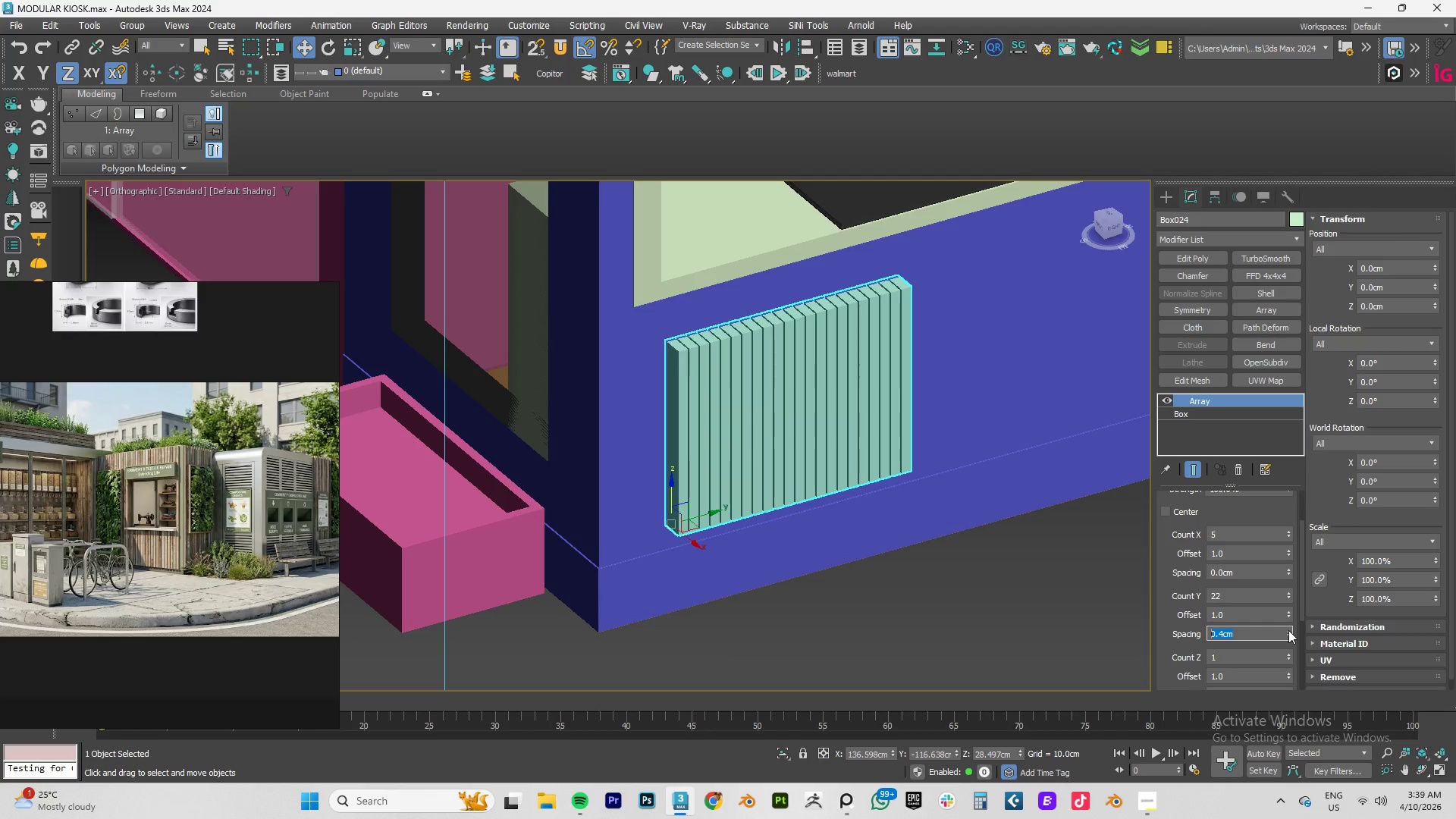 
triple_click([1288, 630])
 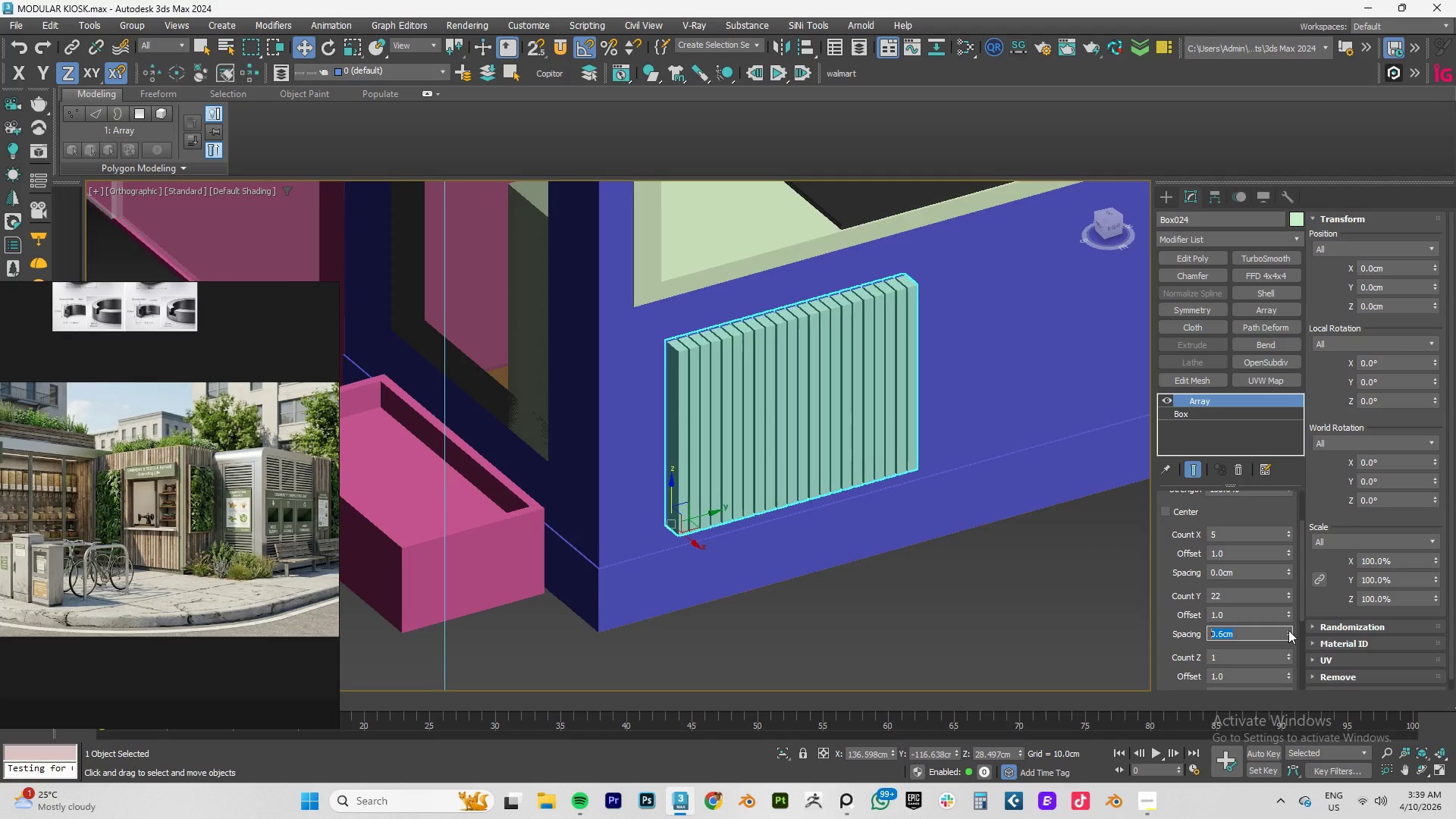 
triple_click([1288, 630])
 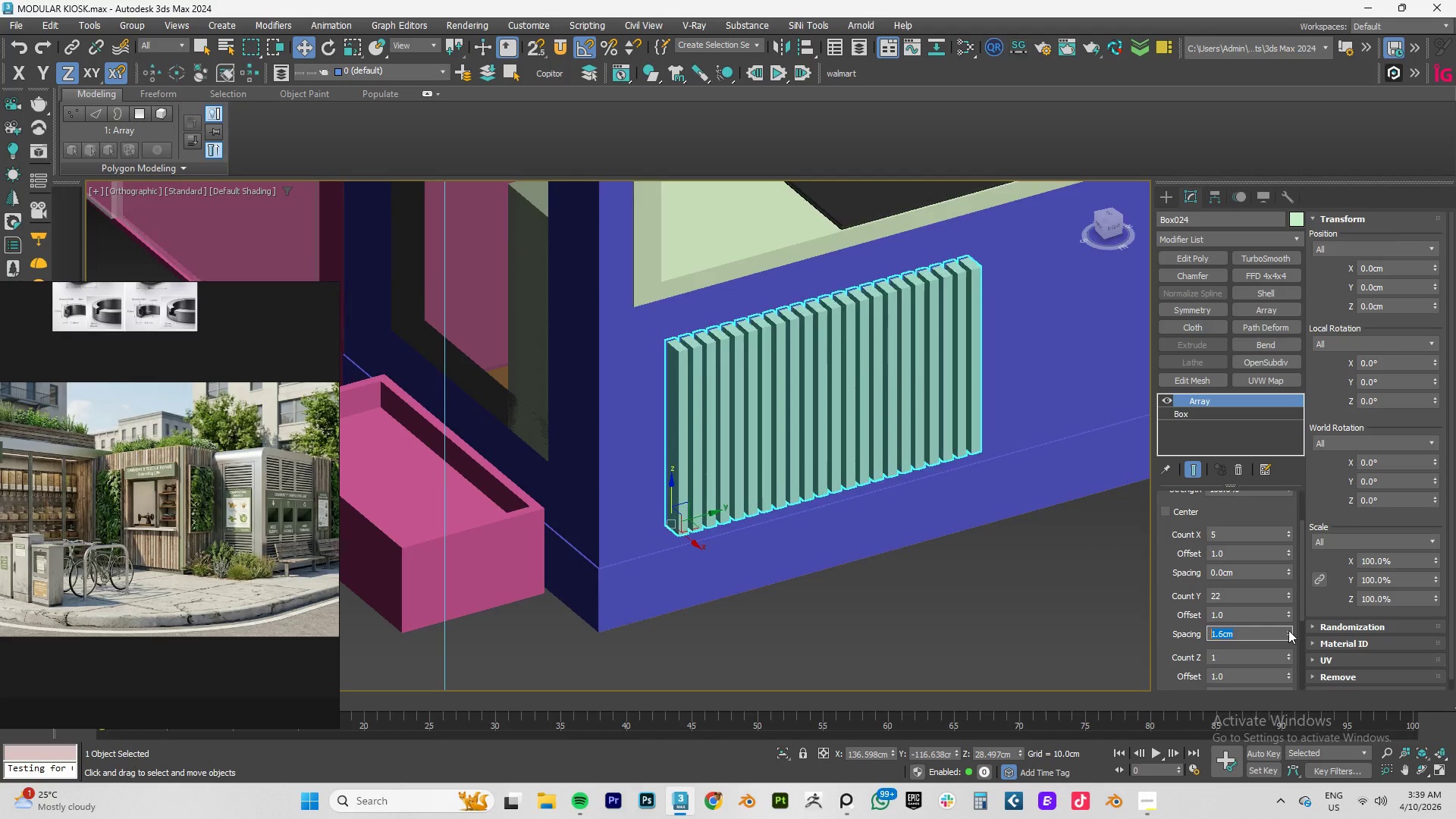 
triple_click([1288, 630])
 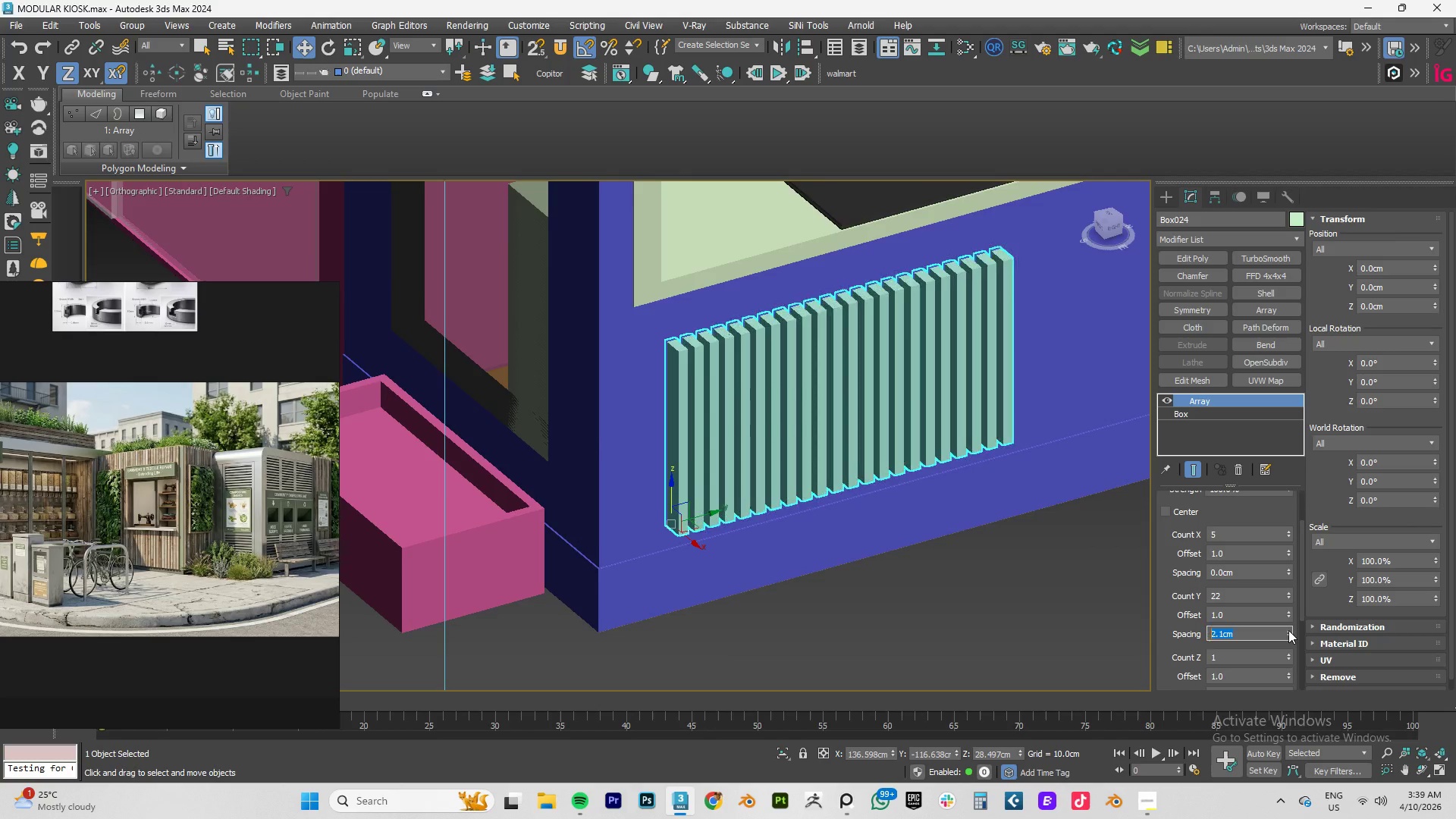 
double_click([1288, 630])
 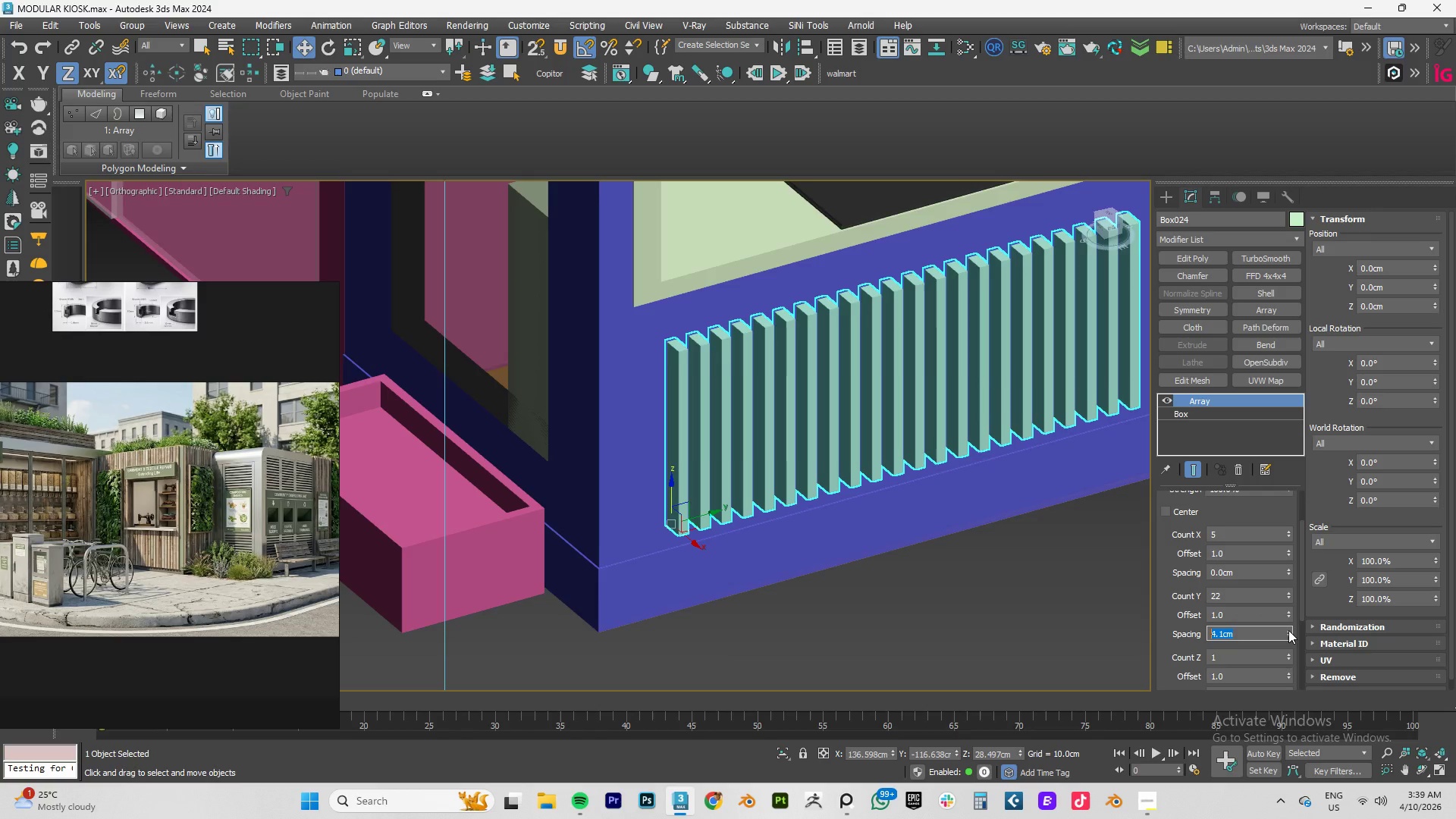 
triple_click([1288, 630])
 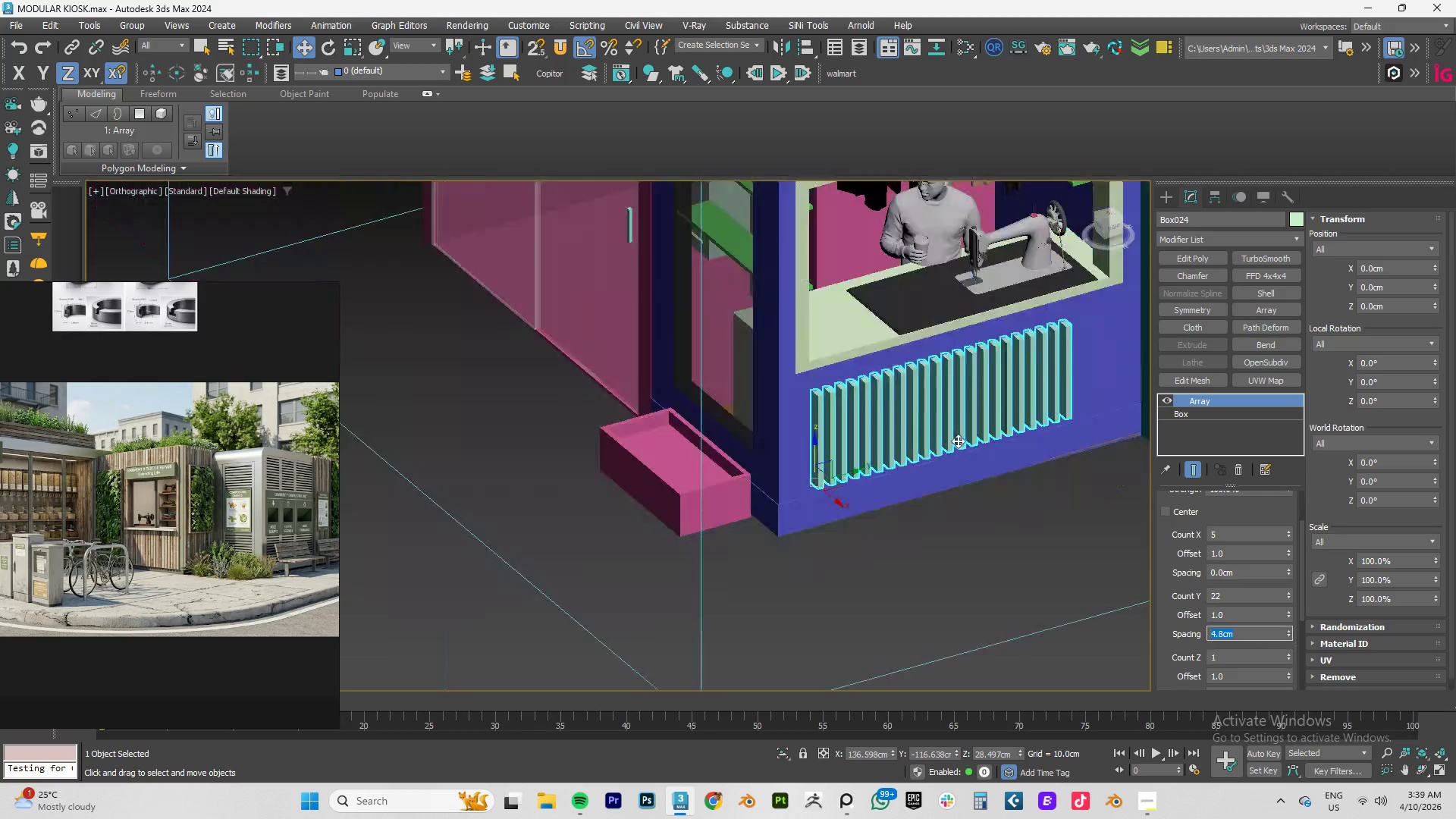 
hold_key(key=AltLeft, duration=1.5)
 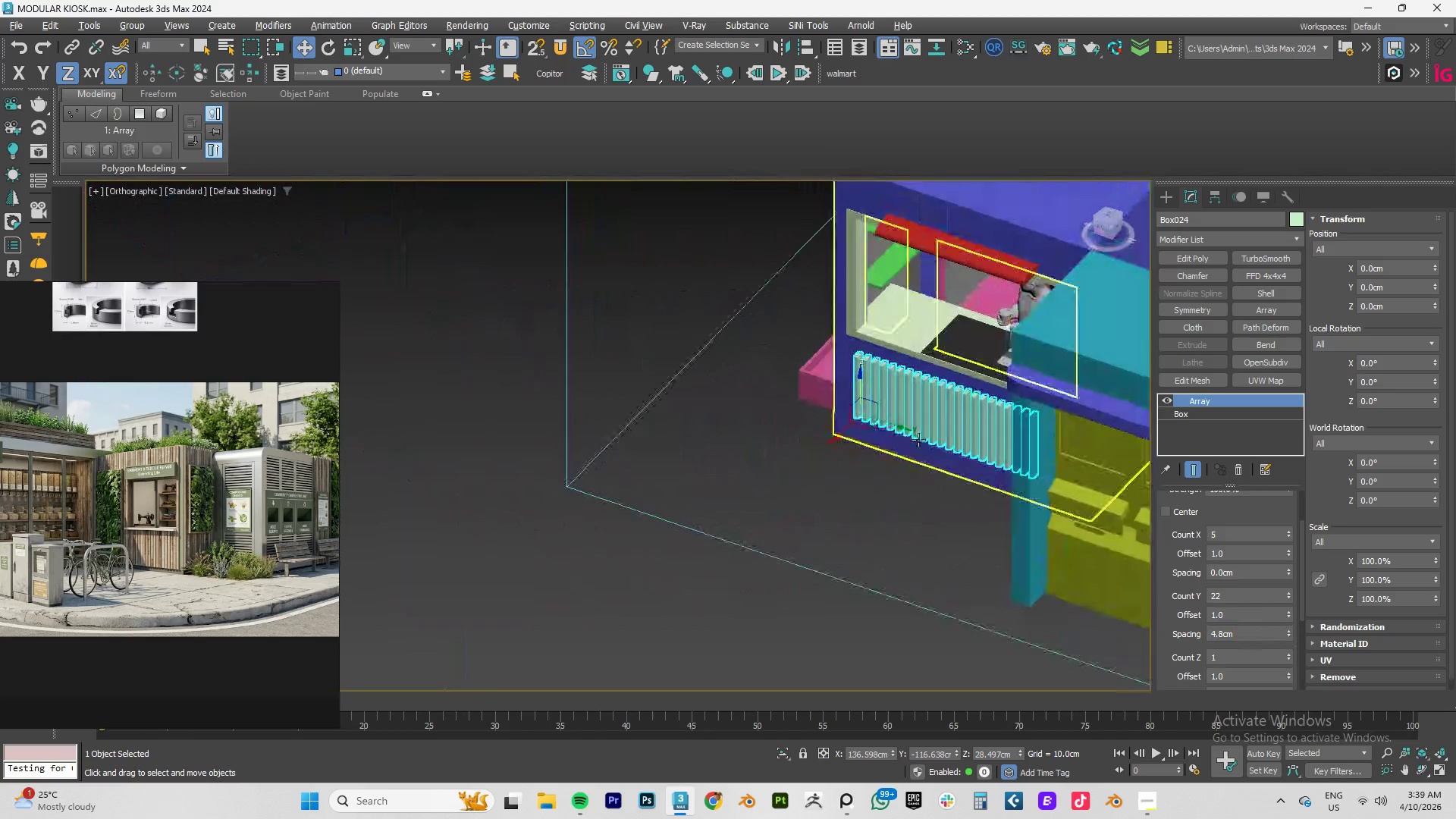 
scroll: coordinate [958, 441], scroll_direction: down, amount: 3.0
 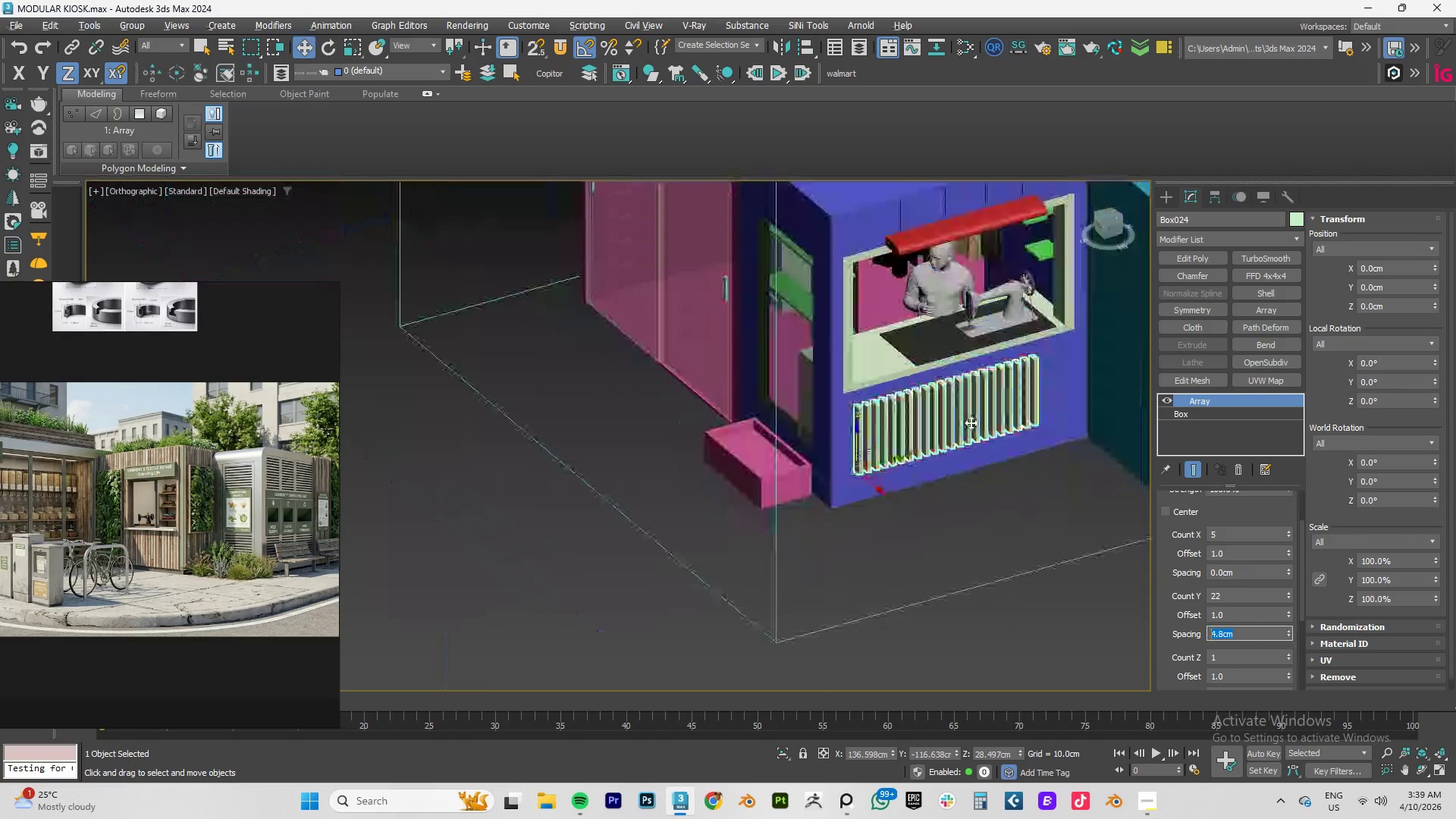 
hold_key(key=AltLeft, duration=0.47)
 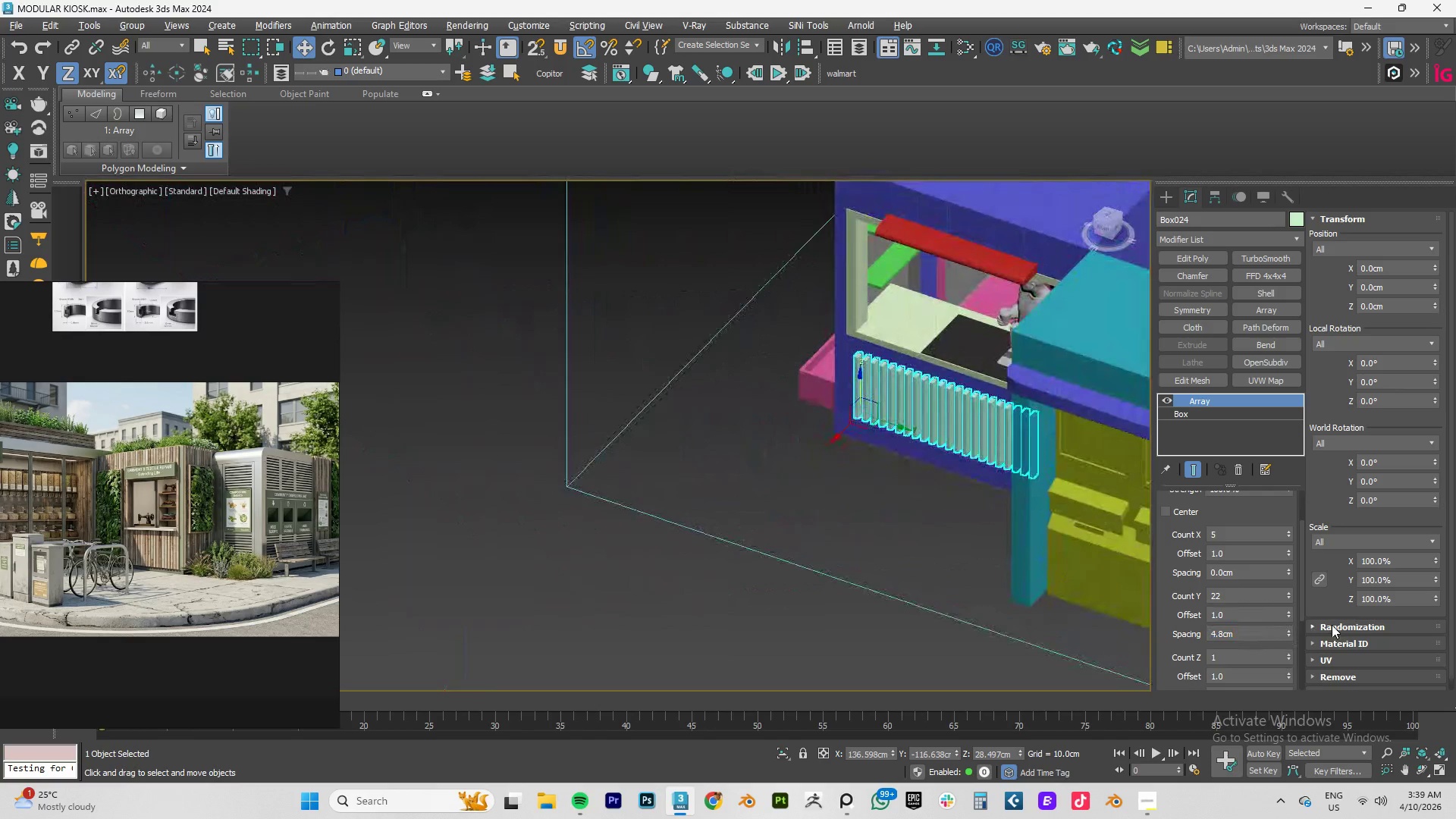 
hold_key(key=AltLeft, duration=2.7)
left_click_drag(start_coordinate=[1289, 632], to_coordinate=[1289, 620])
 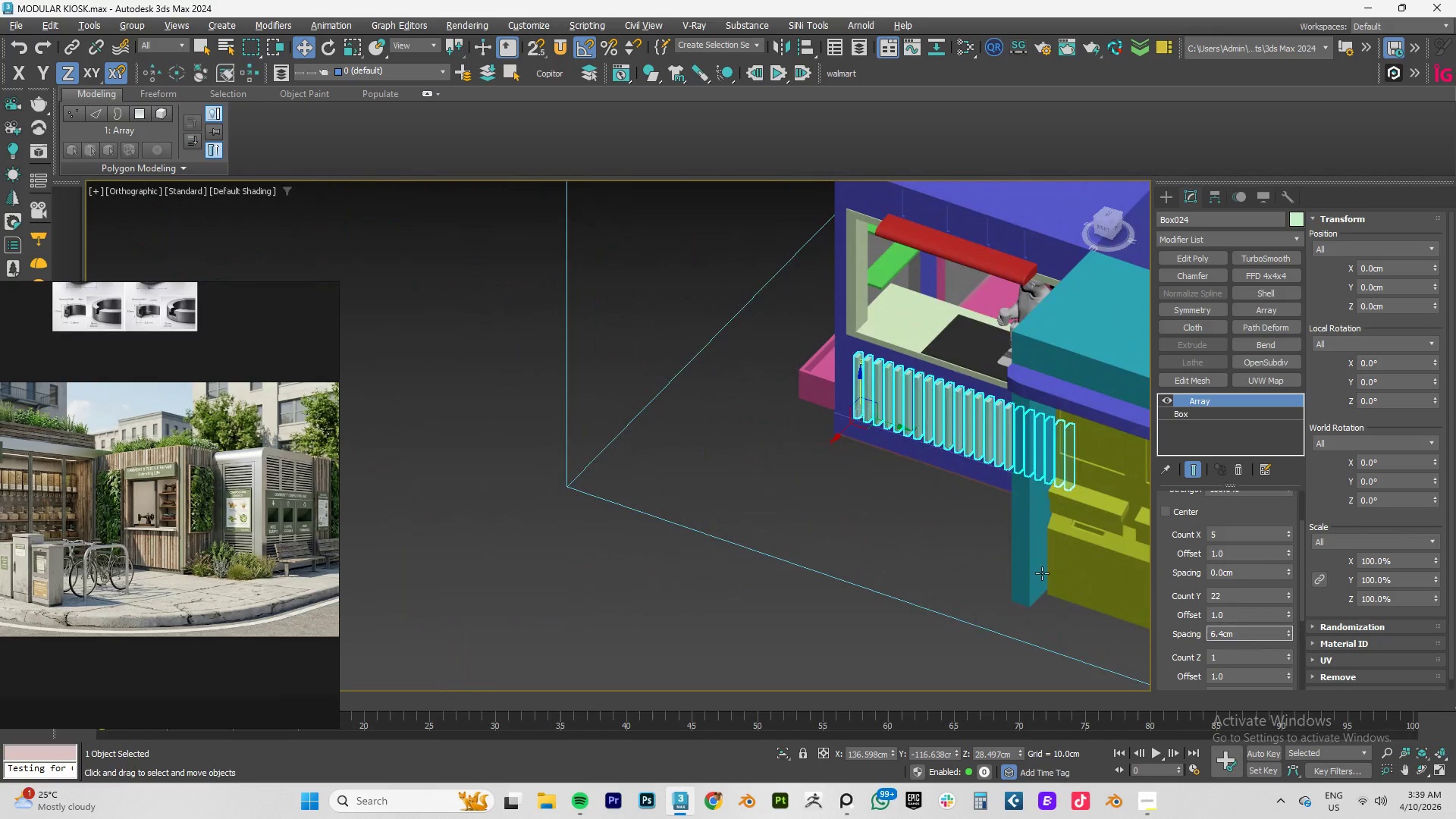 
hold_key(key=AltLeft, duration=0.98)
 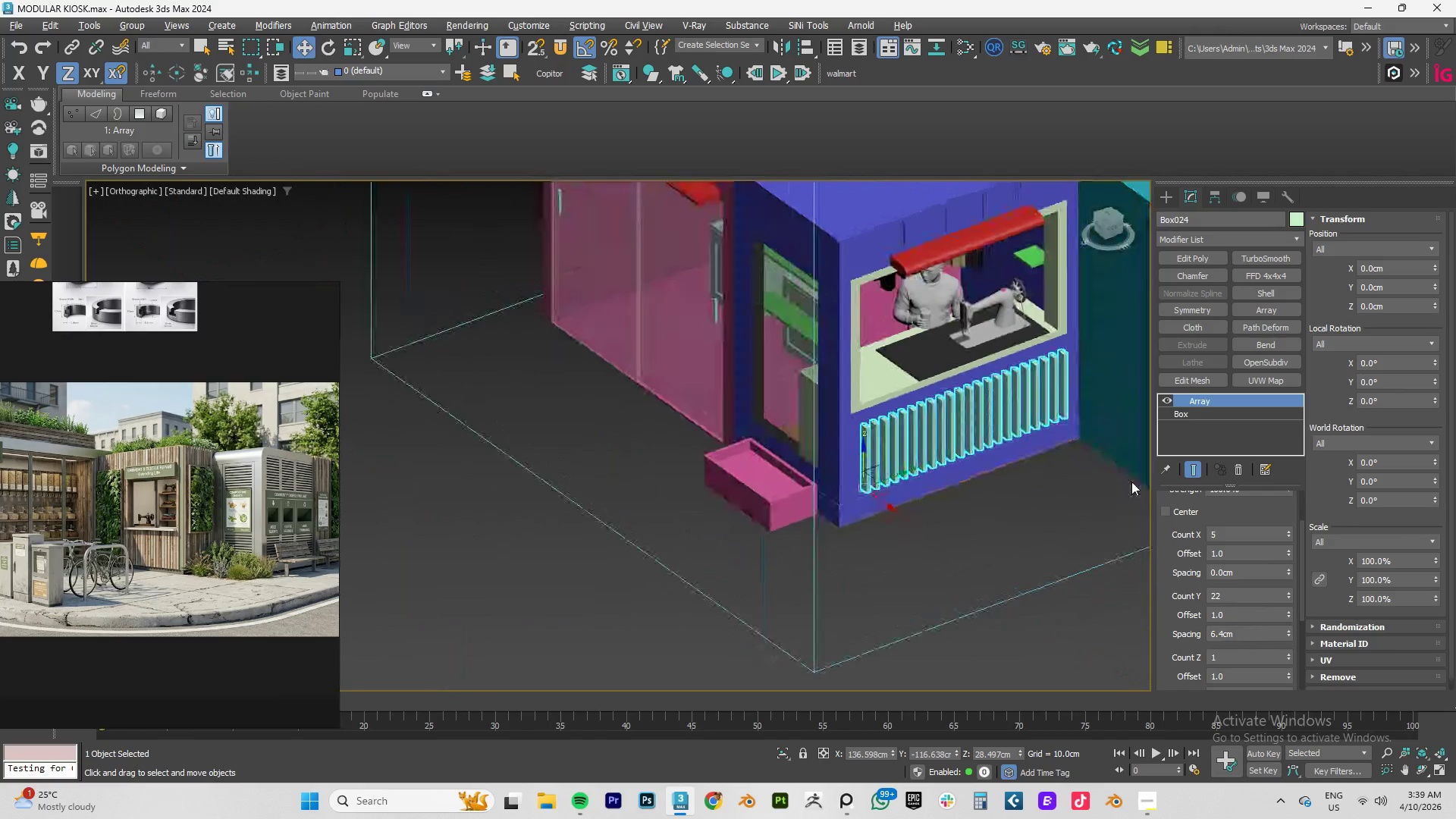 
hold_key(key=AltLeft, duration=1.42)
 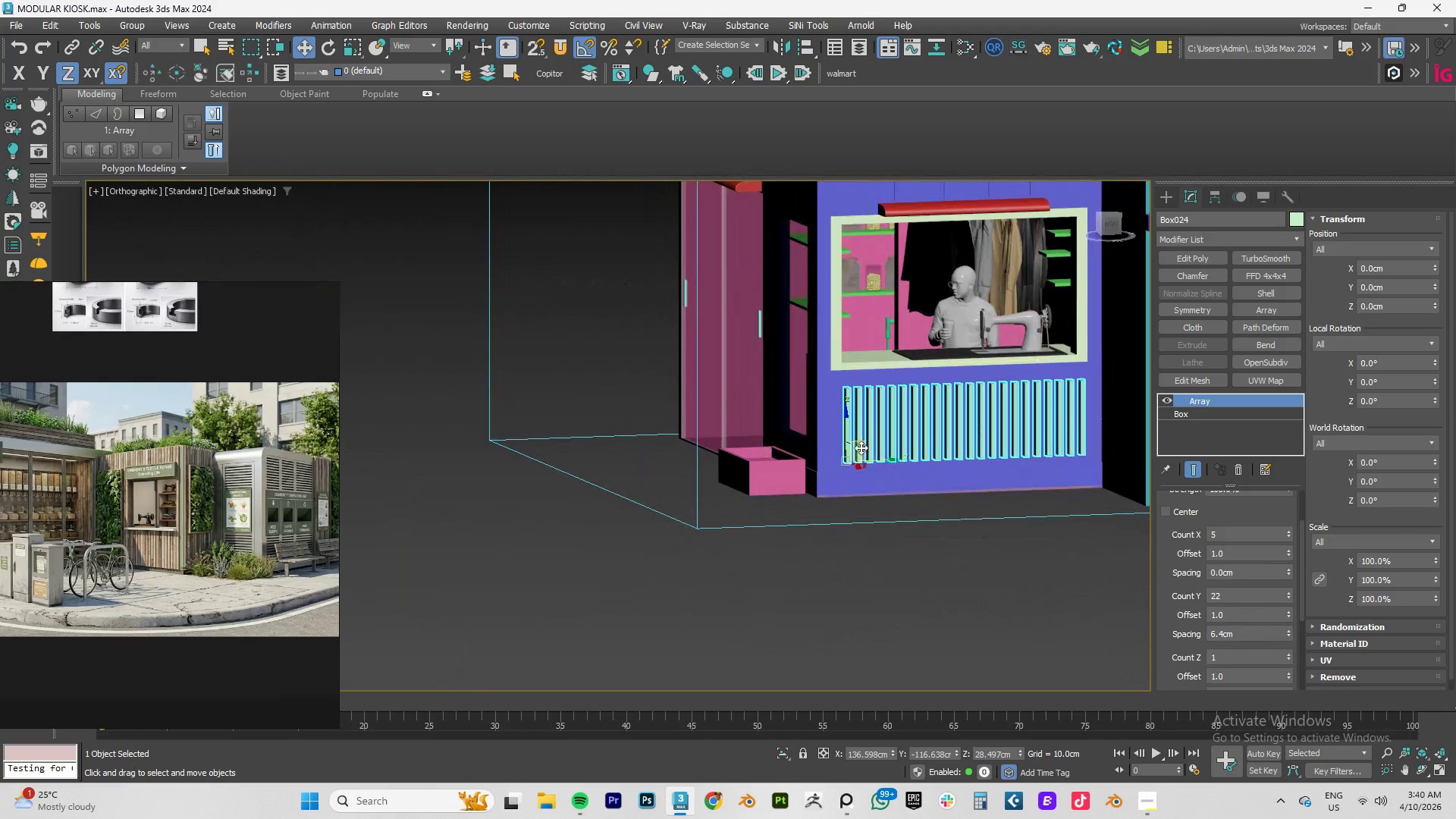 
scroll: coordinate [860, 444], scroll_direction: up, amount: 4.0
 